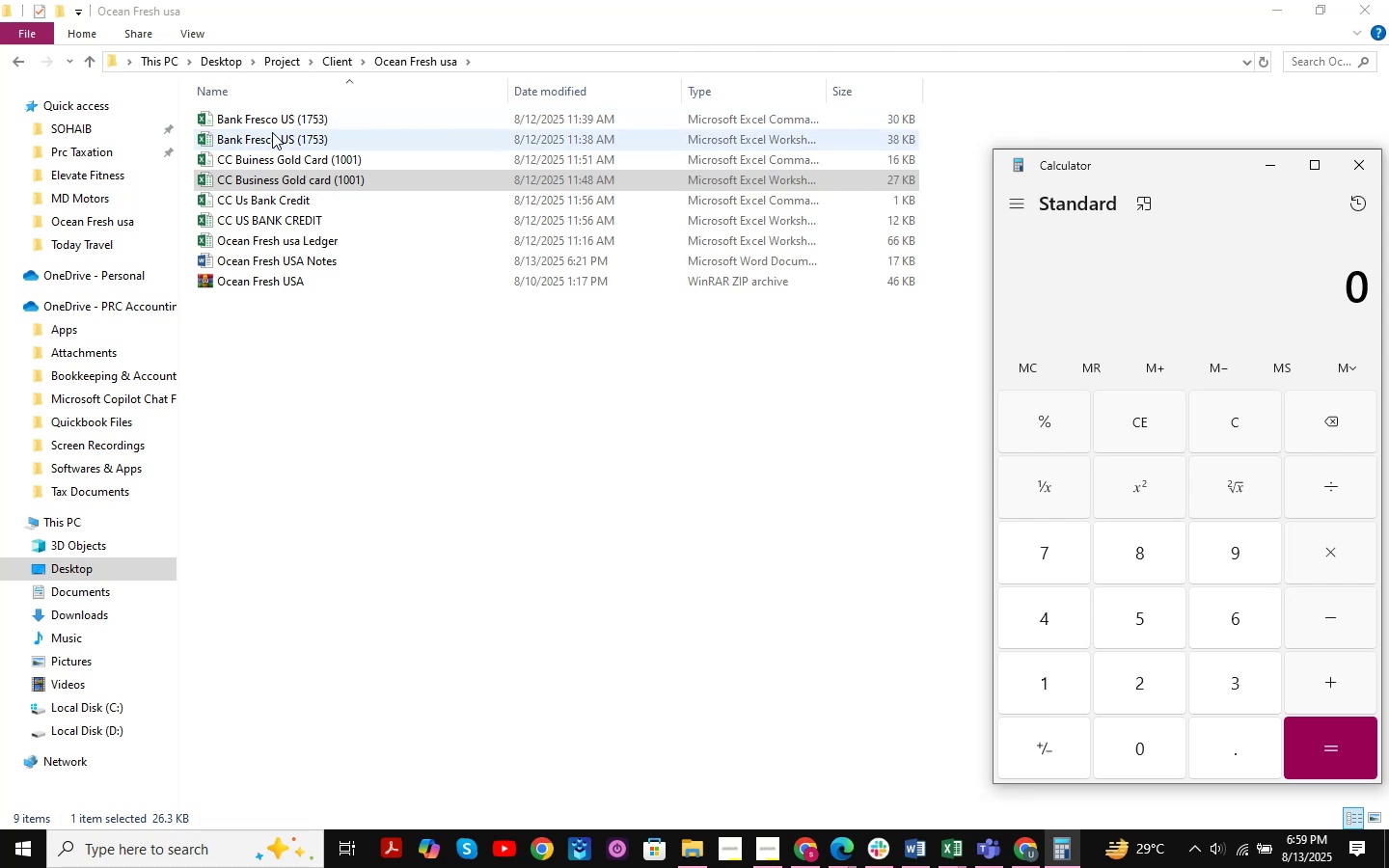 
double_click([272, 132])
 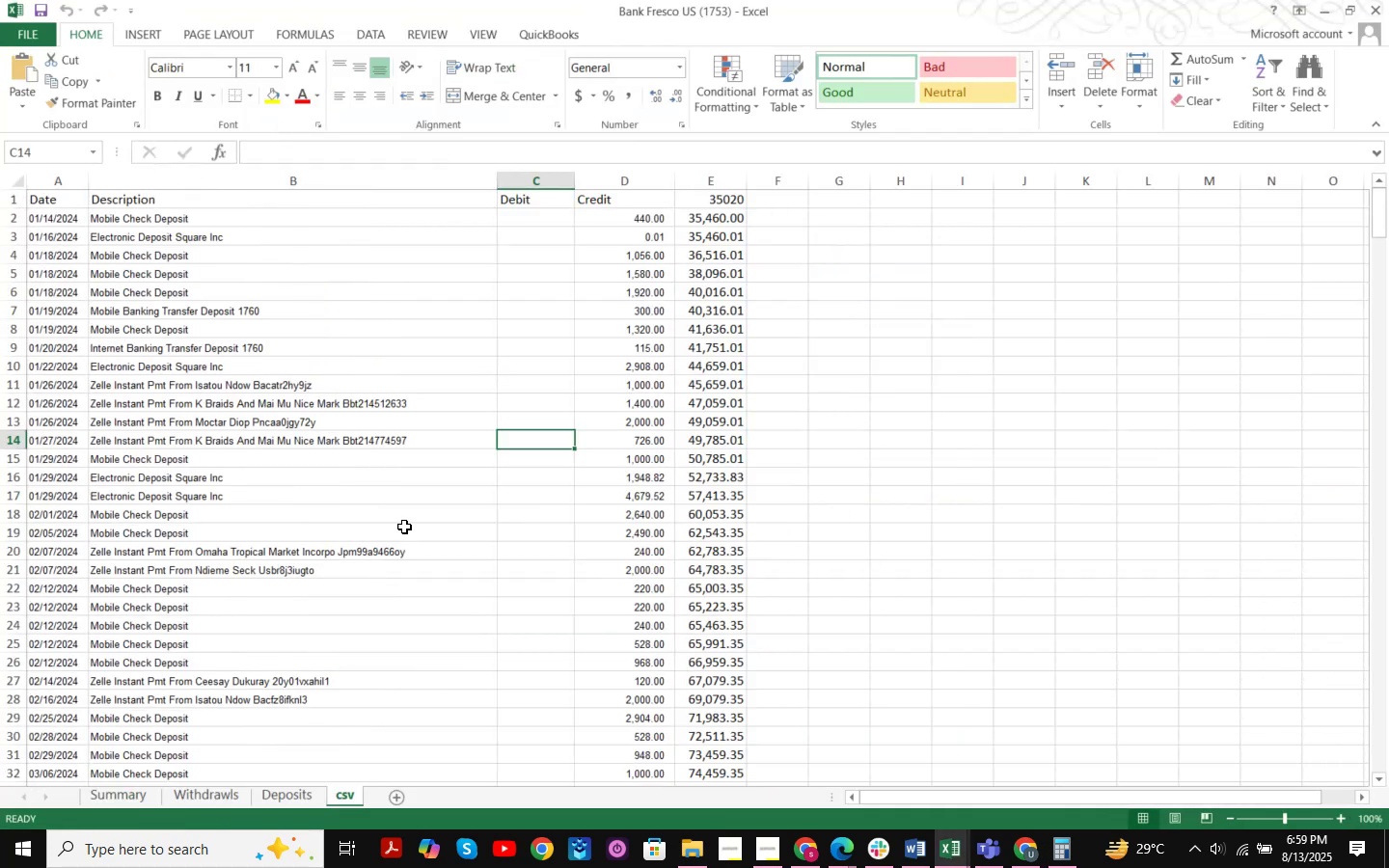 
left_click([124, 795])
 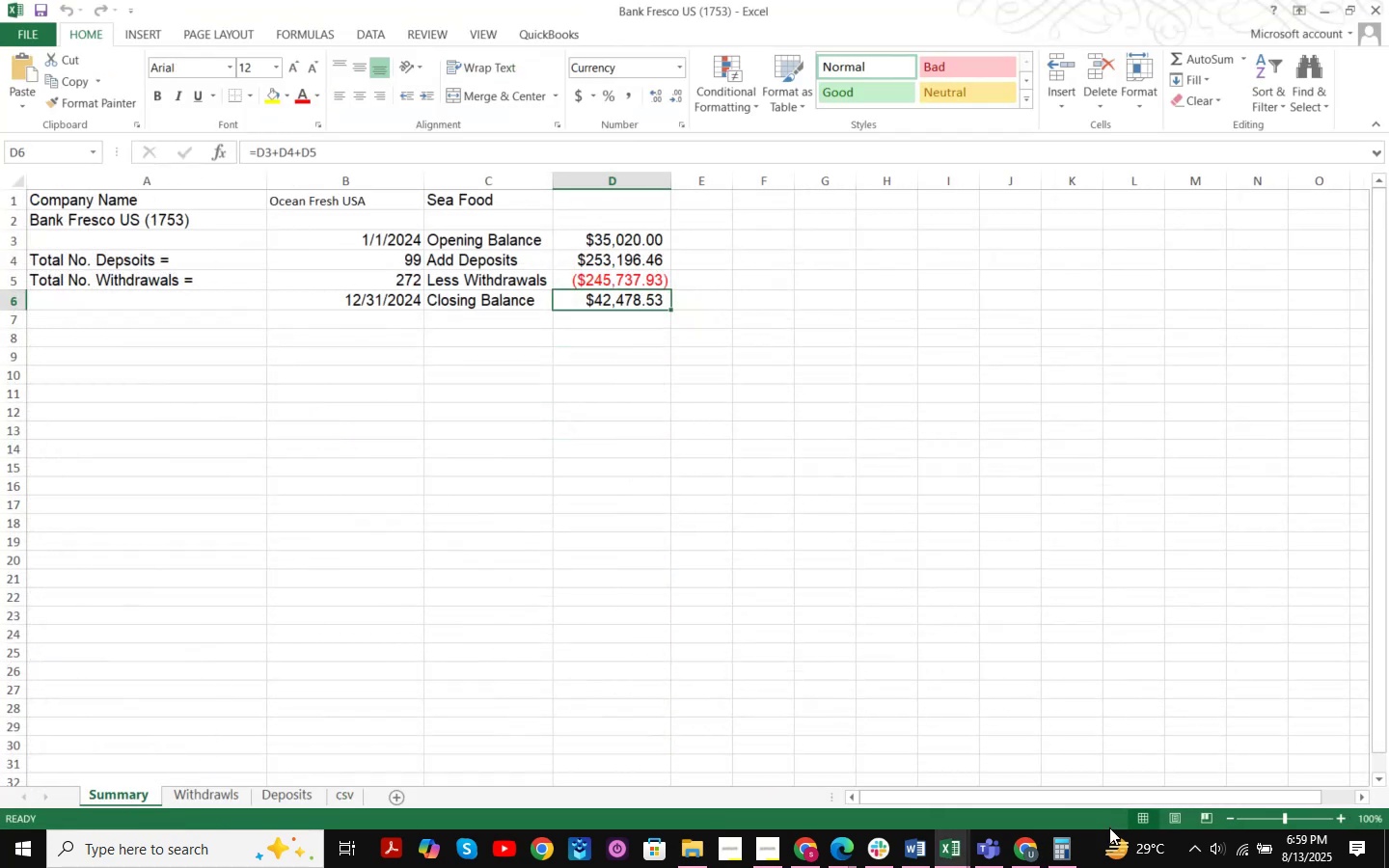 
double_click([1059, 851])
 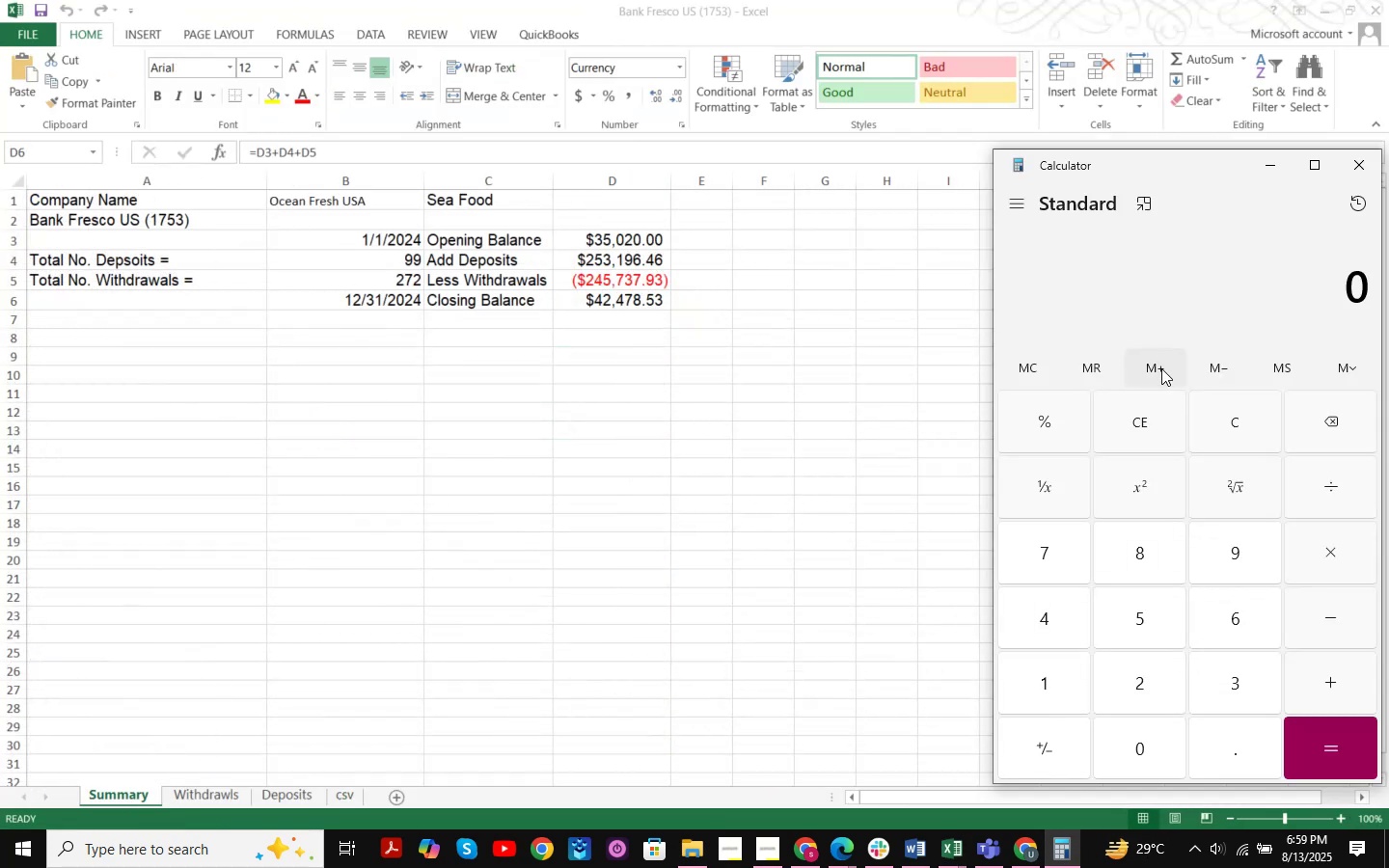 
left_click([1197, 321])
 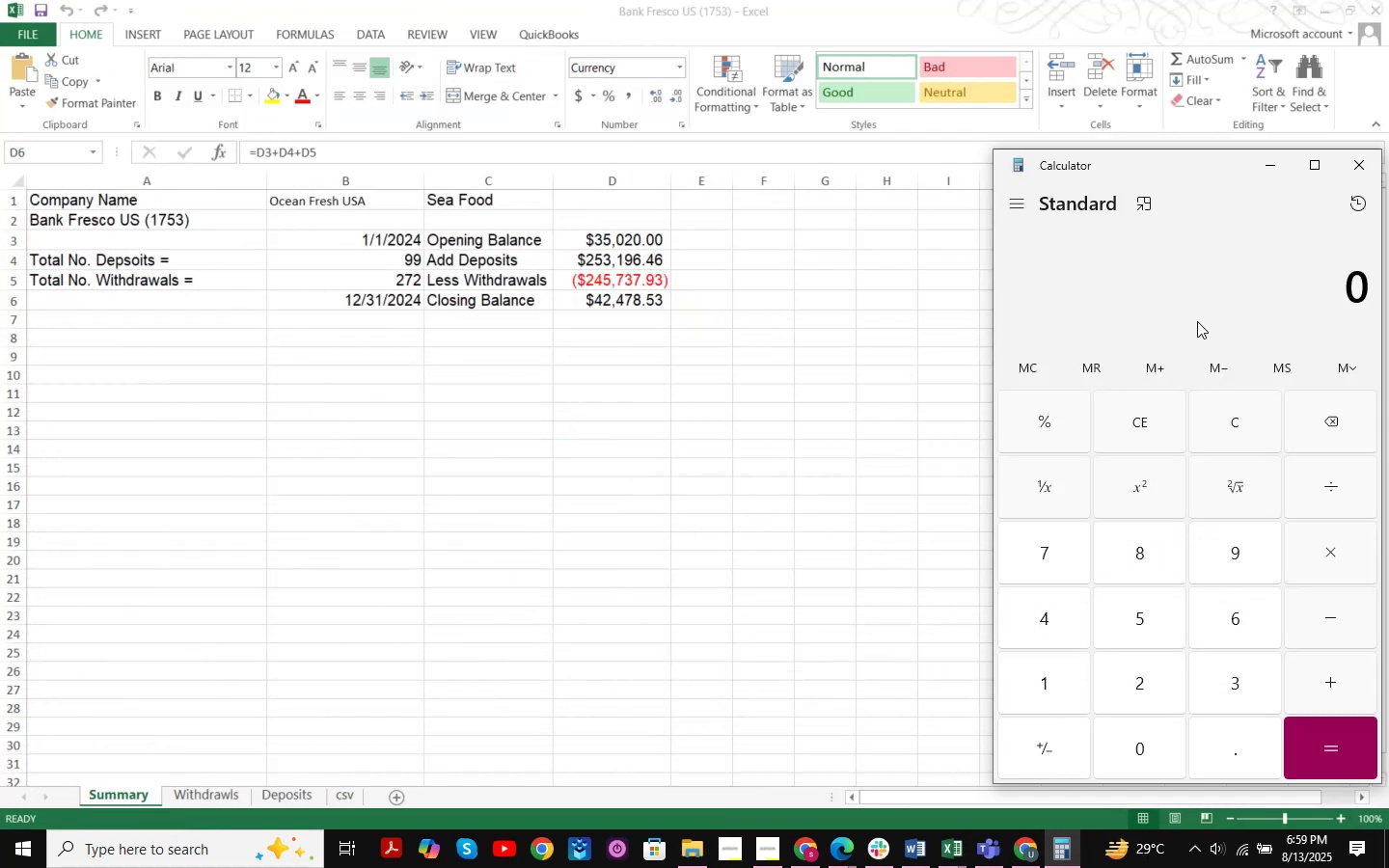 
key(Numpad9)
 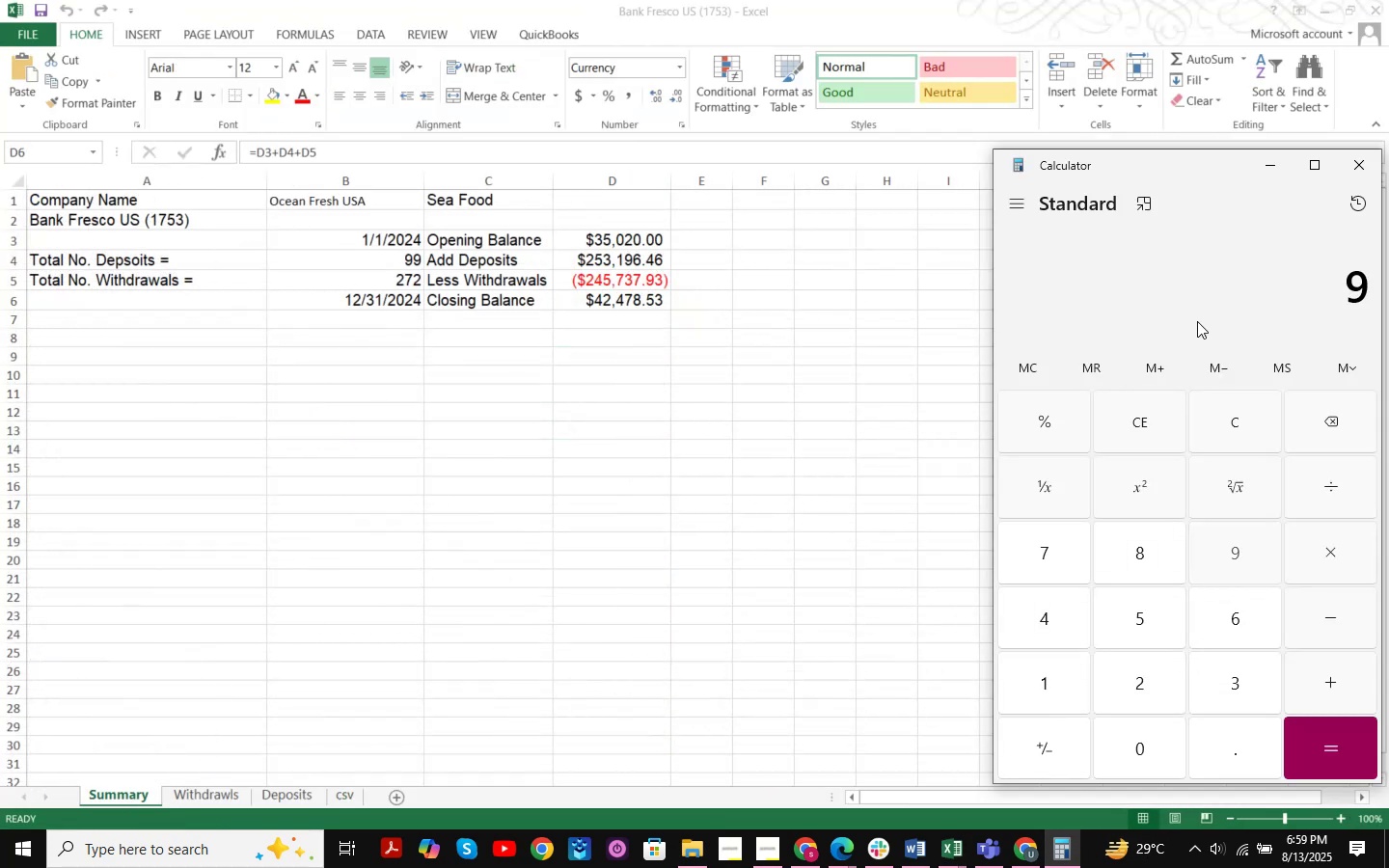 
key(Numpad9)
 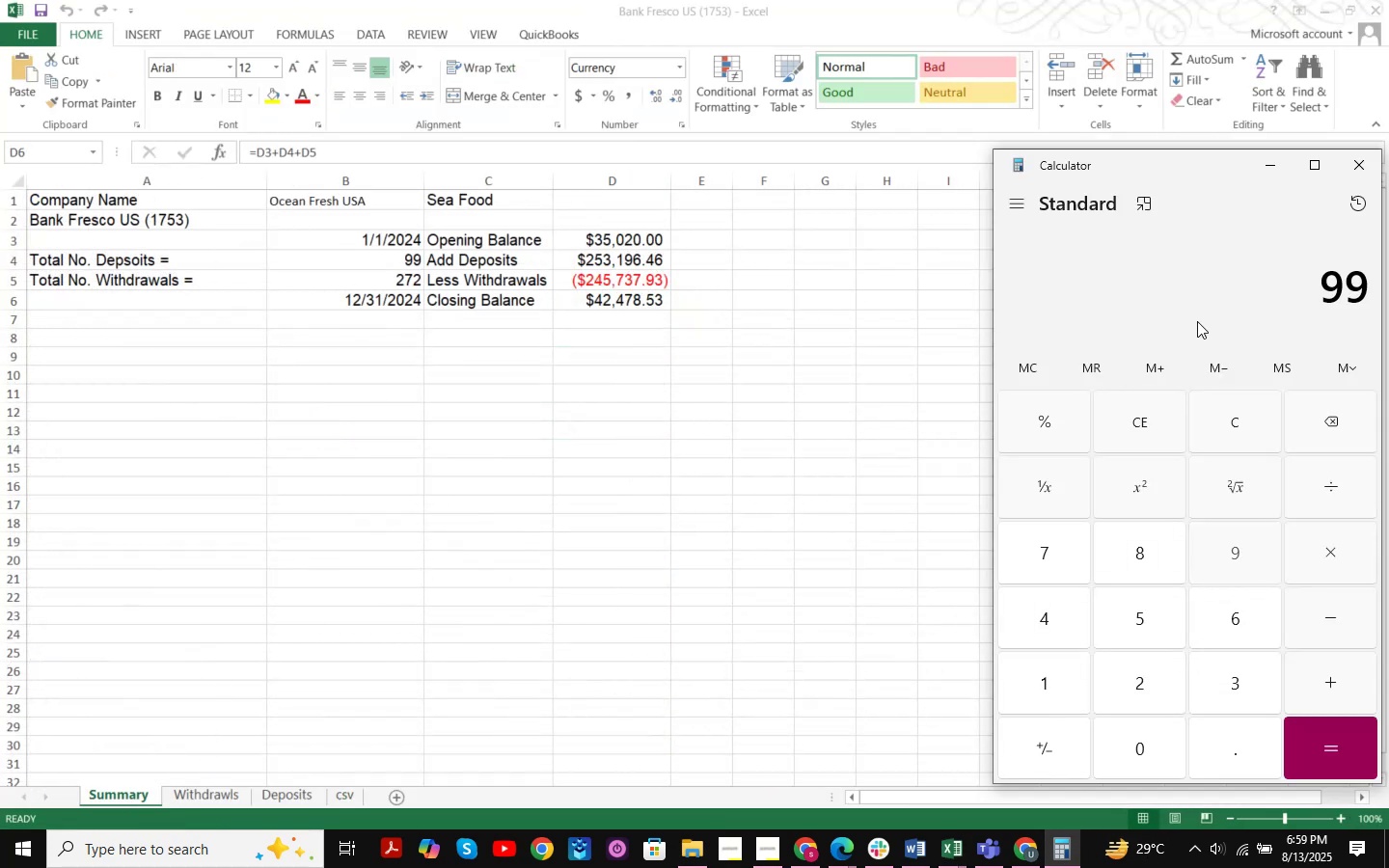 
key(NumpadAdd)
 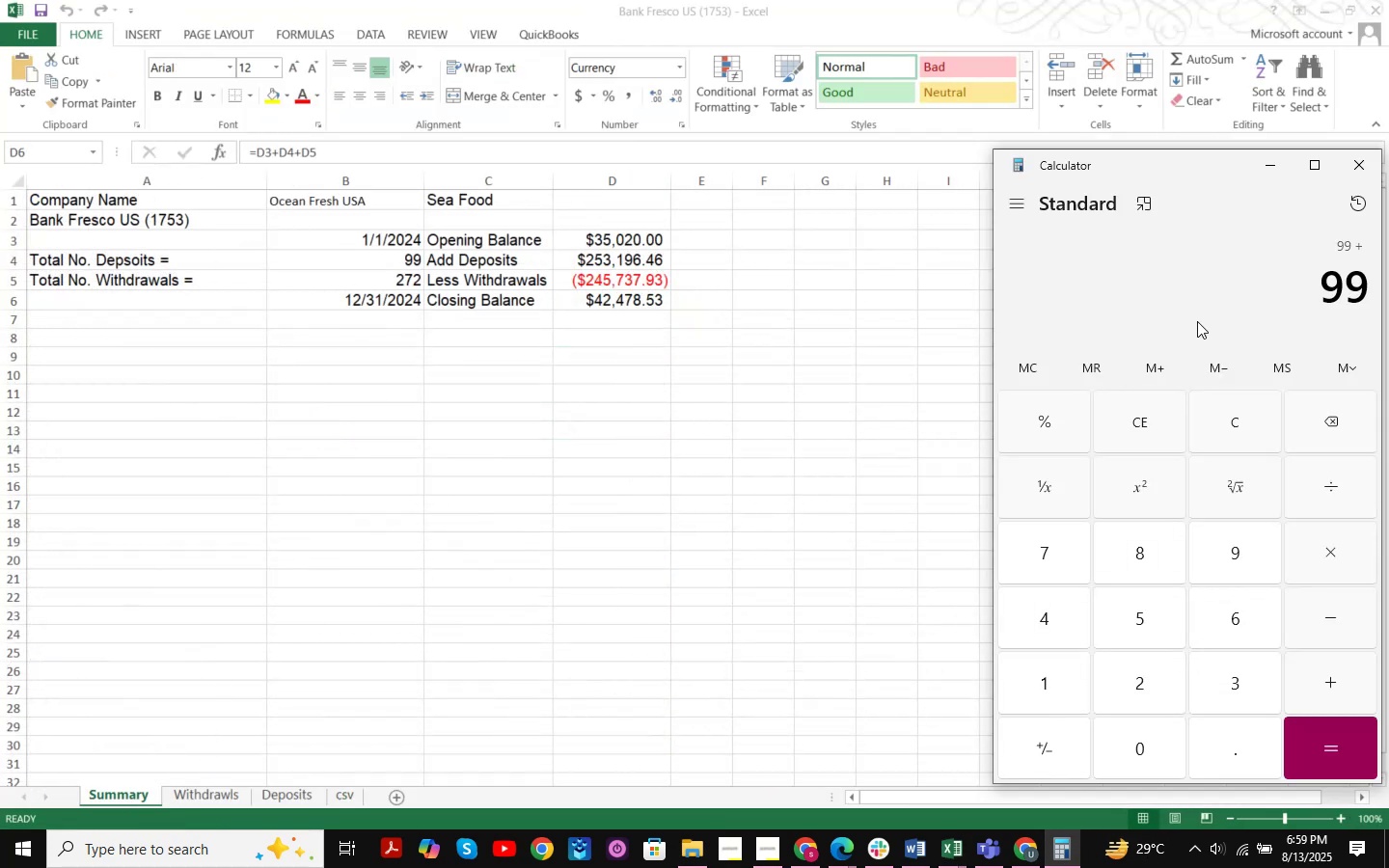 
key(Numpad2)
 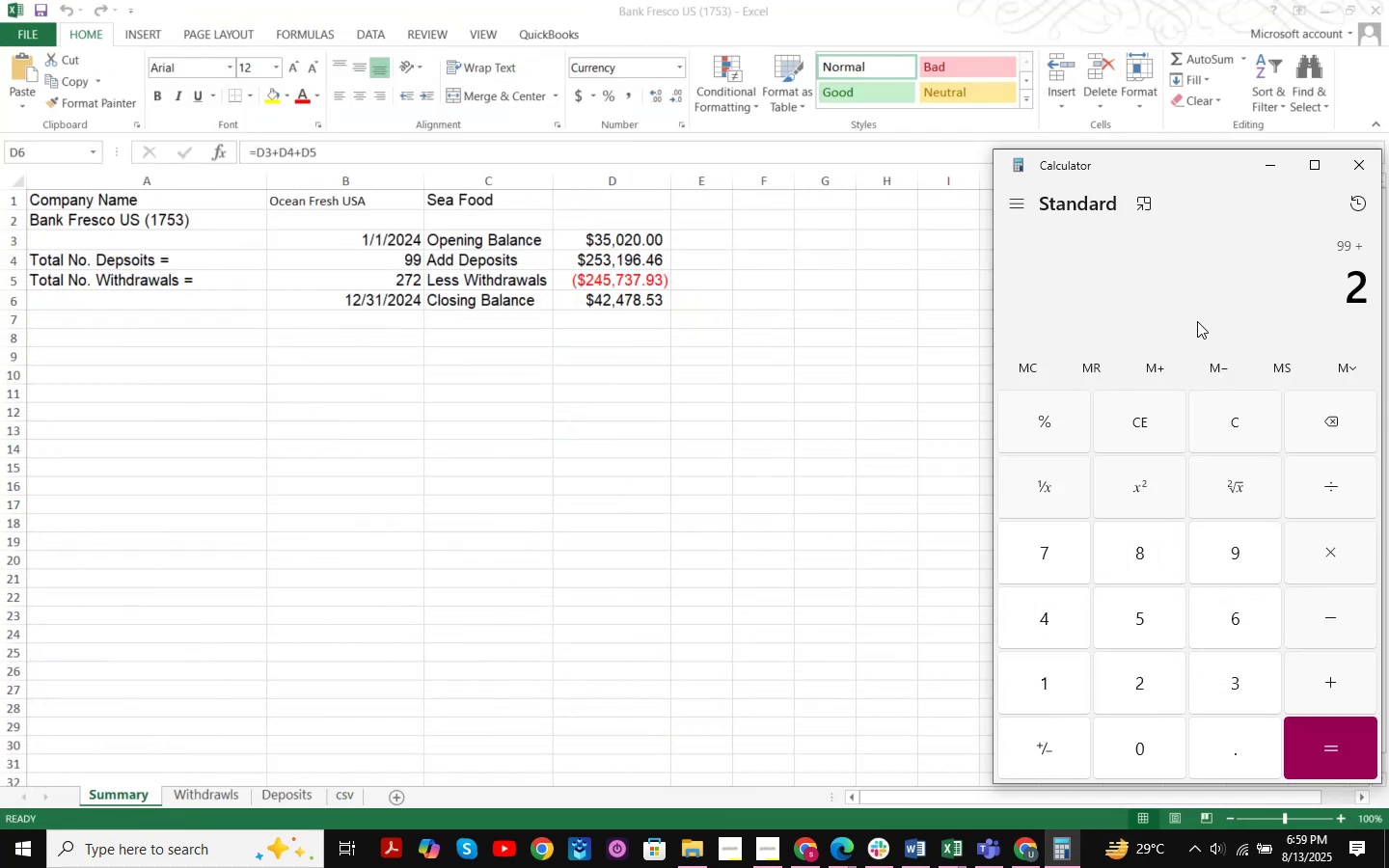 
key(Numpad7)
 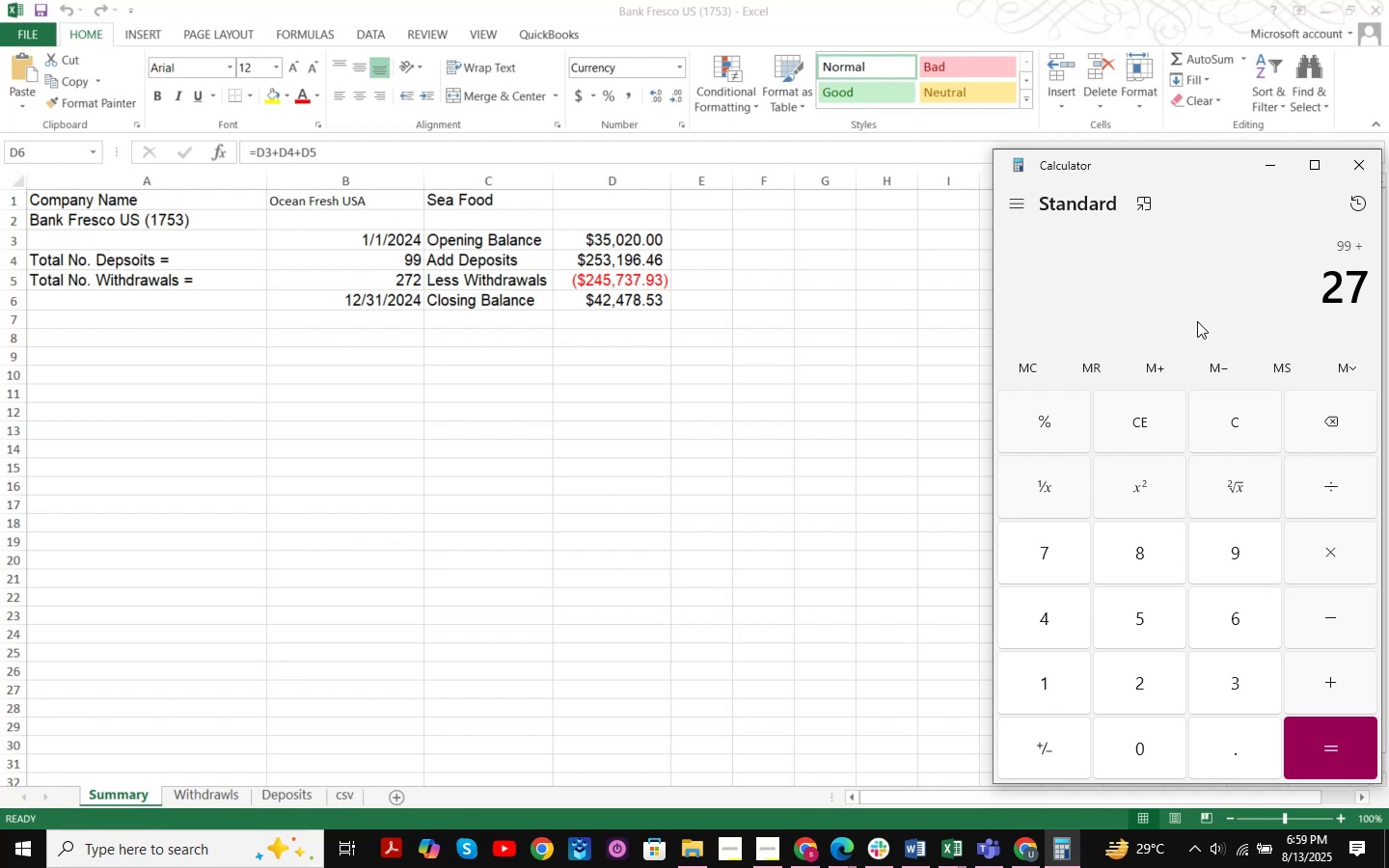 
key(Numpad2)
 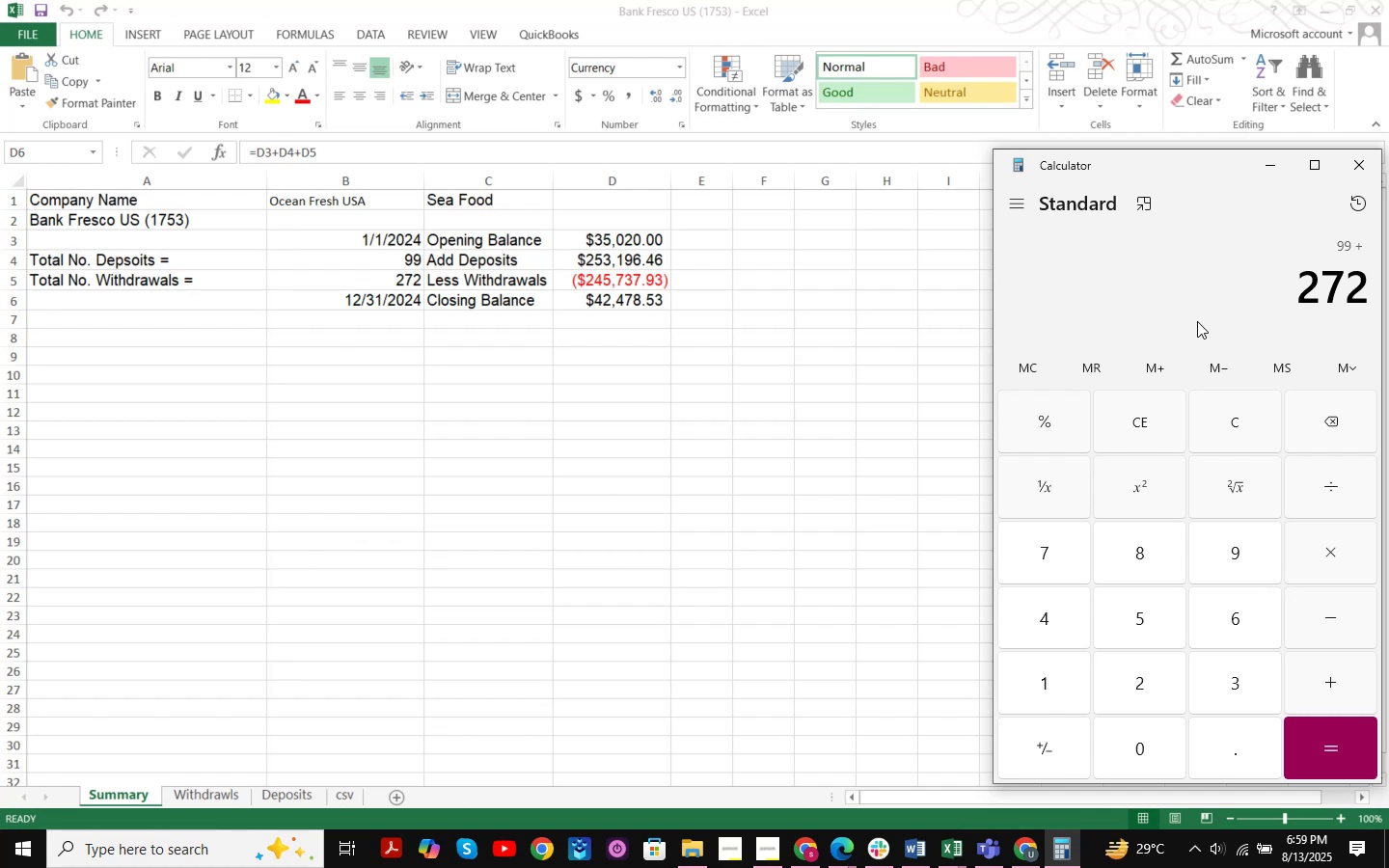 
key(NumpadEnter)
 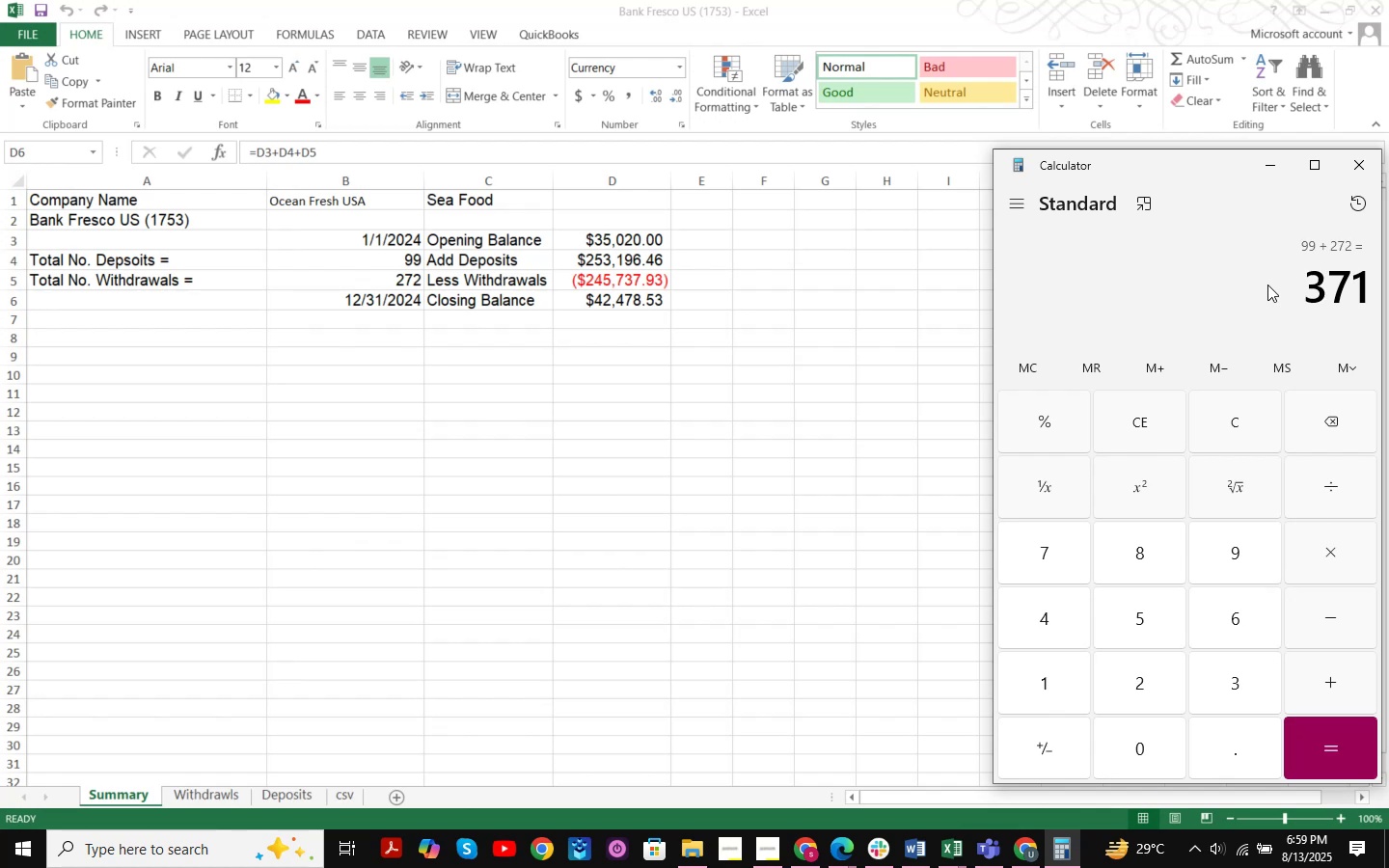 
left_click([1251, 162])
 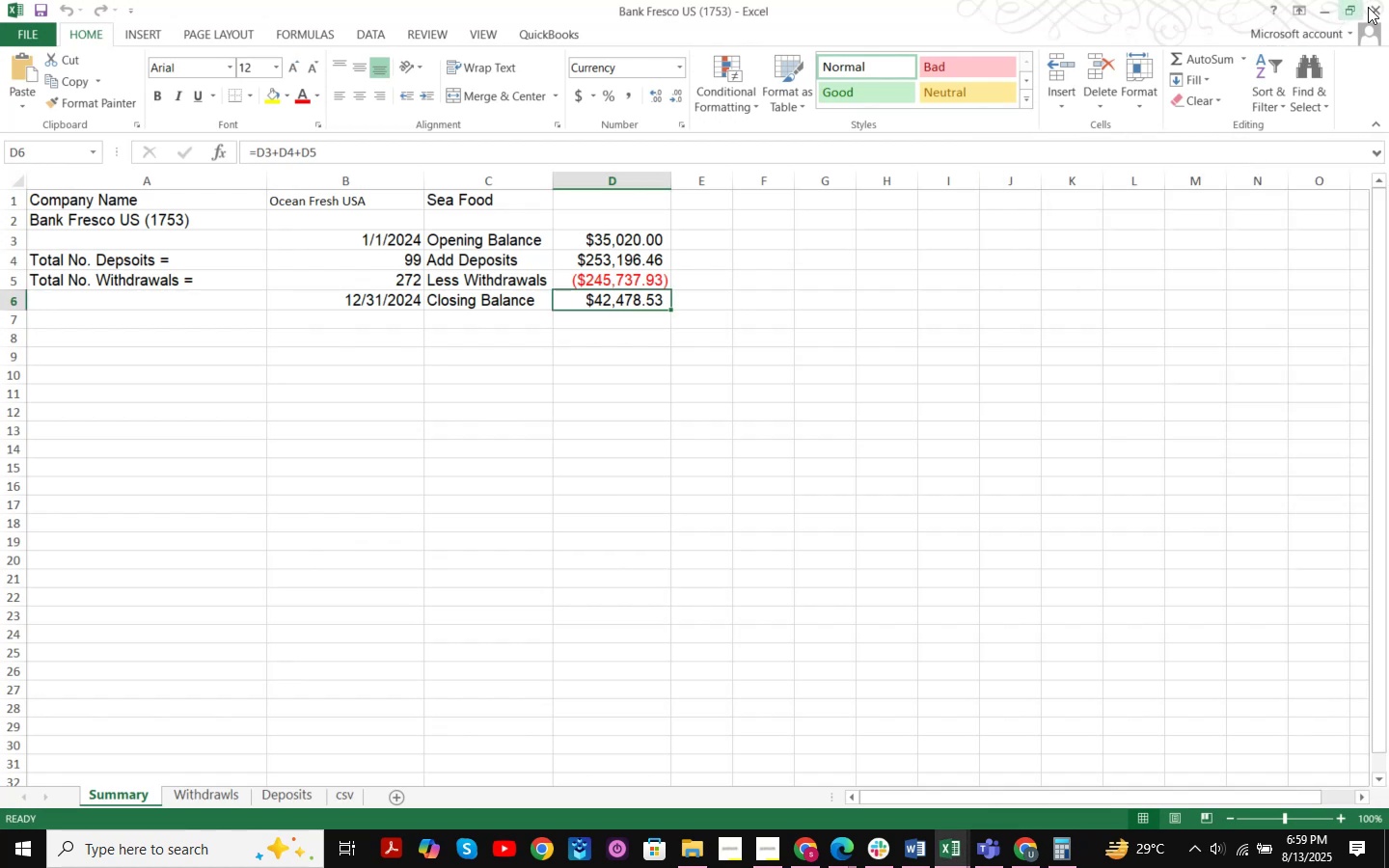 
left_click([1370, 5])
 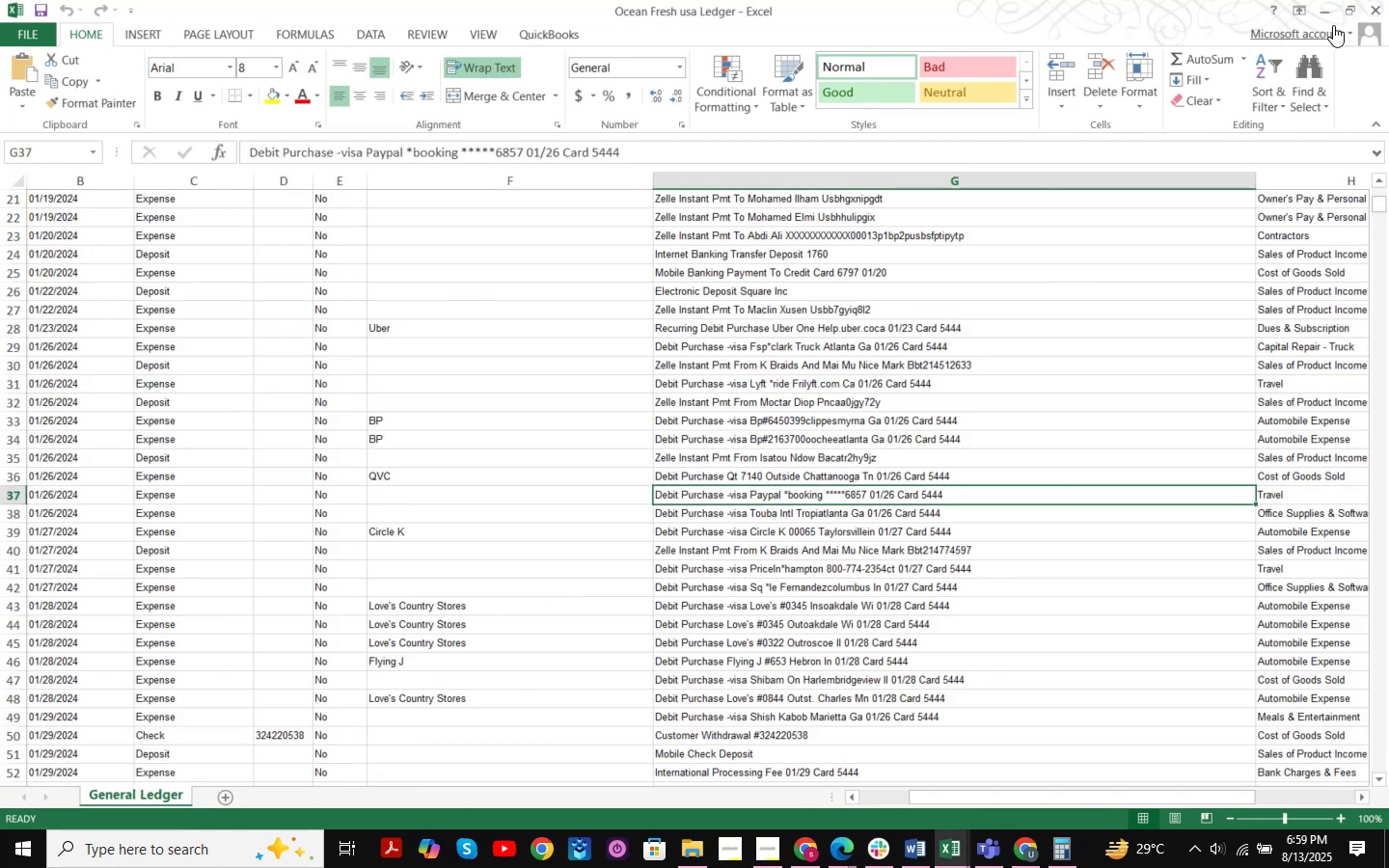 
left_click([1313, 13])
 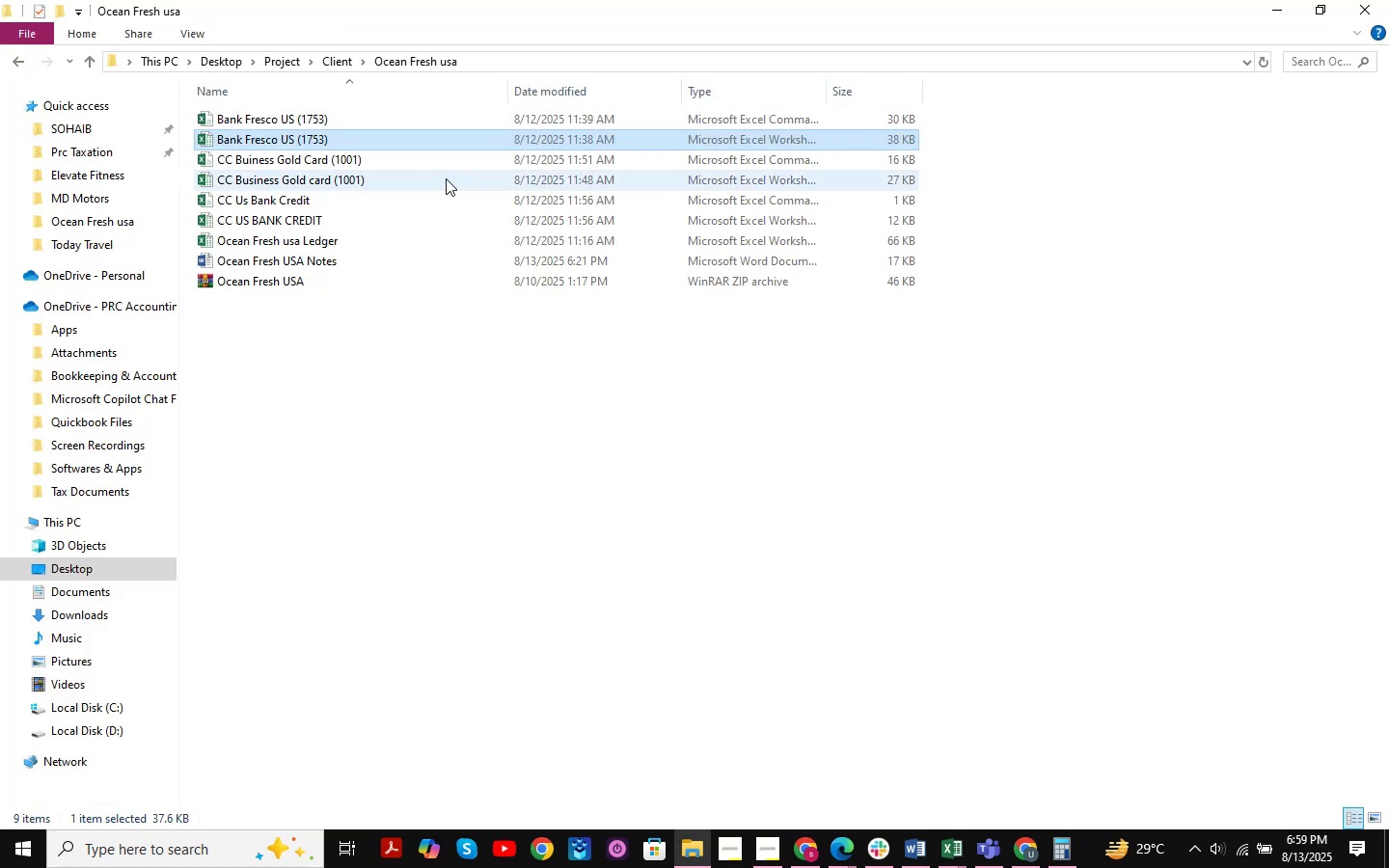 
double_click([446, 178])
 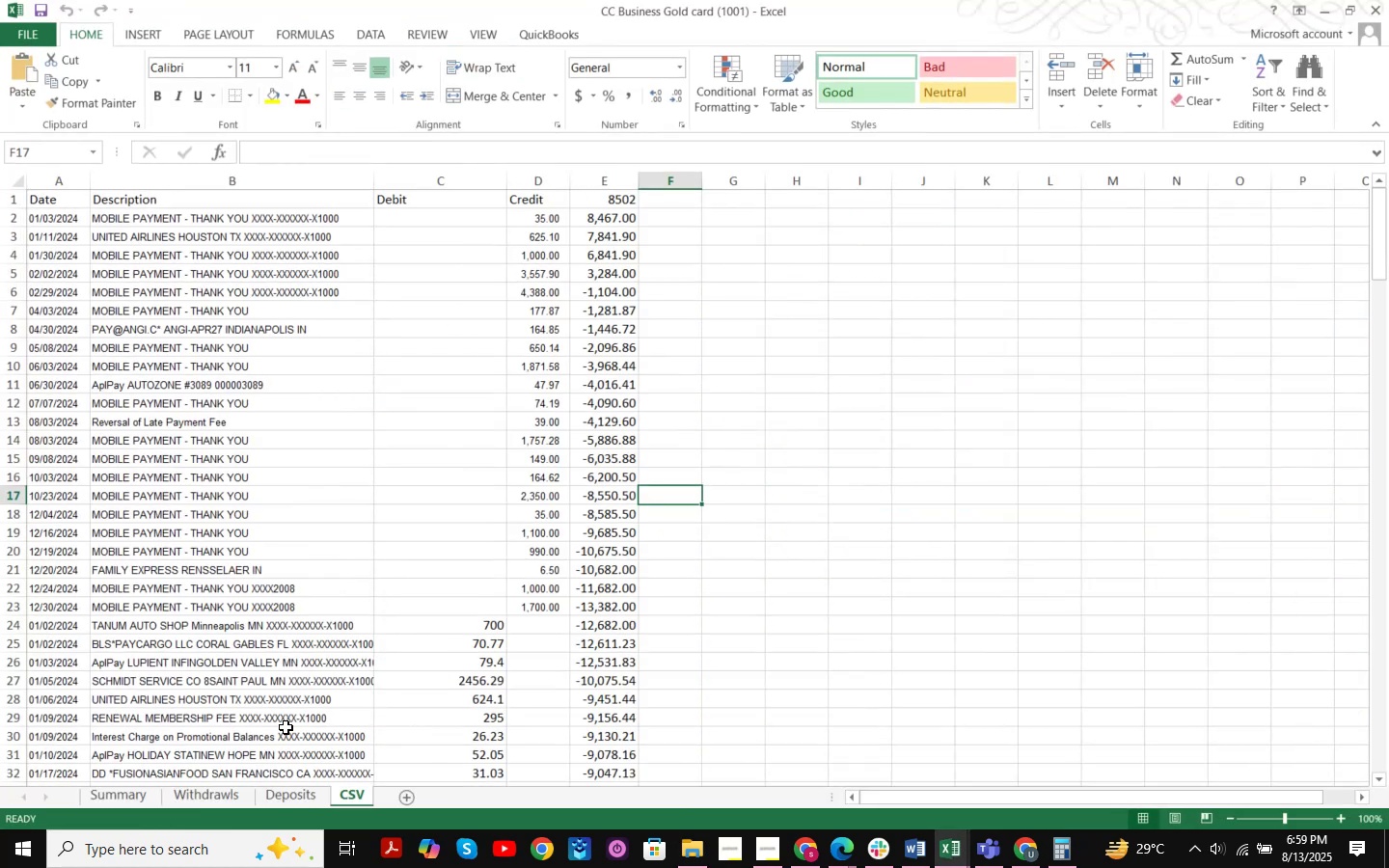 
left_click([103, 792])
 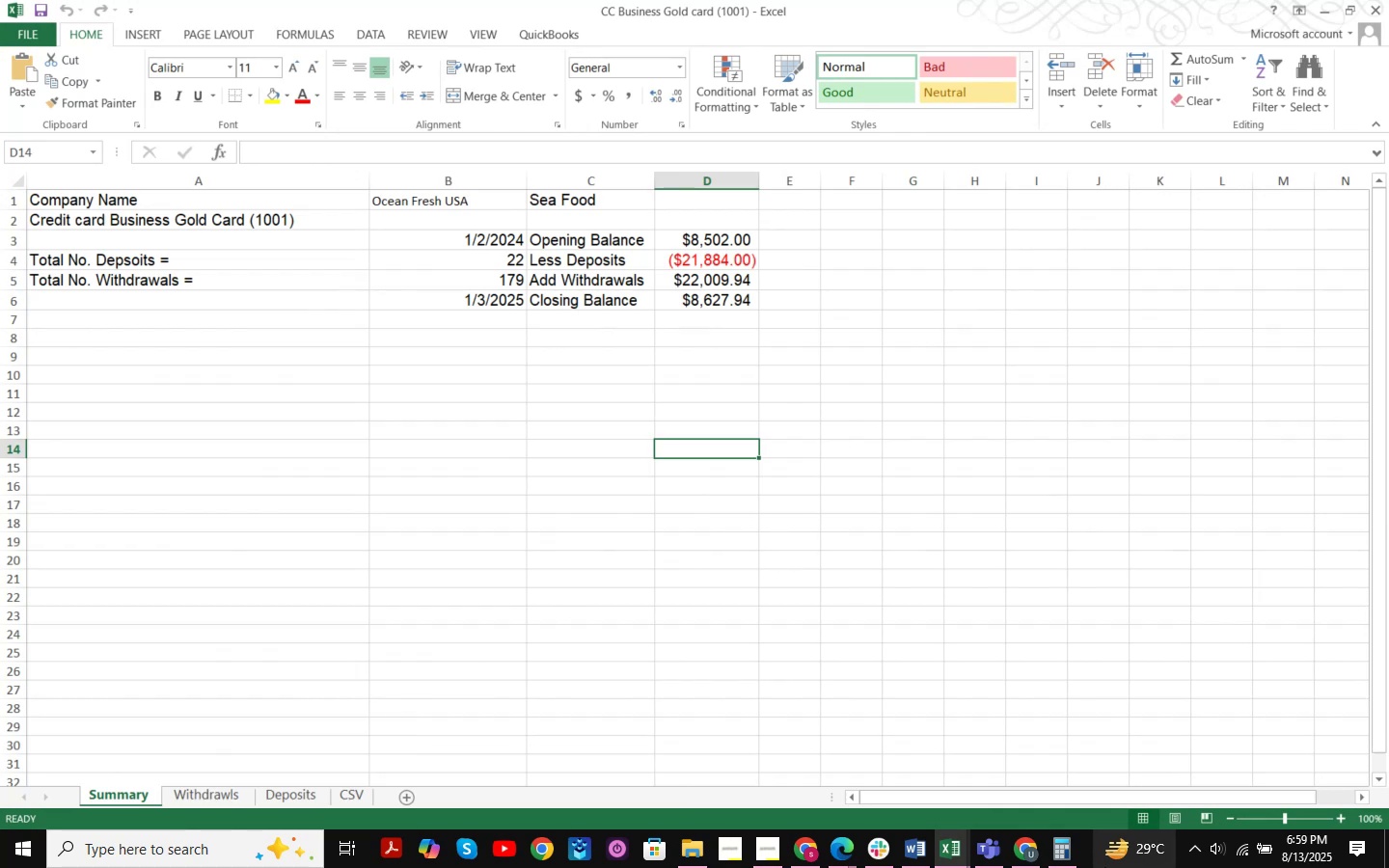 
left_click([1053, 851])
 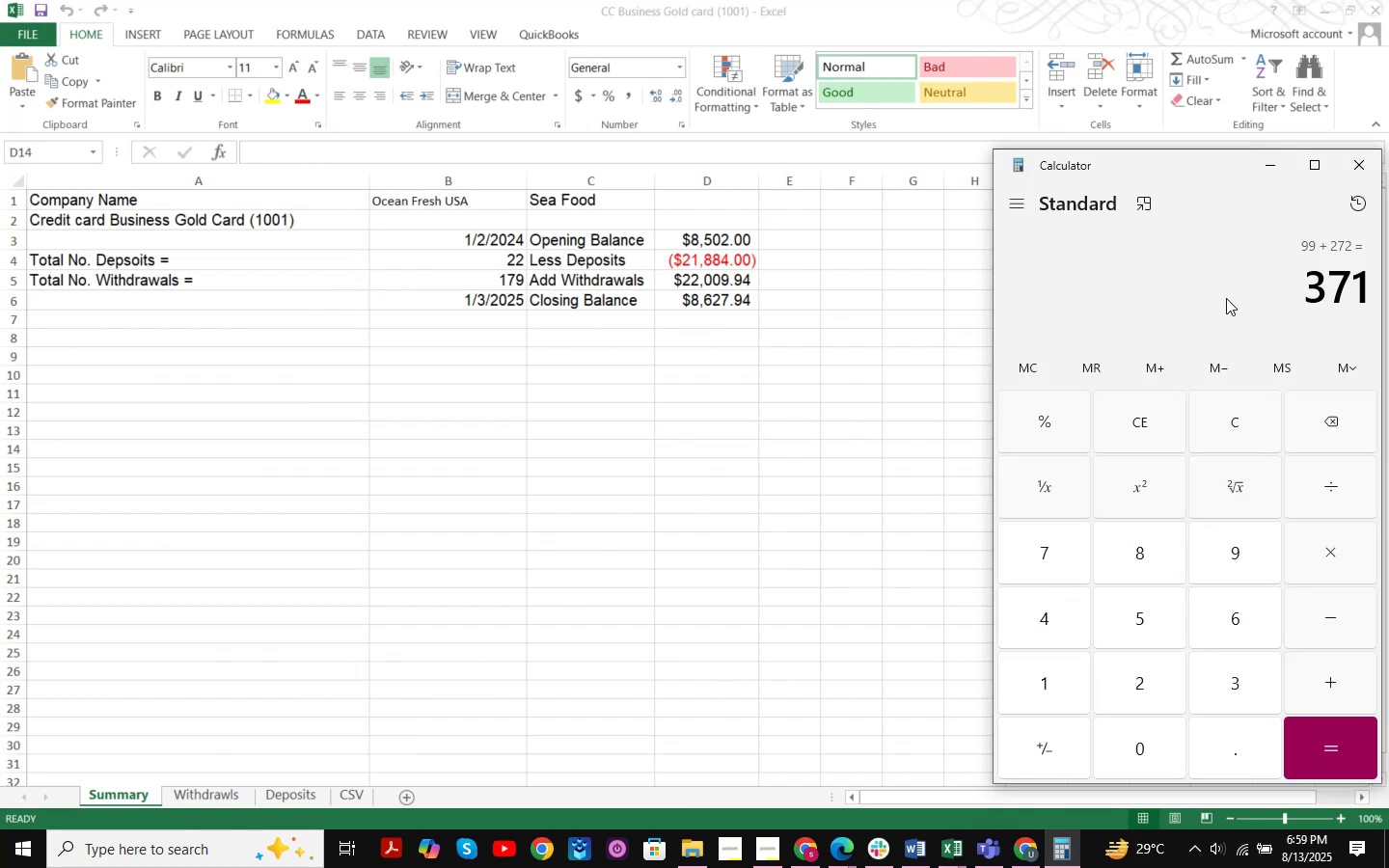 
key(NumpadAdd)
 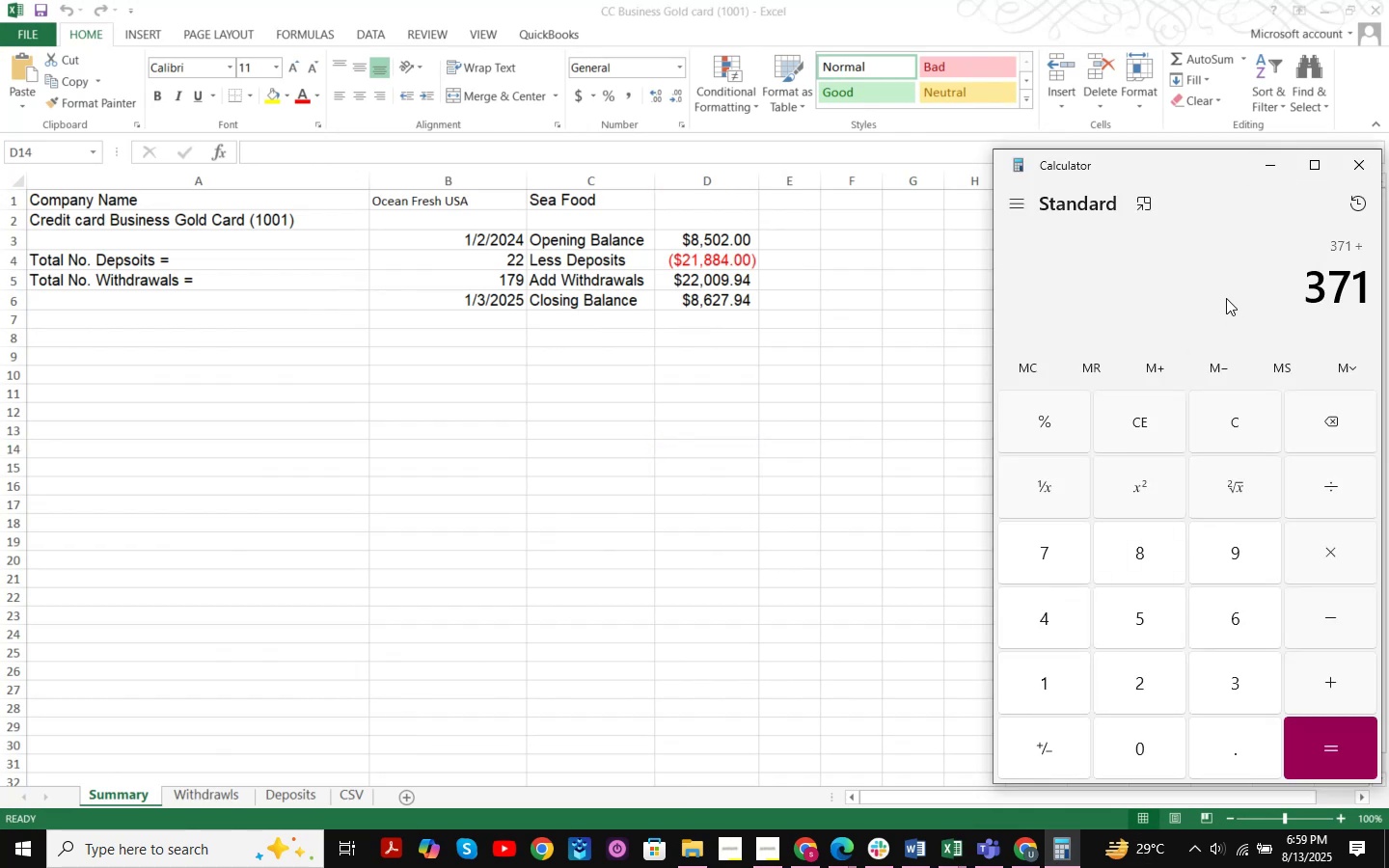 
key(Numpad2)
 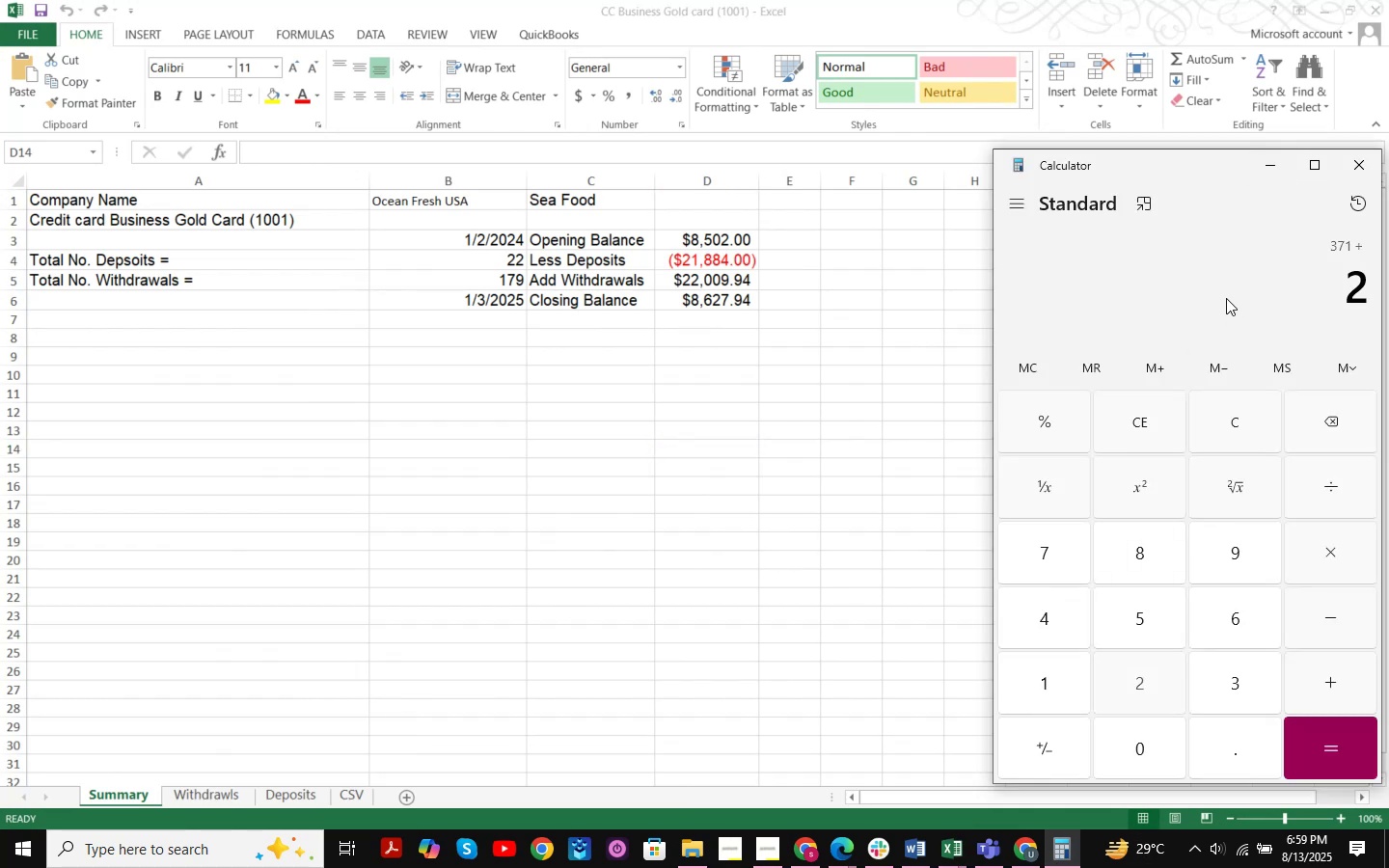 
key(Numpad2)
 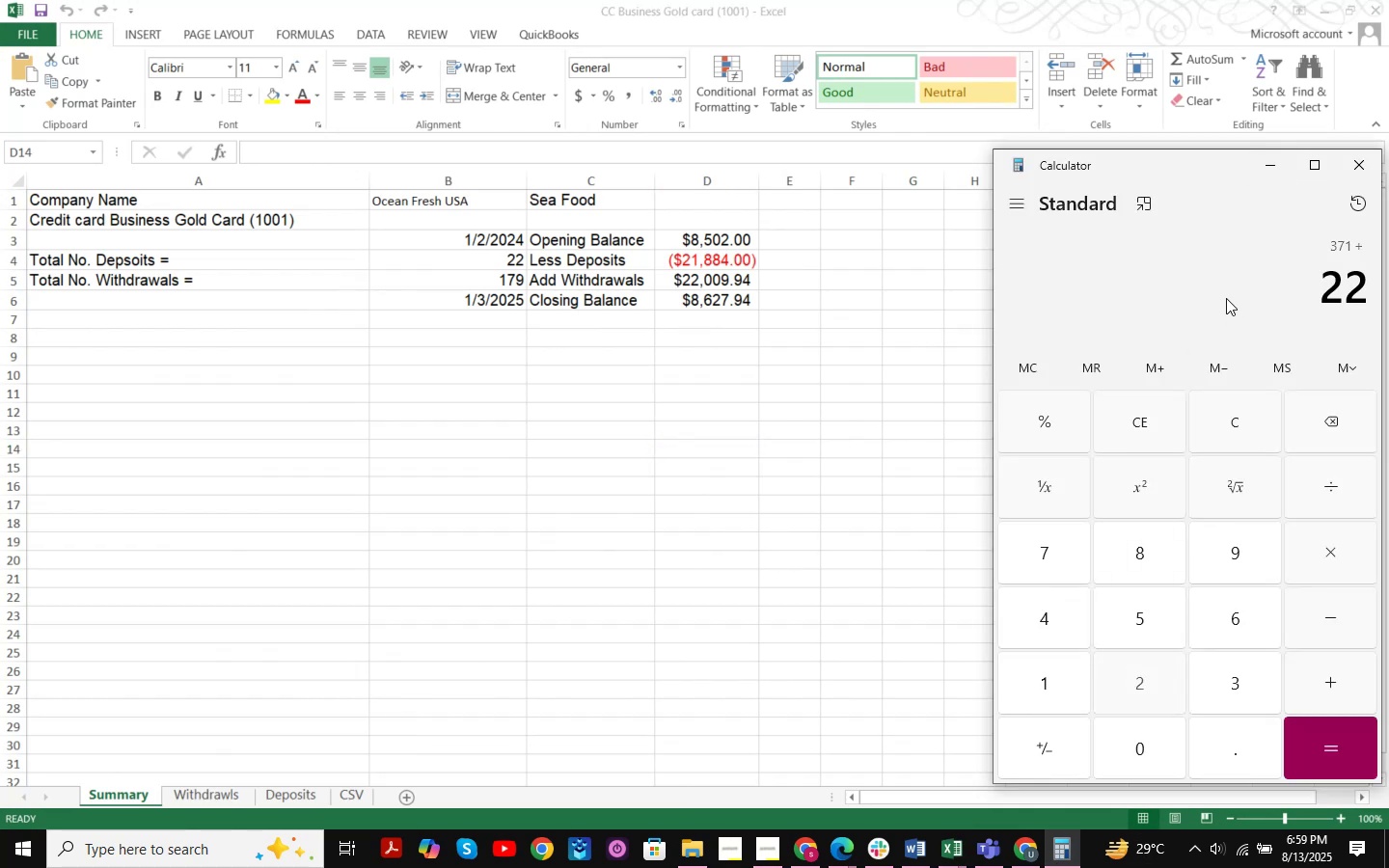 
key(NumpadAdd)
 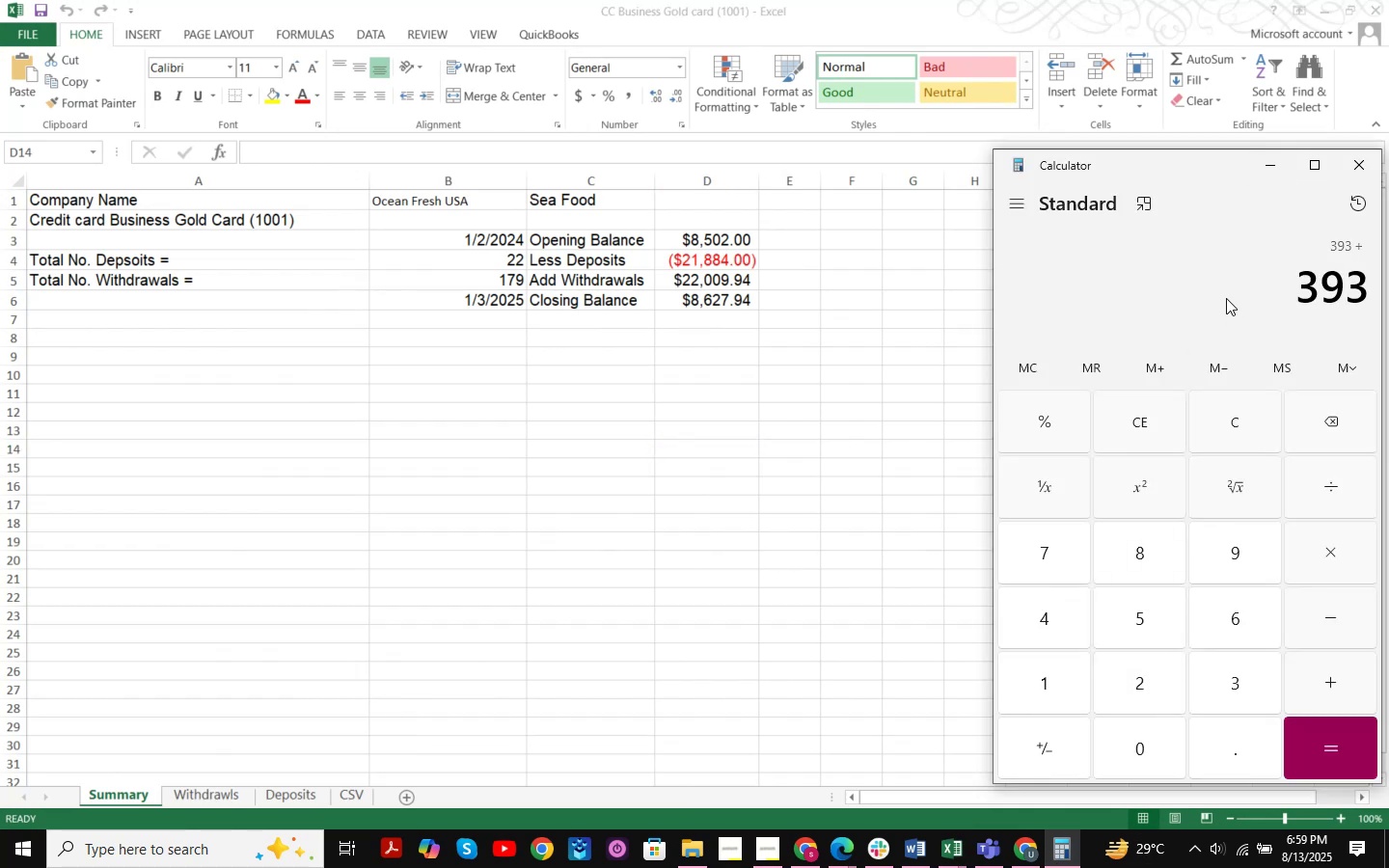 
key(Numpad1)
 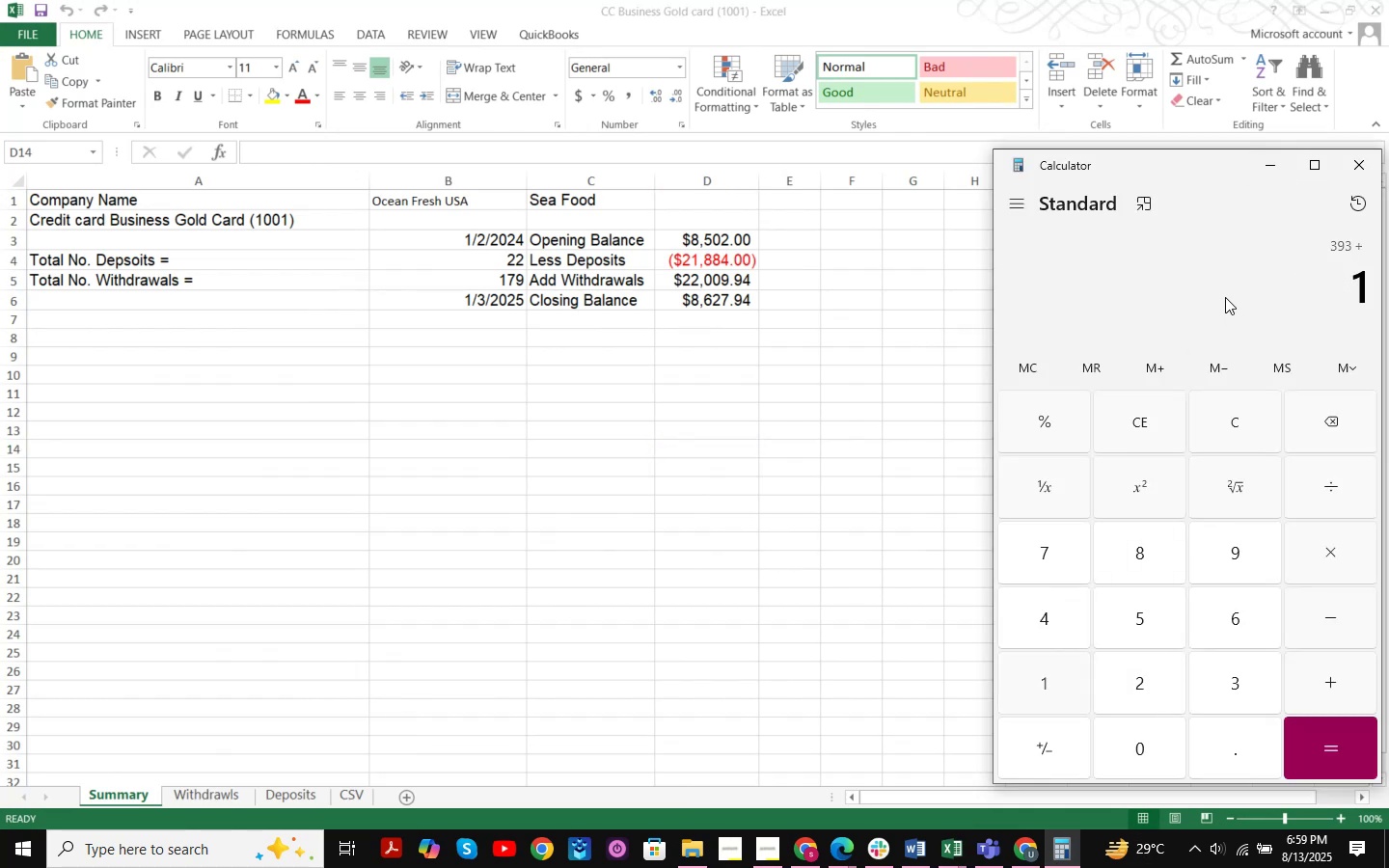 
key(Numpad7)
 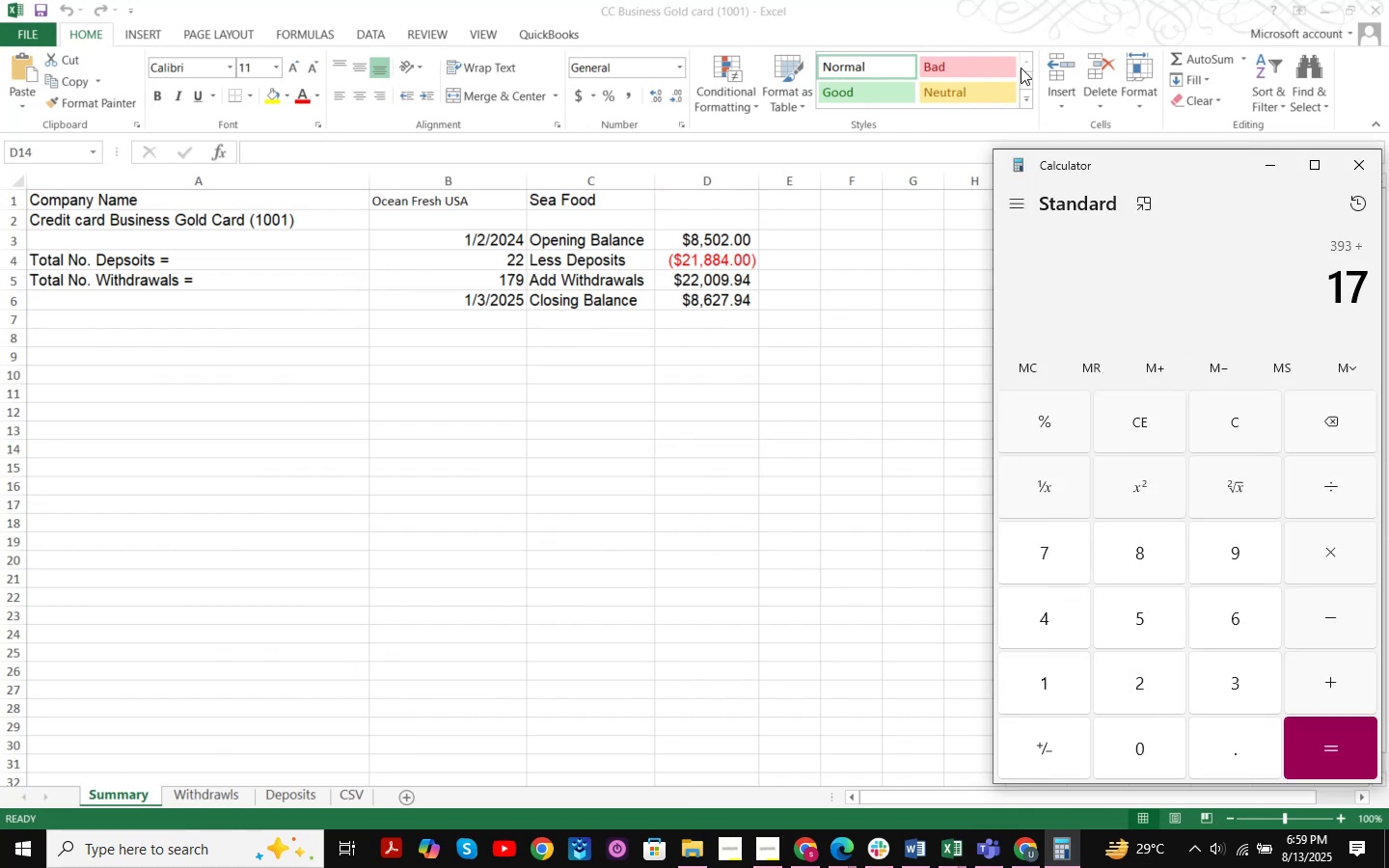 
key(Numpad9)
 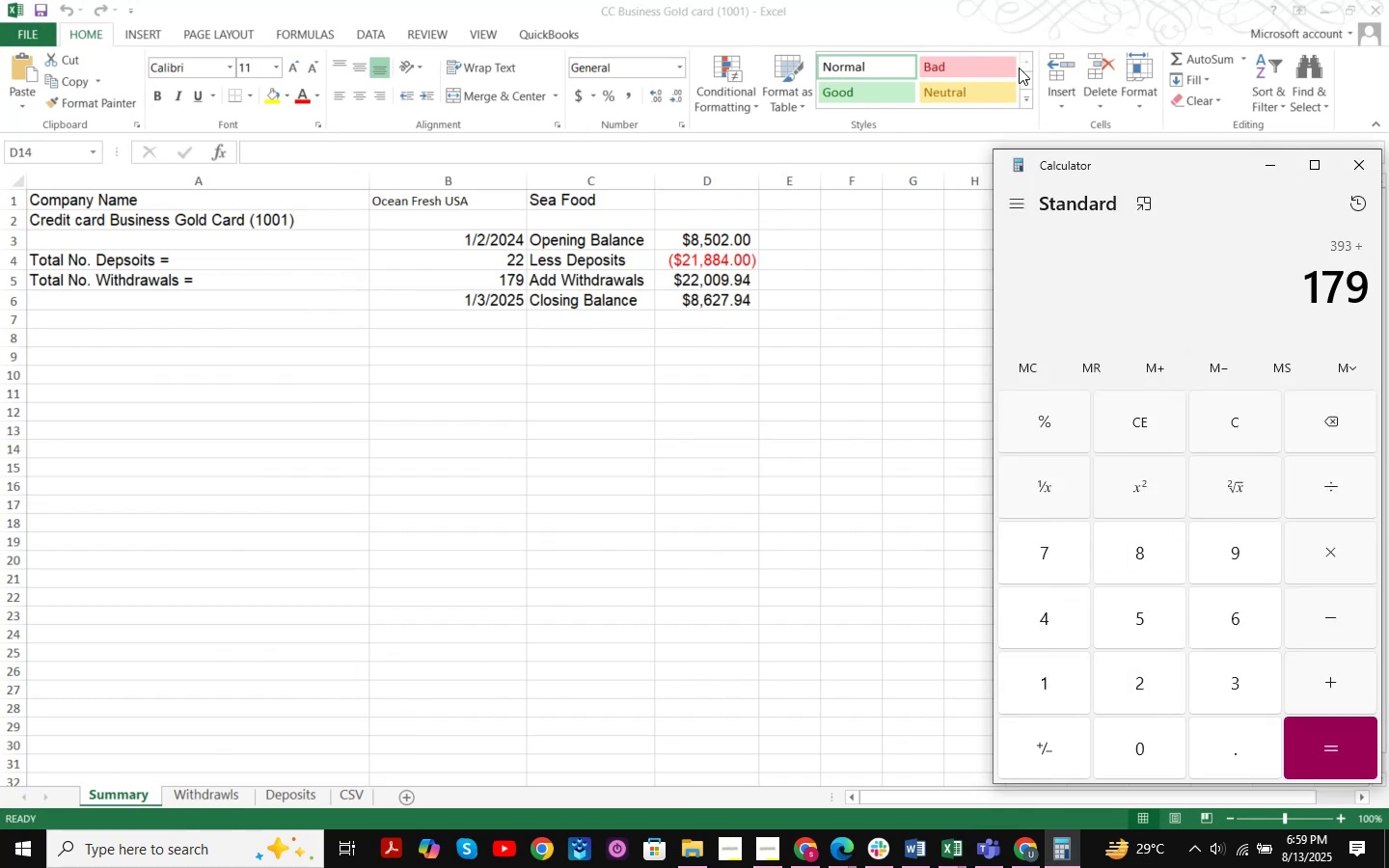 
key(NumpadEnter)
 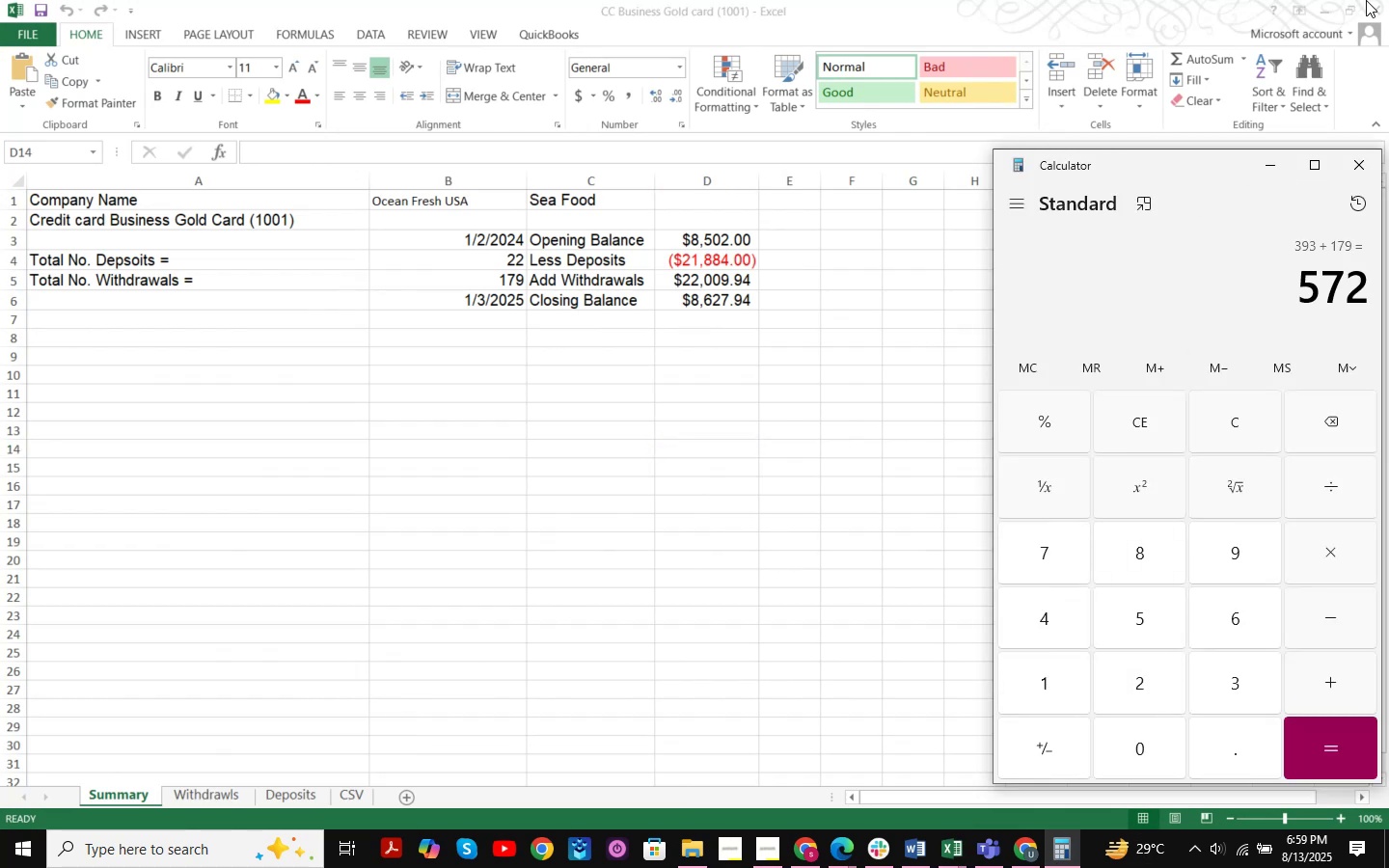 
double_click([1367, 8])
 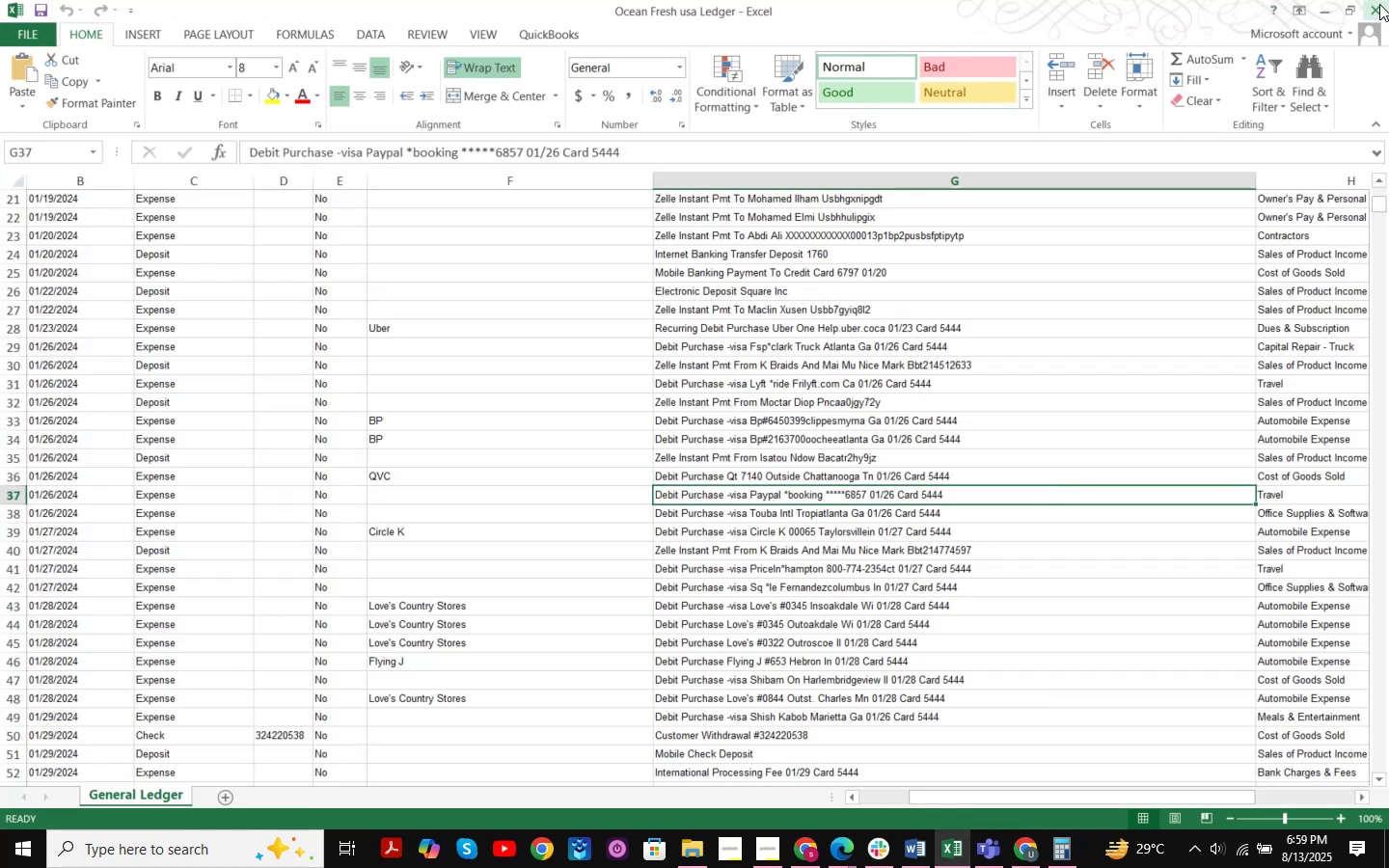 
left_click([1316, 10])
 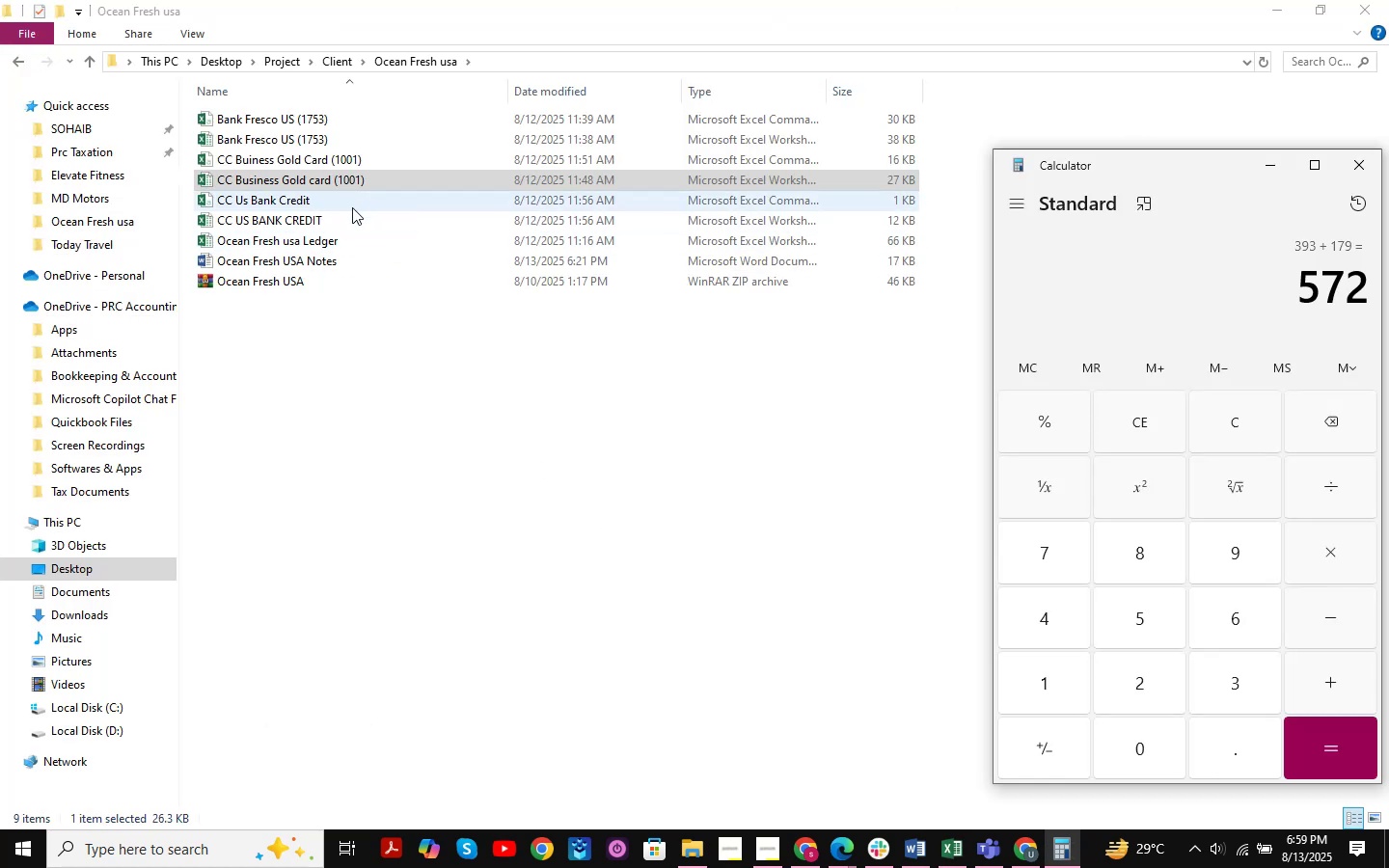 
double_click([349, 211])
 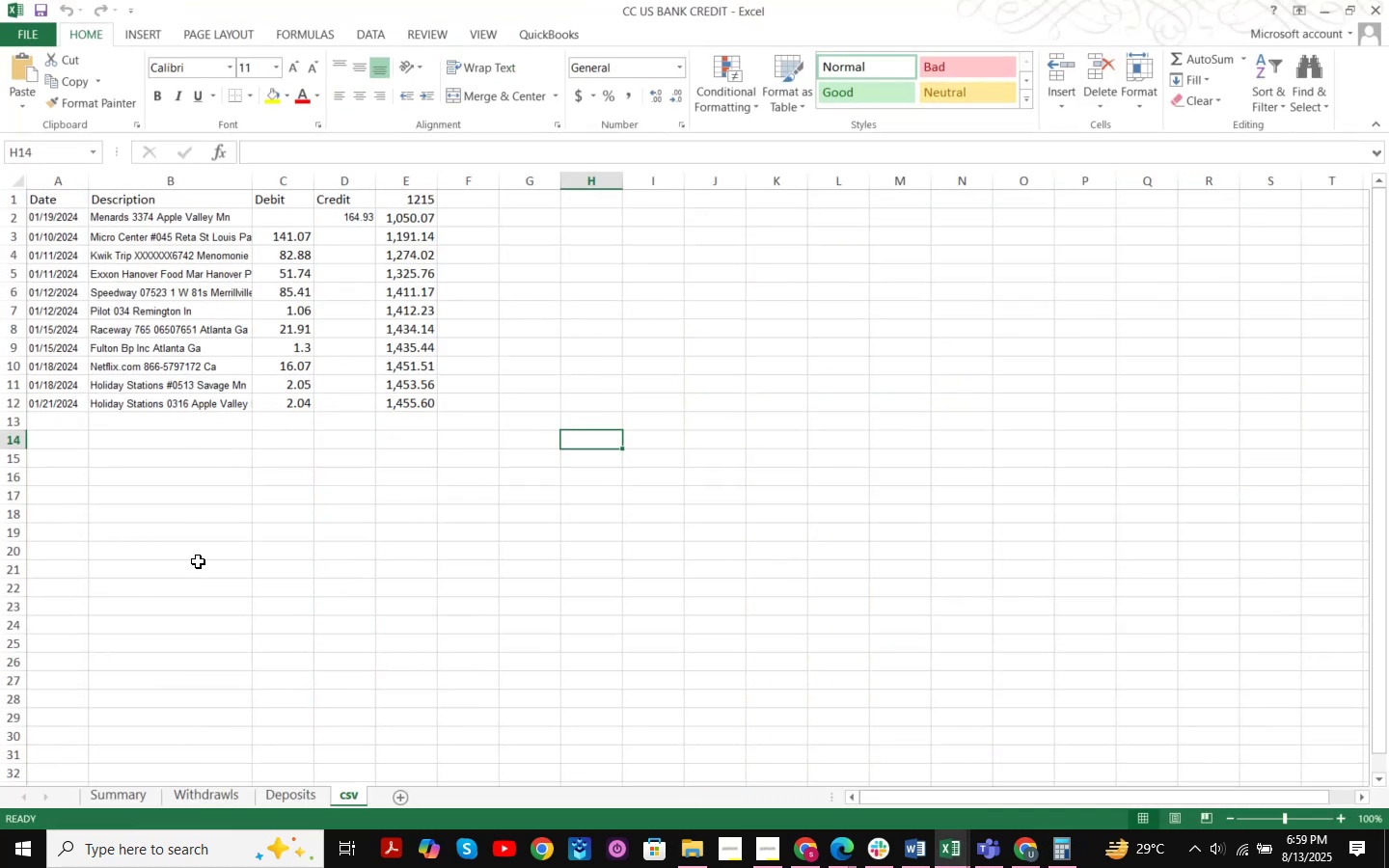 
left_click([138, 786])
 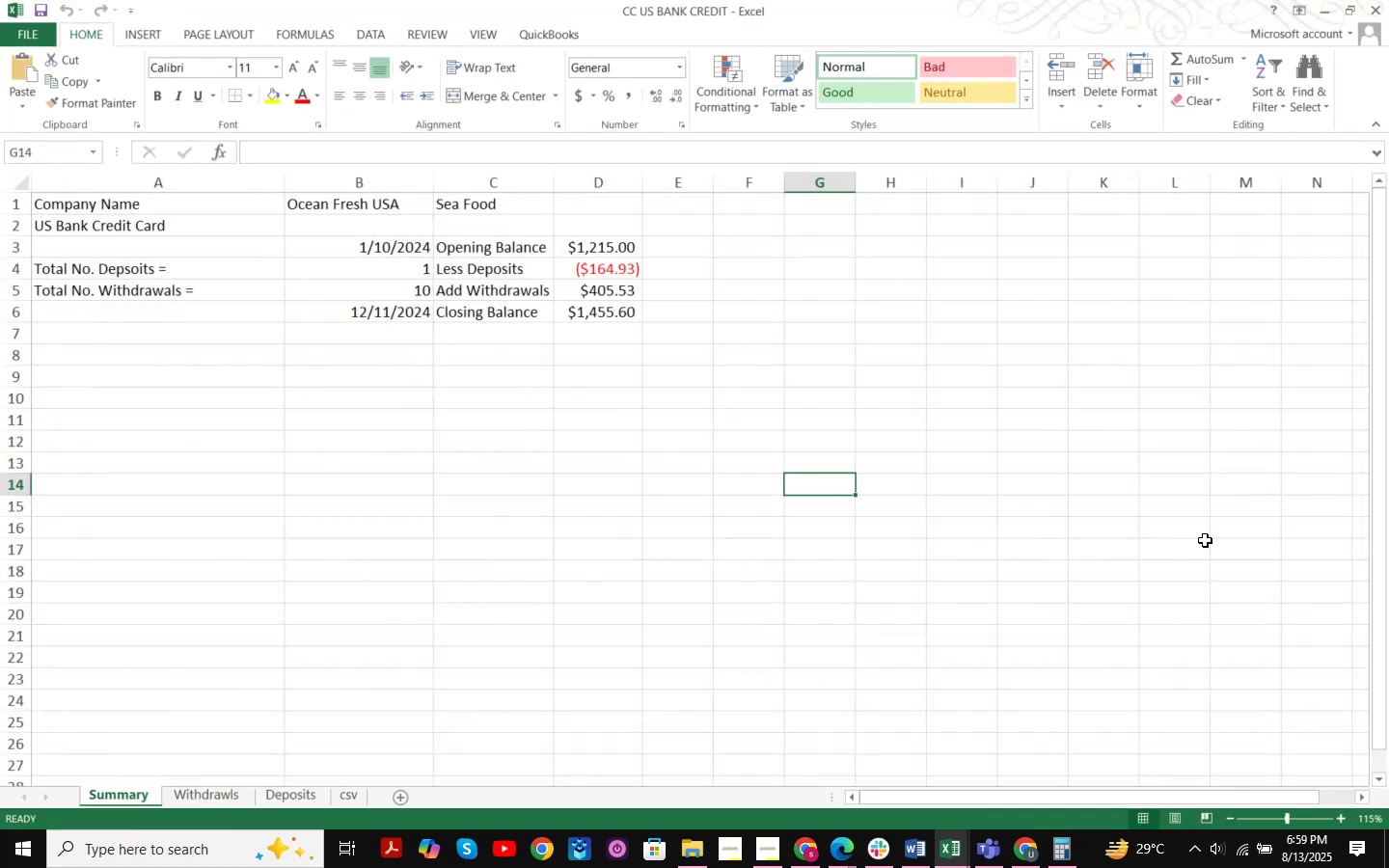 
left_click([1065, 864])
 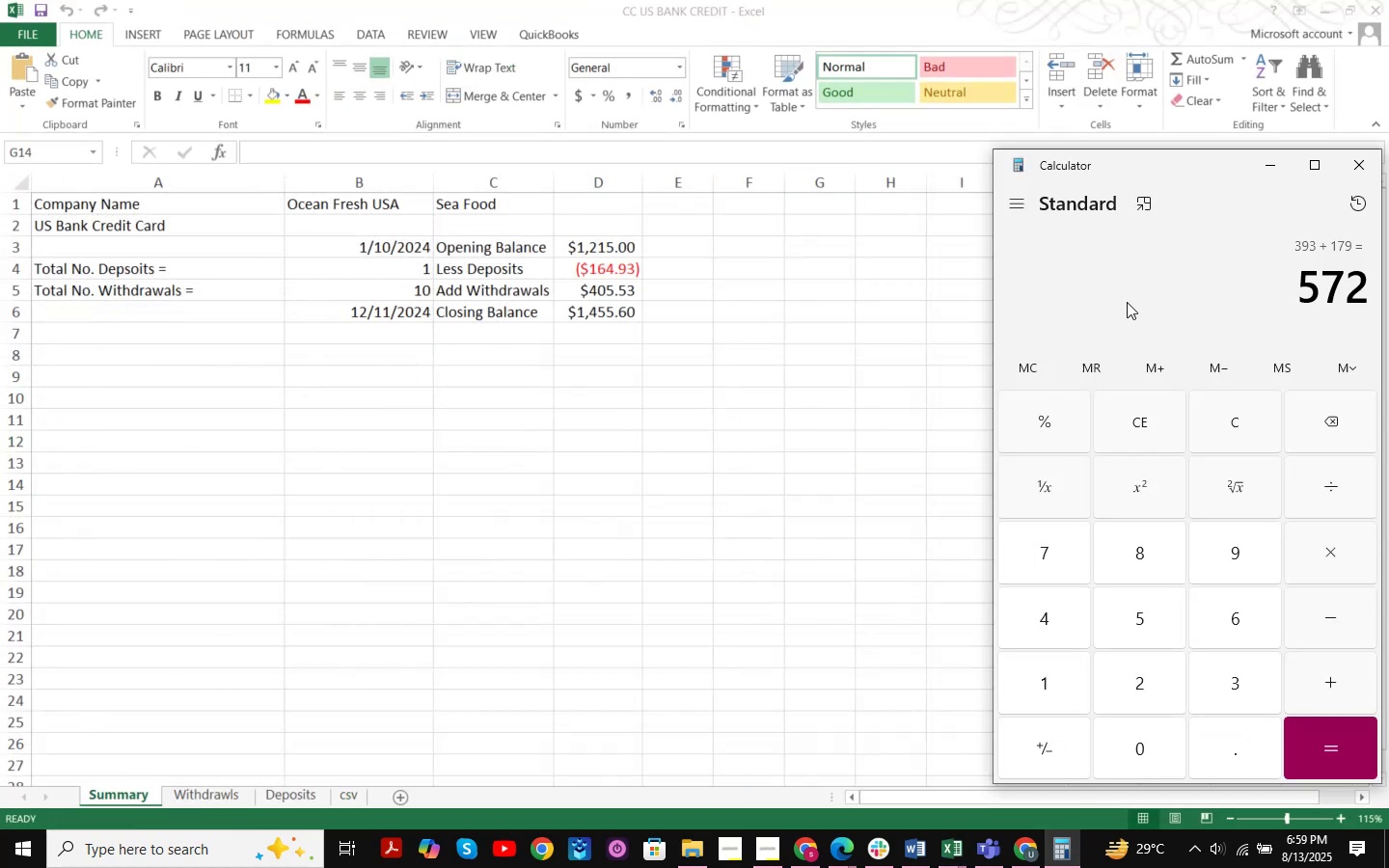 
left_click([1140, 286])
 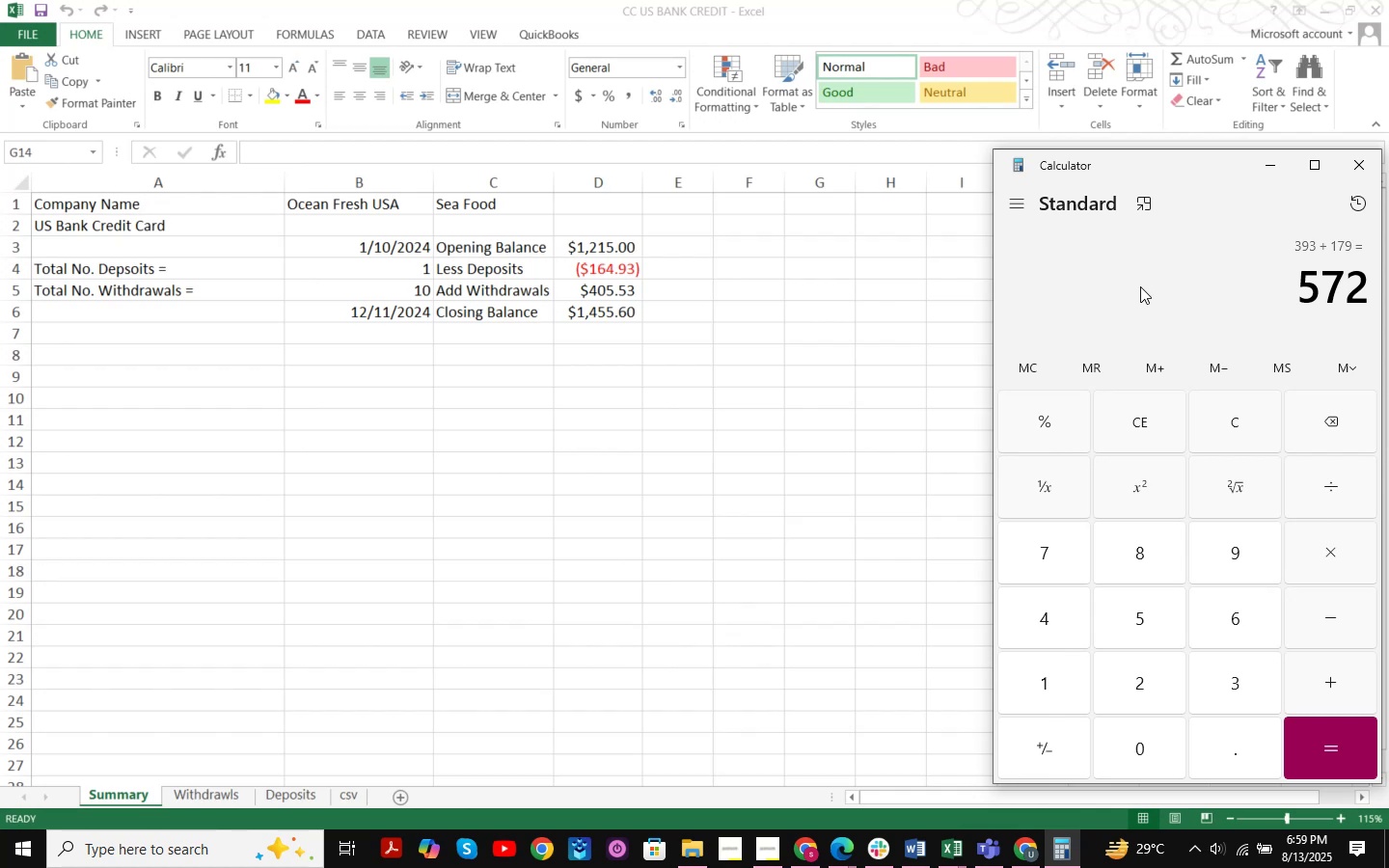 
key(NumpadAdd)
 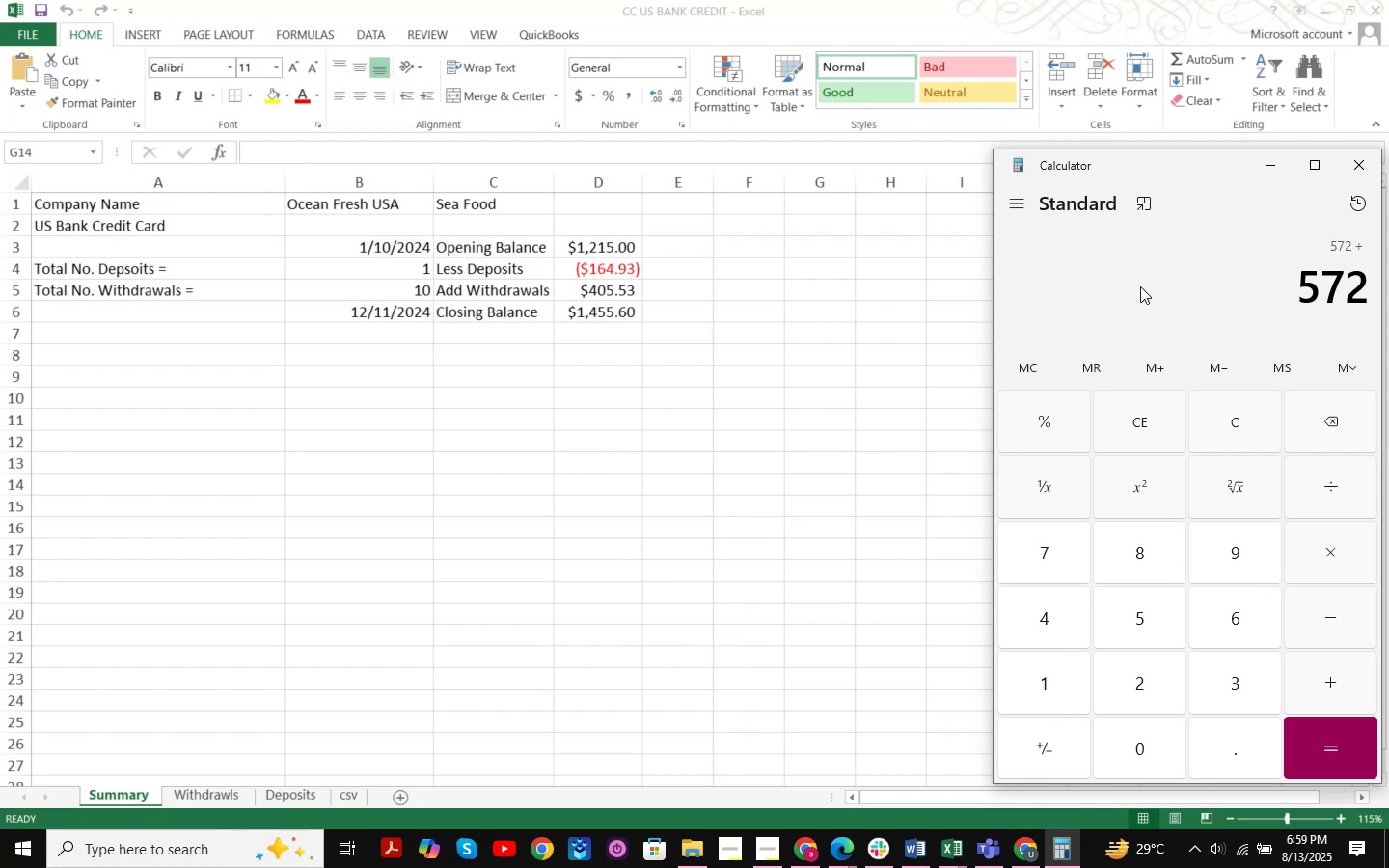 
key(Numpad1)
 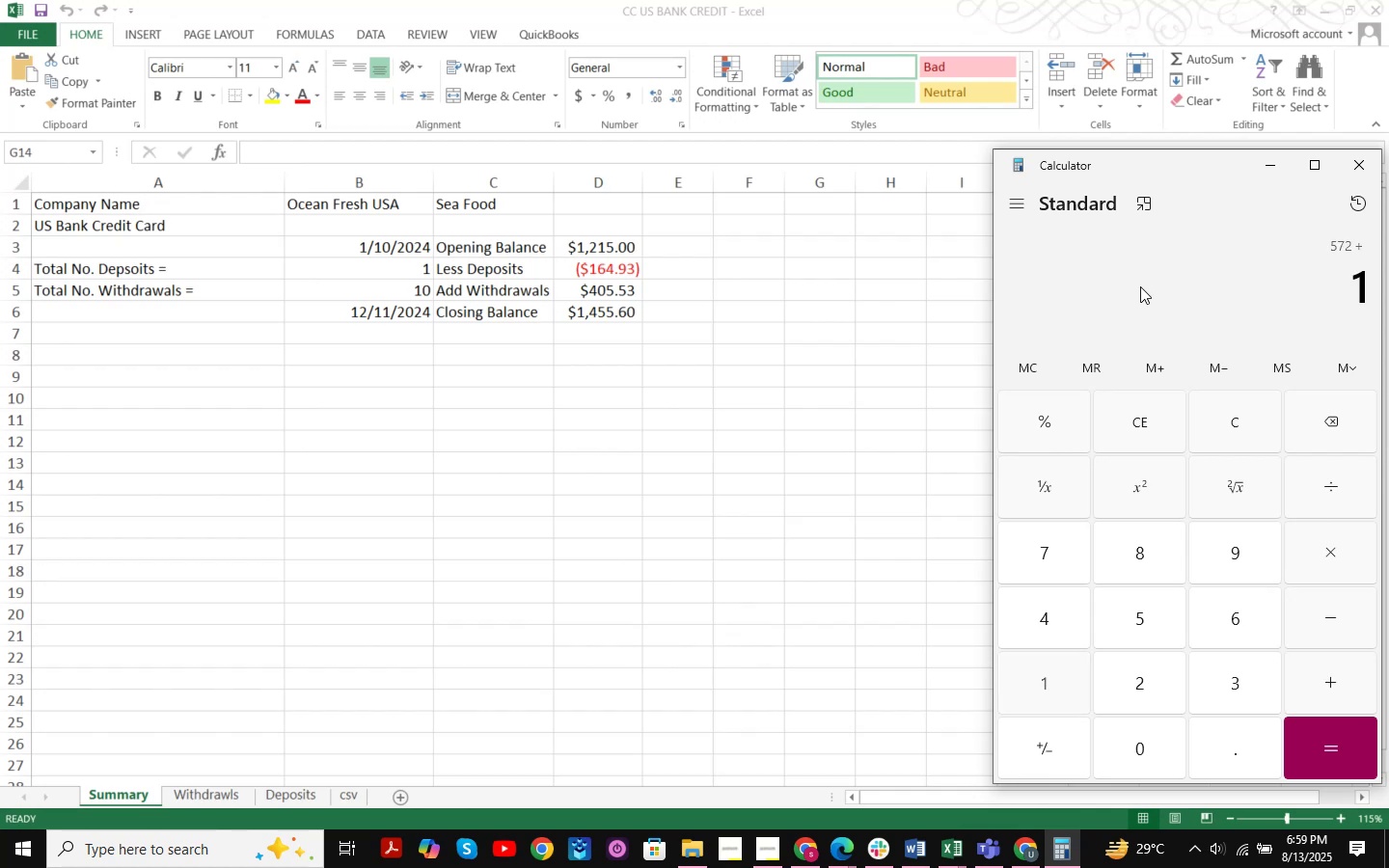 
key(Numpad1)
 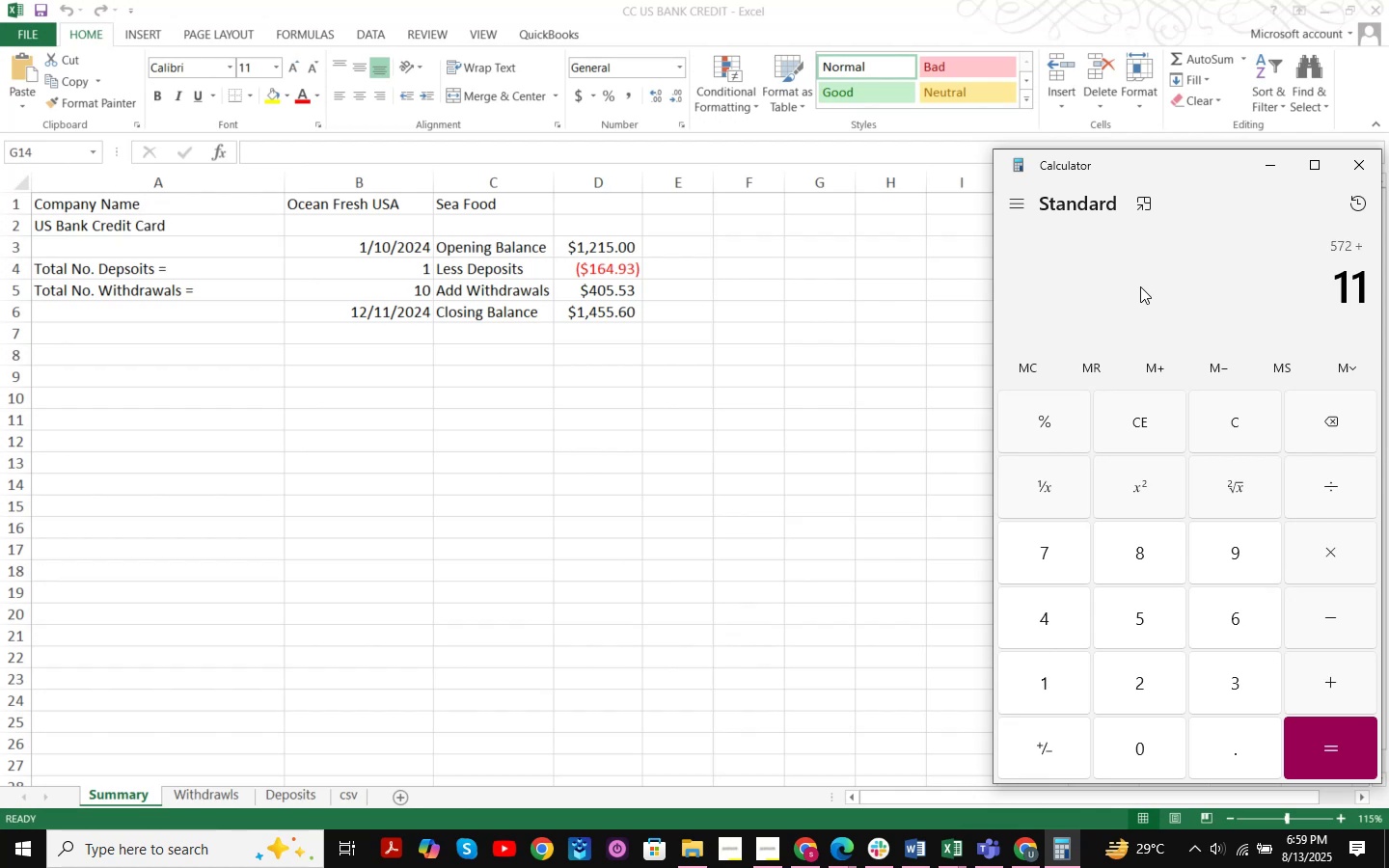 
key(NumpadEnter)
 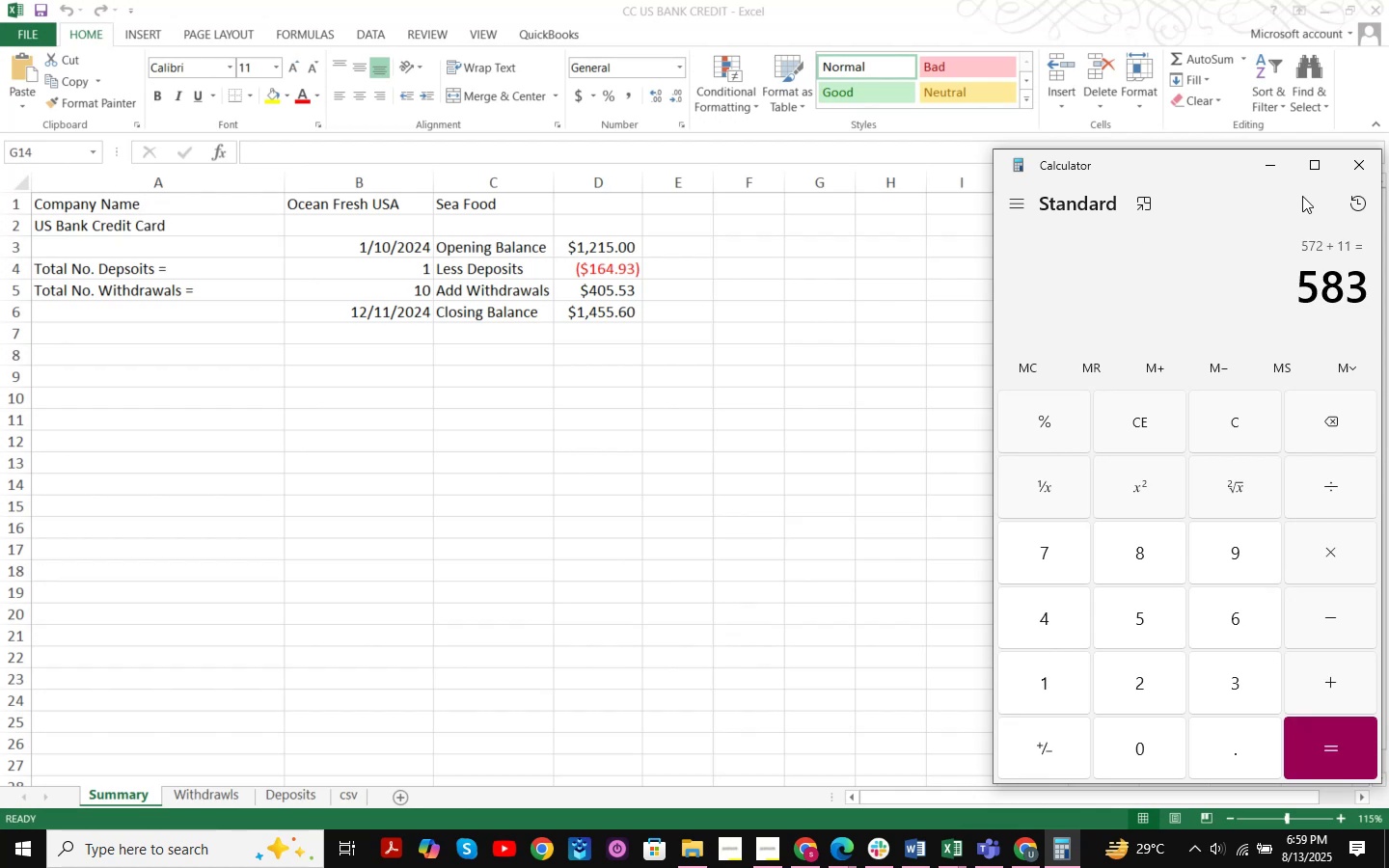 
left_click([1366, 165])
 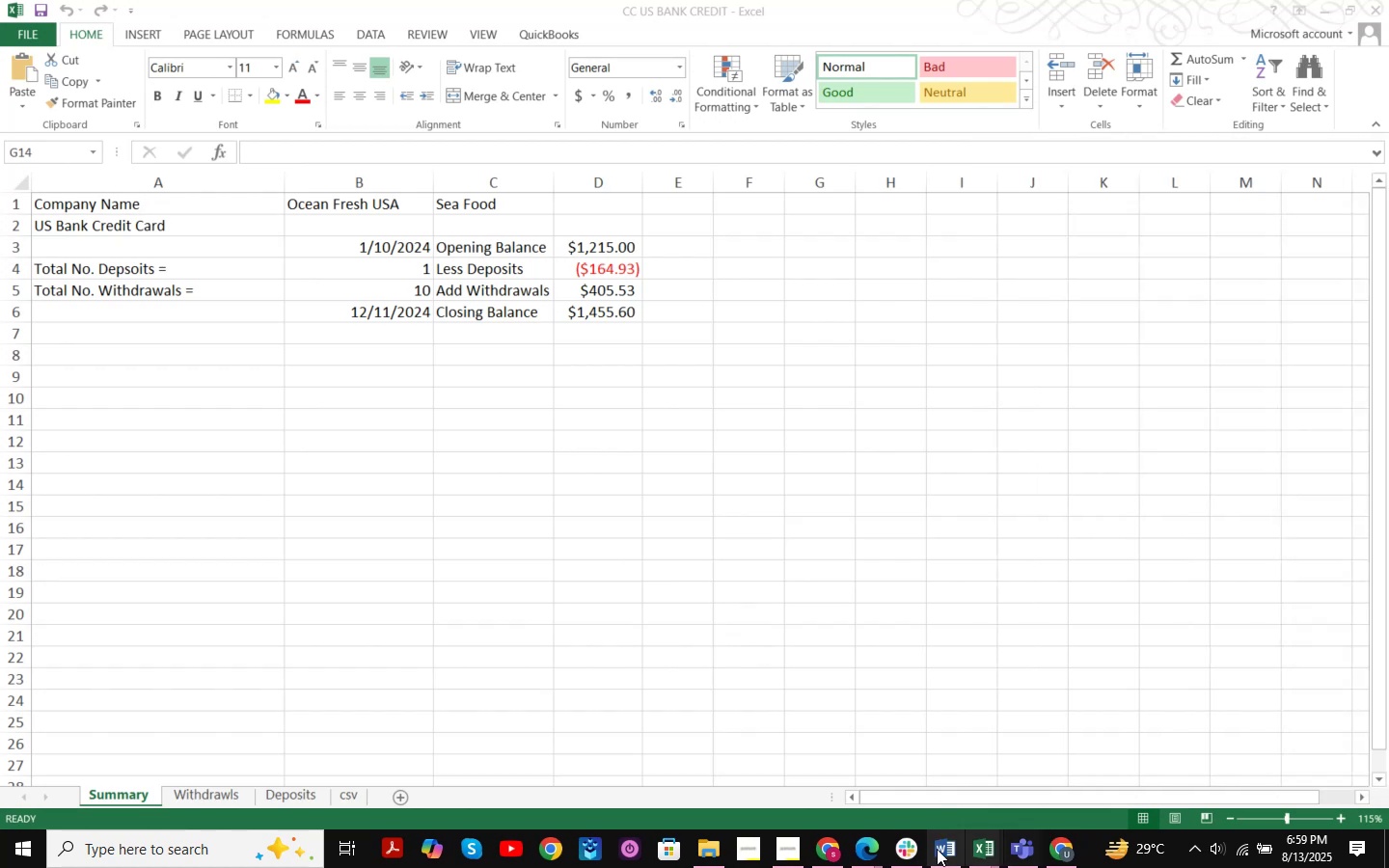 
left_click([942, 847])
 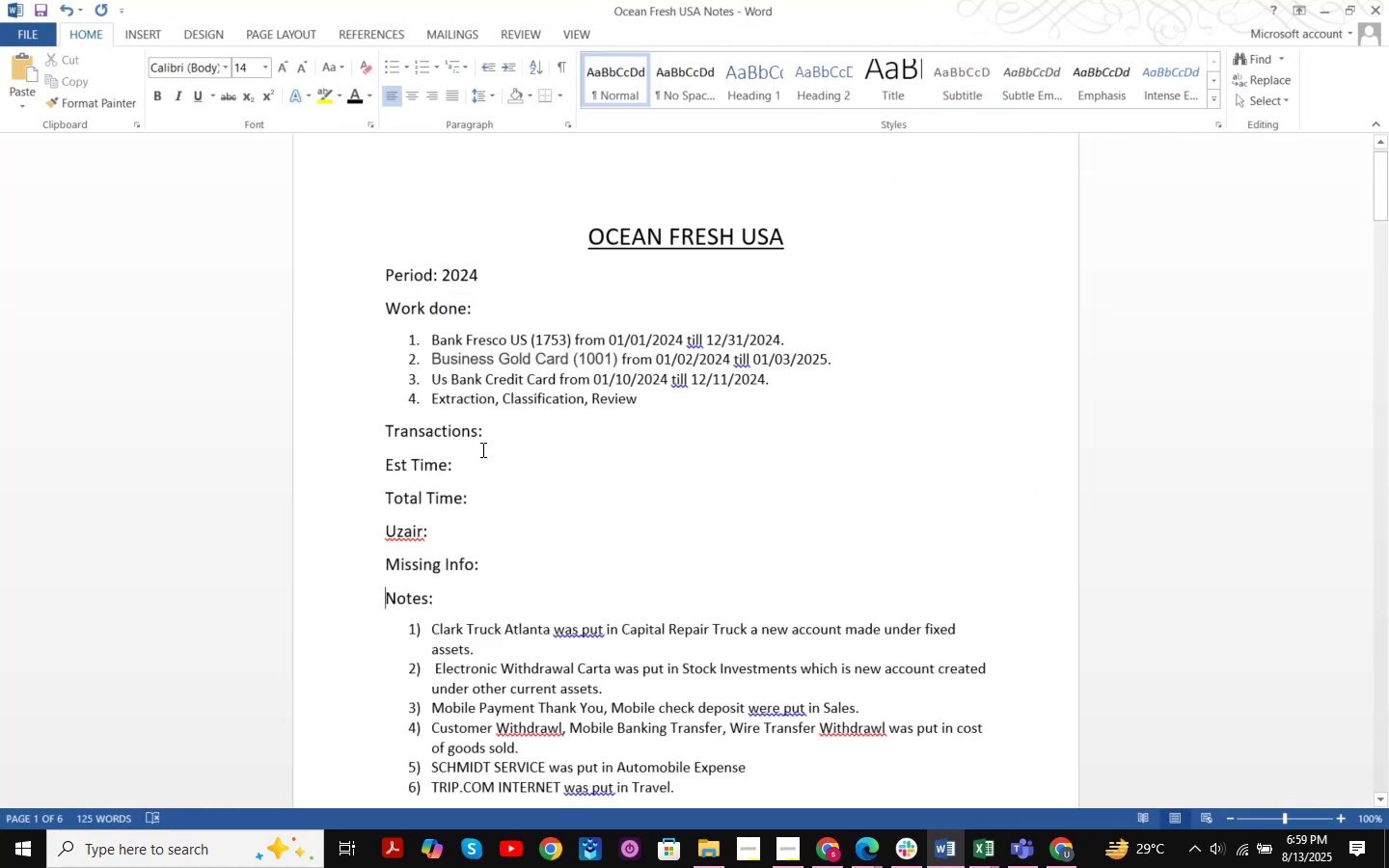 
left_click([497, 435])
 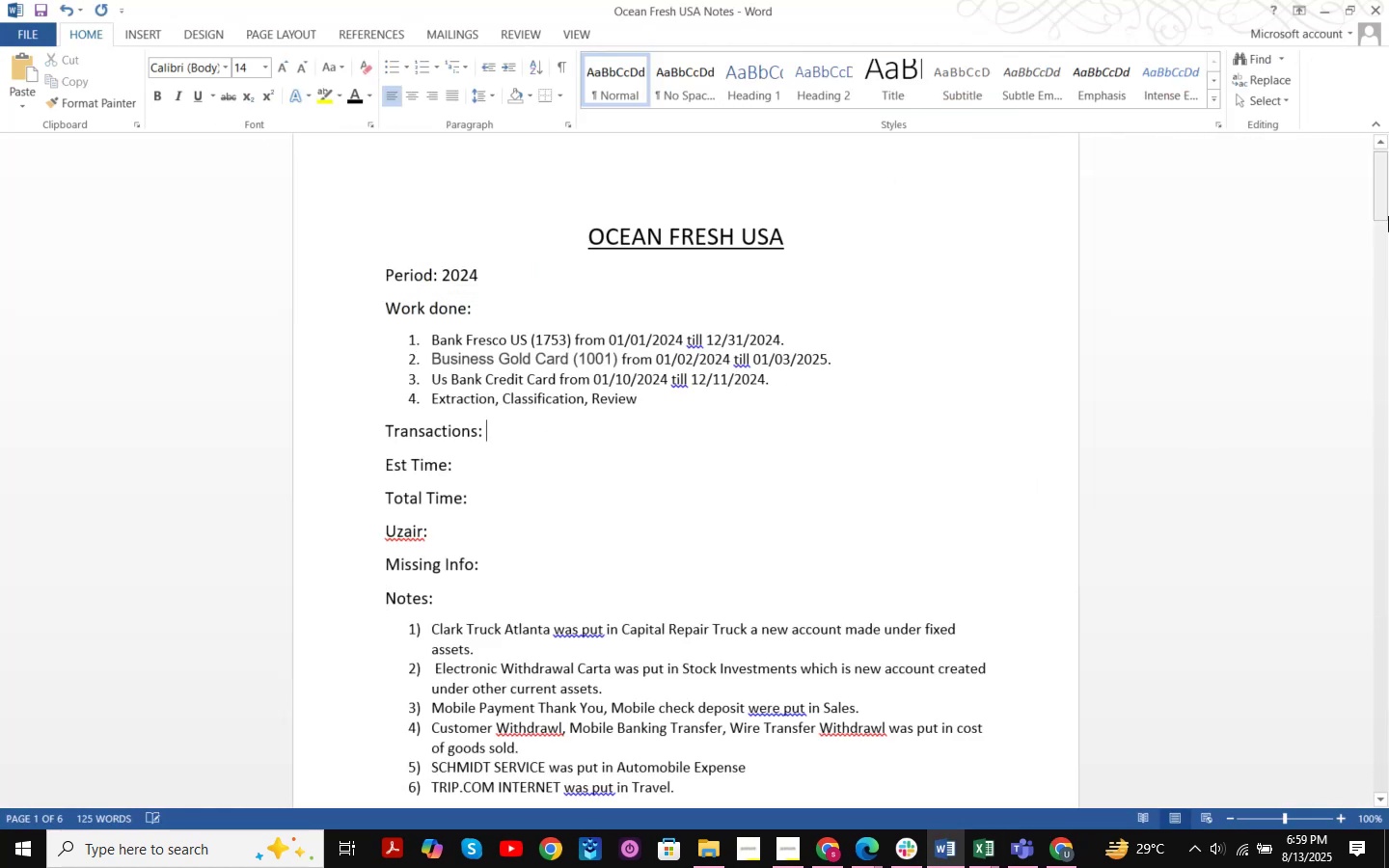 
key(Numpad5)
 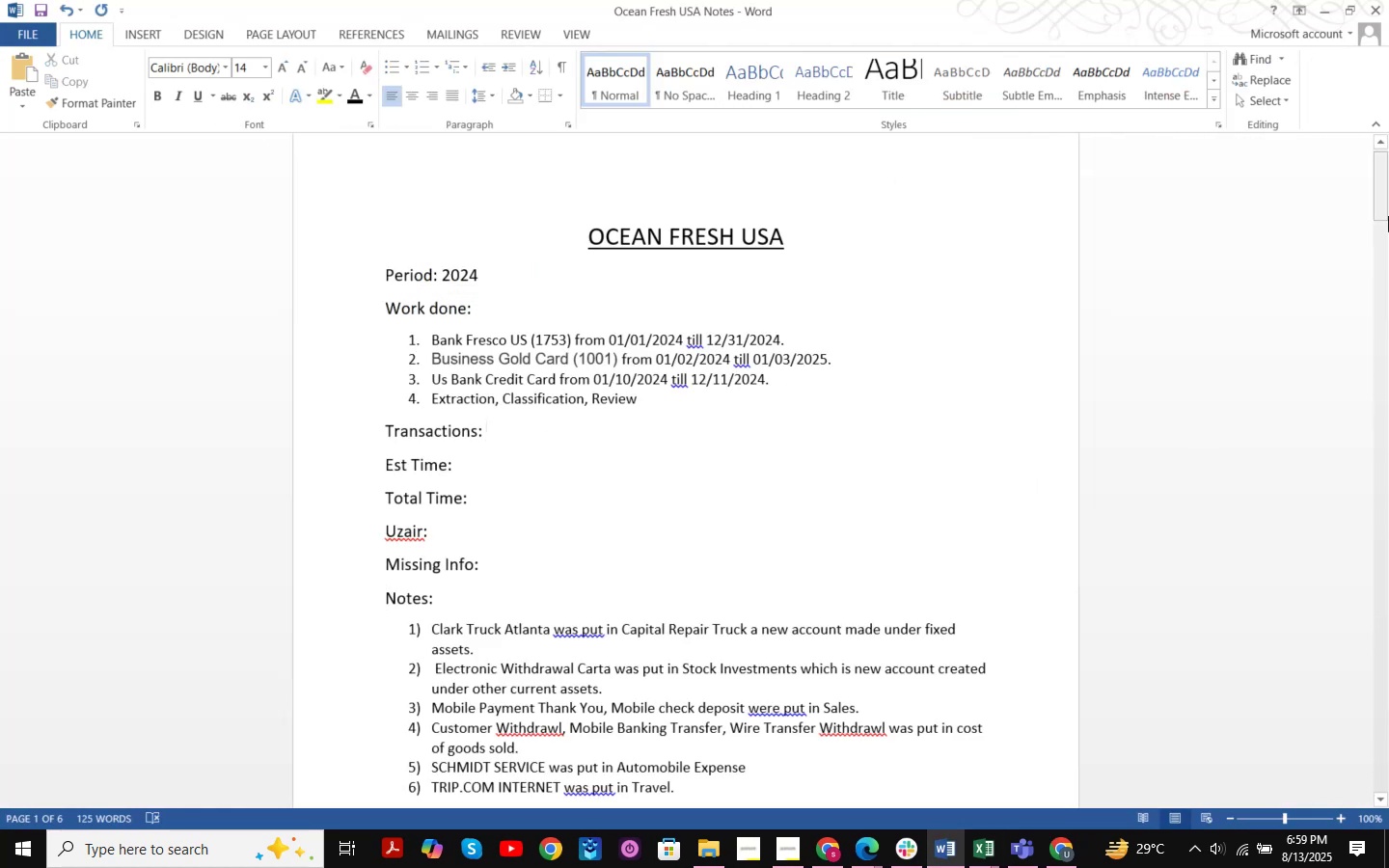 
key(Numpad8)
 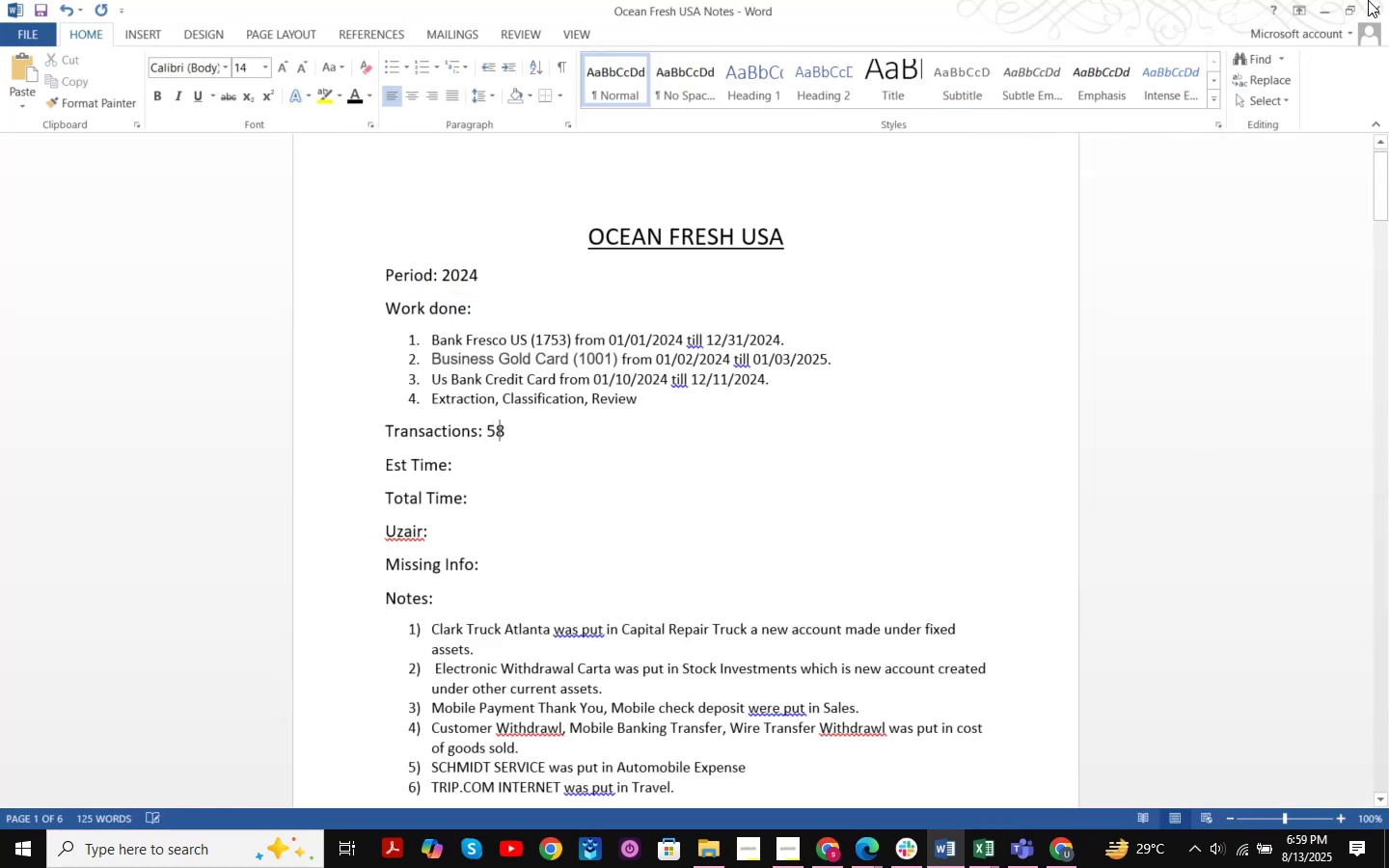 
key(Numpad3)
 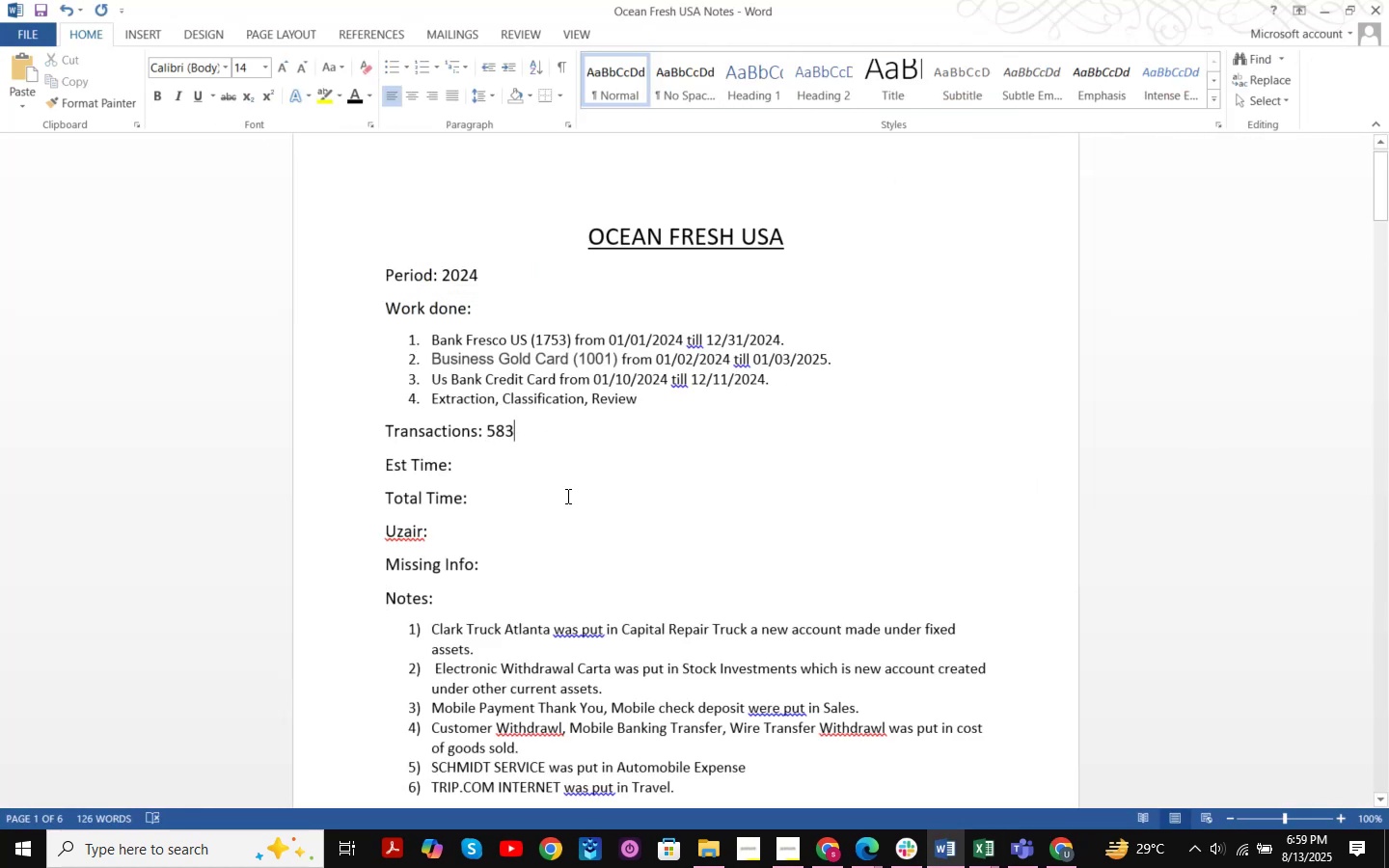 
scroll: coordinate [887, 705], scroll_direction: down, amount: 9.0
 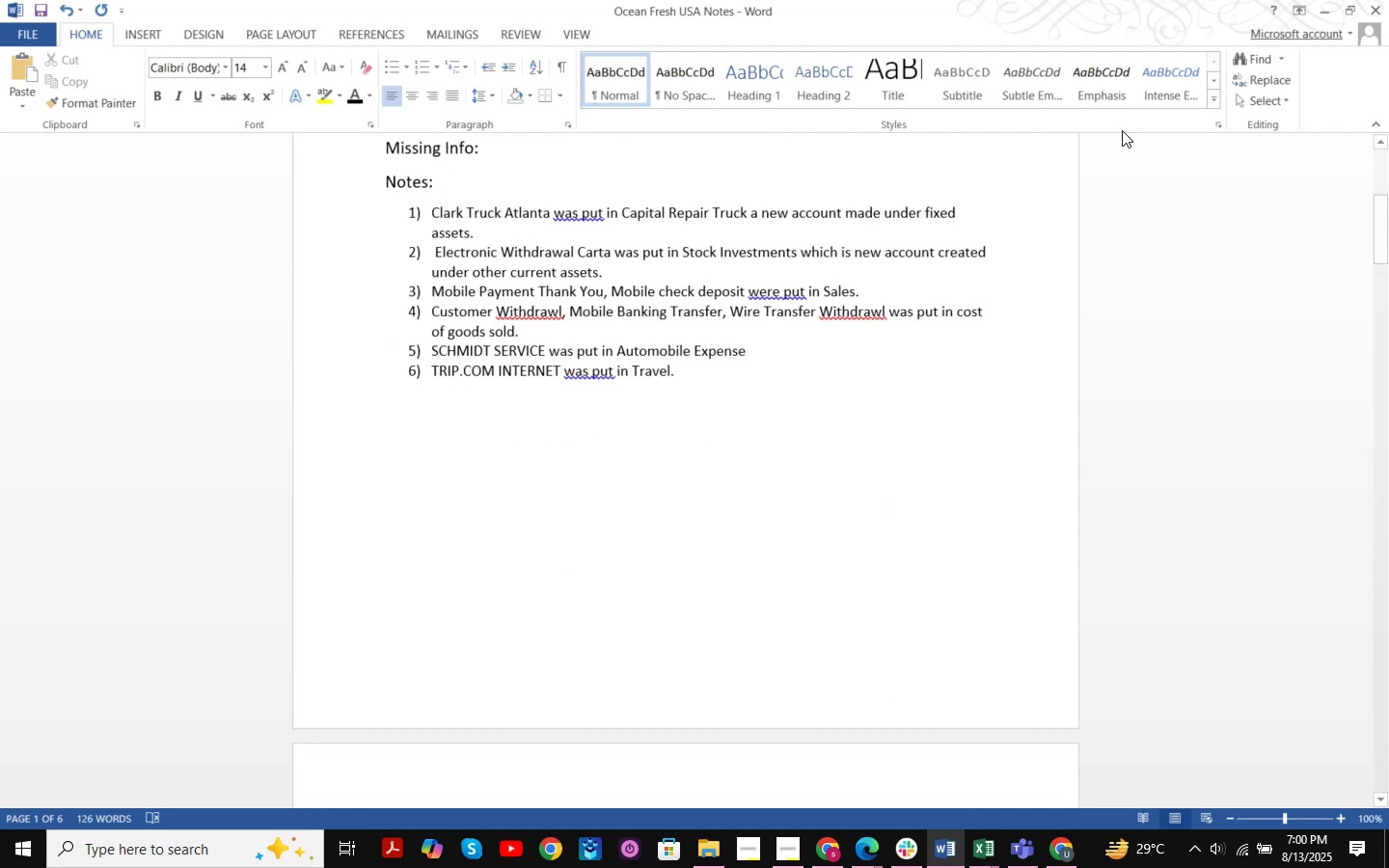 
left_click([688, 384])
 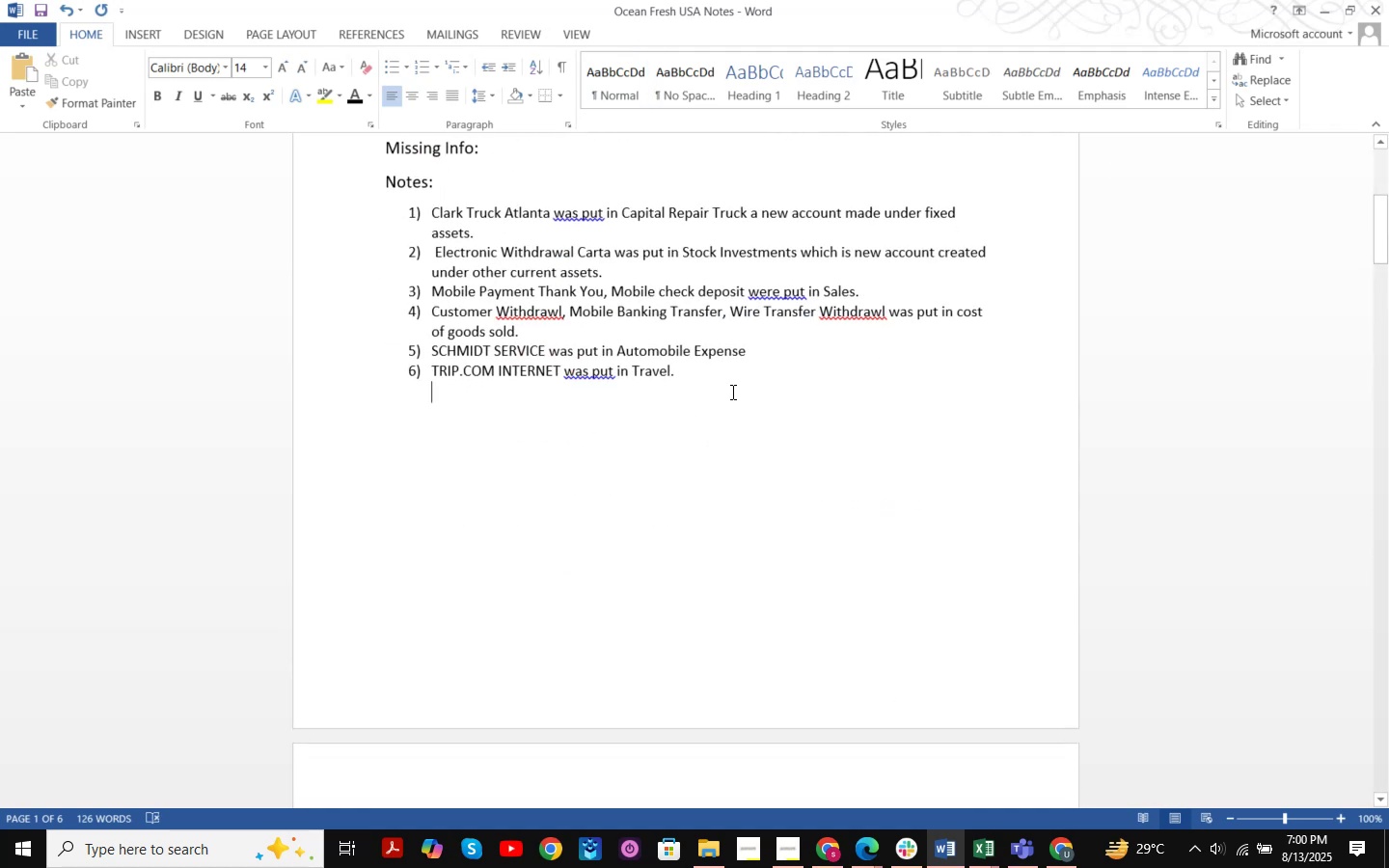 
scroll: coordinate [774, 363], scroll_direction: down, amount: 18.0
 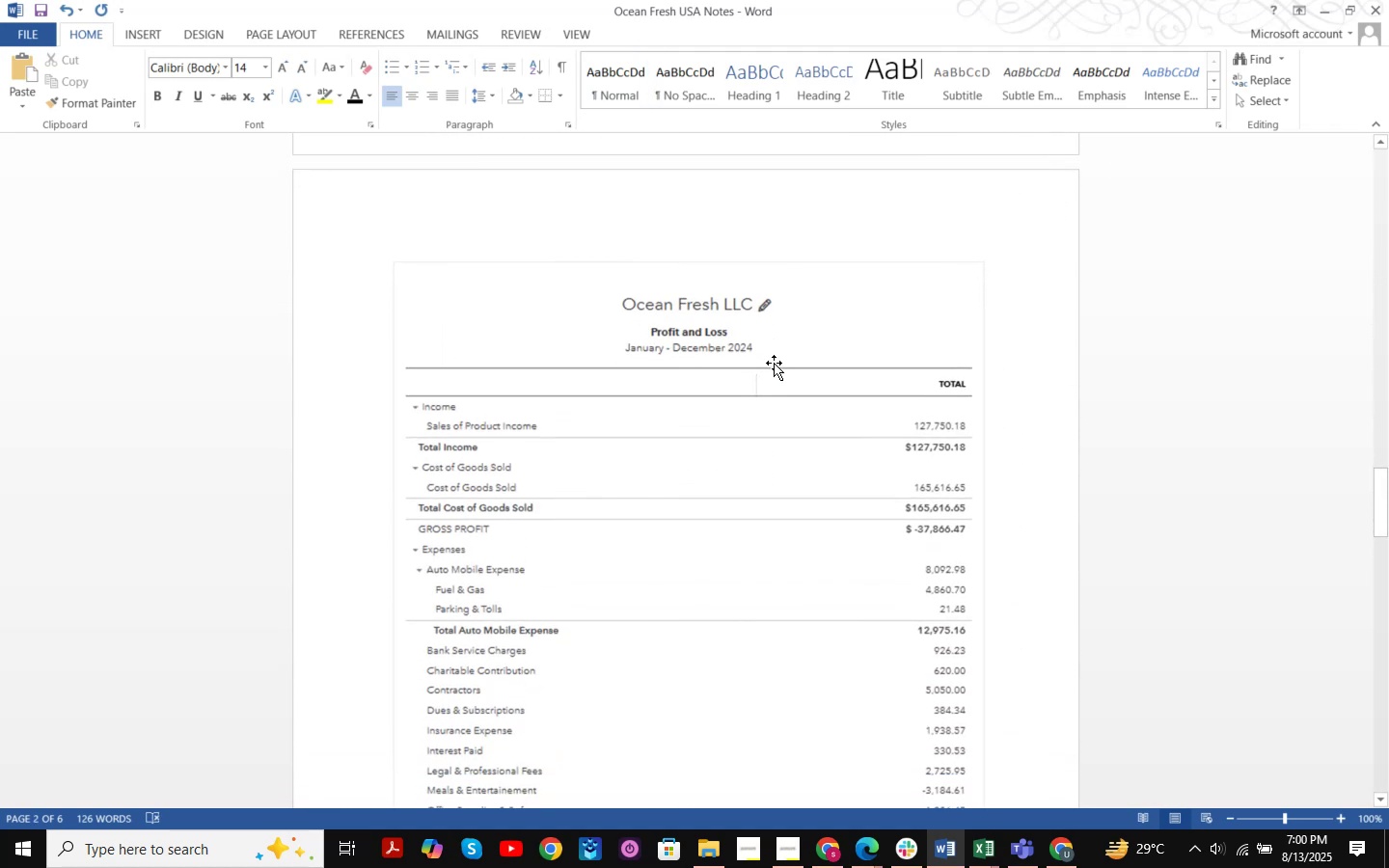 
key(Control+S)
 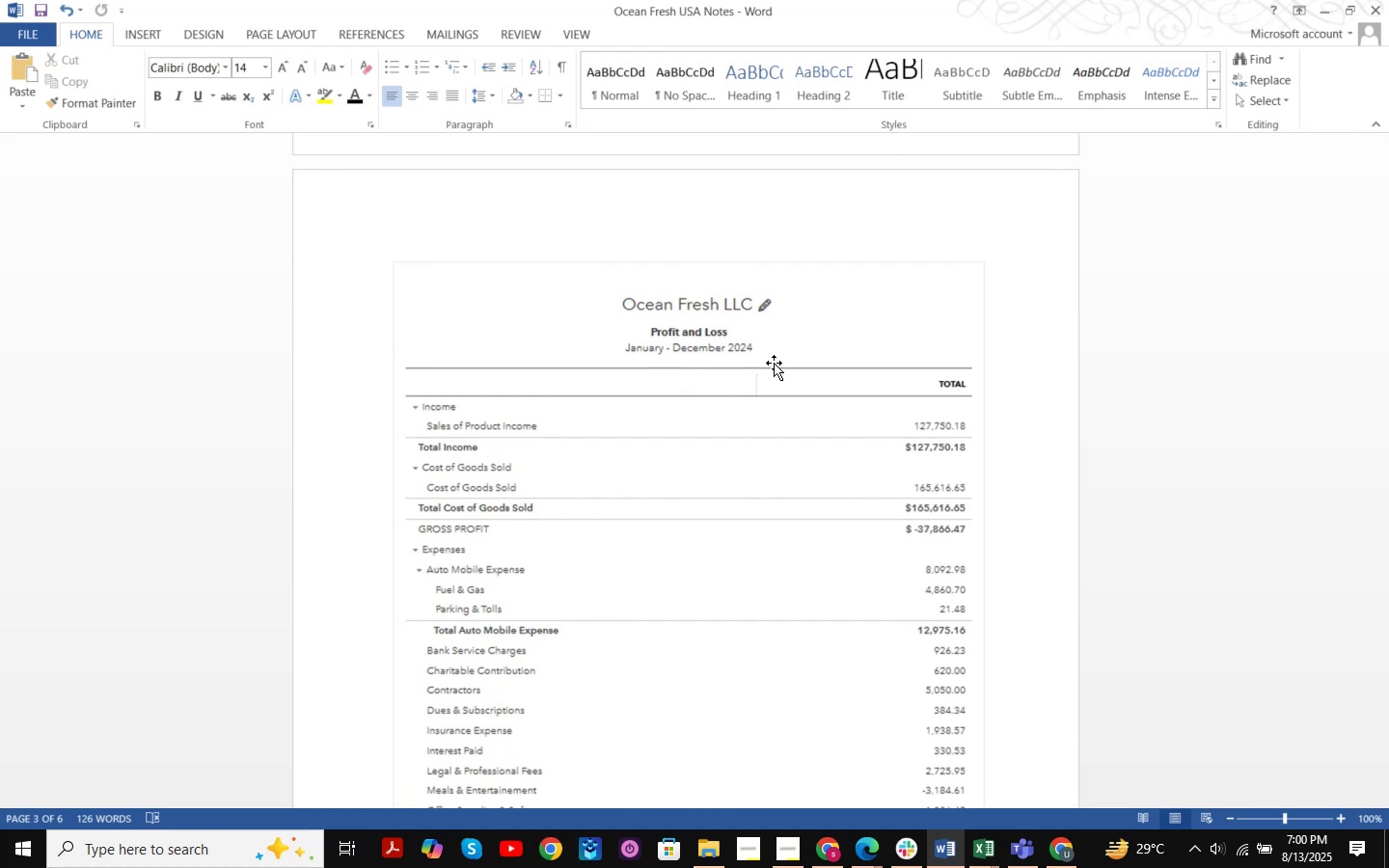 
wait(18.57)
 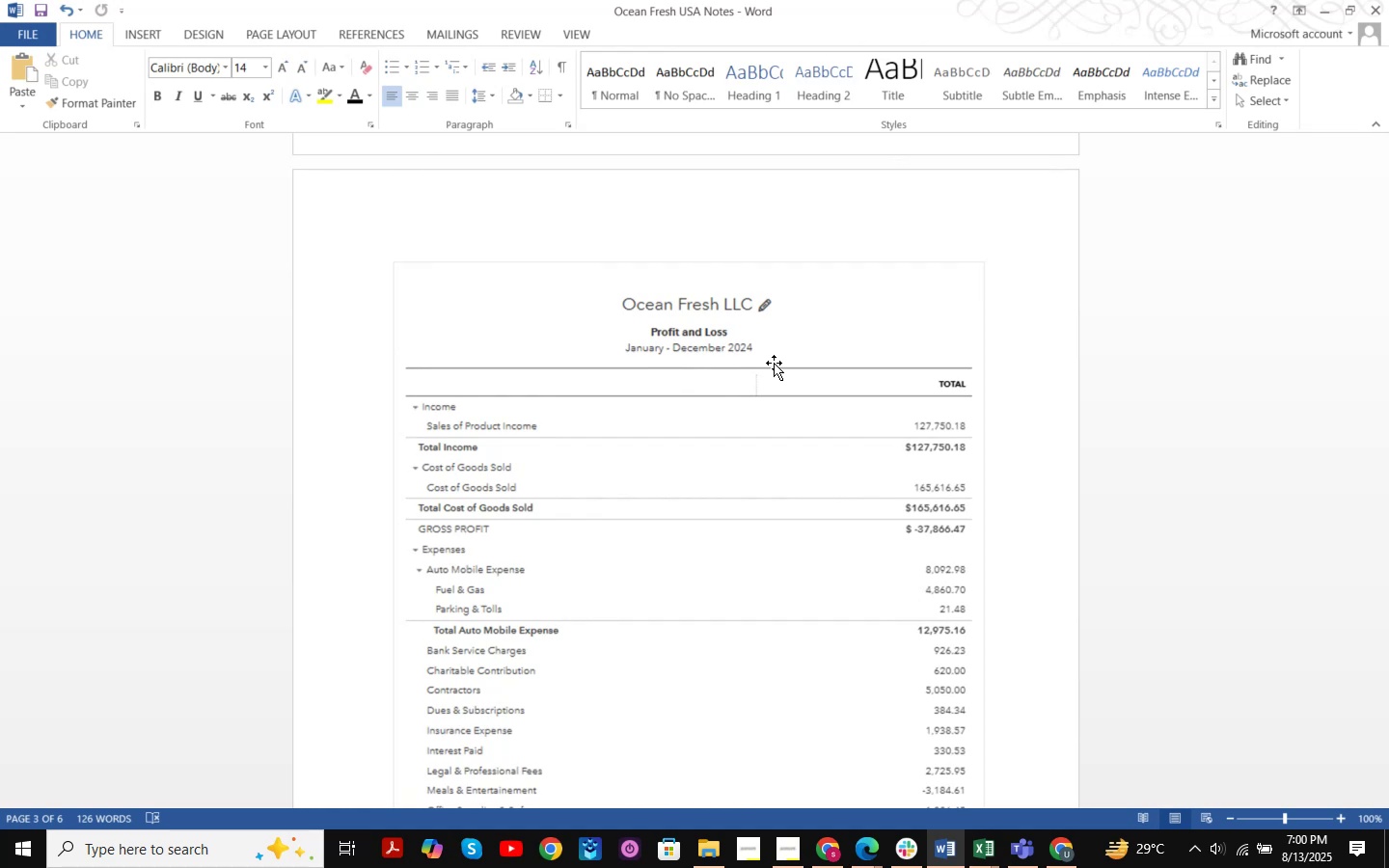 
scroll: coordinate [1254, 153], scroll_direction: up, amount: 7.0
 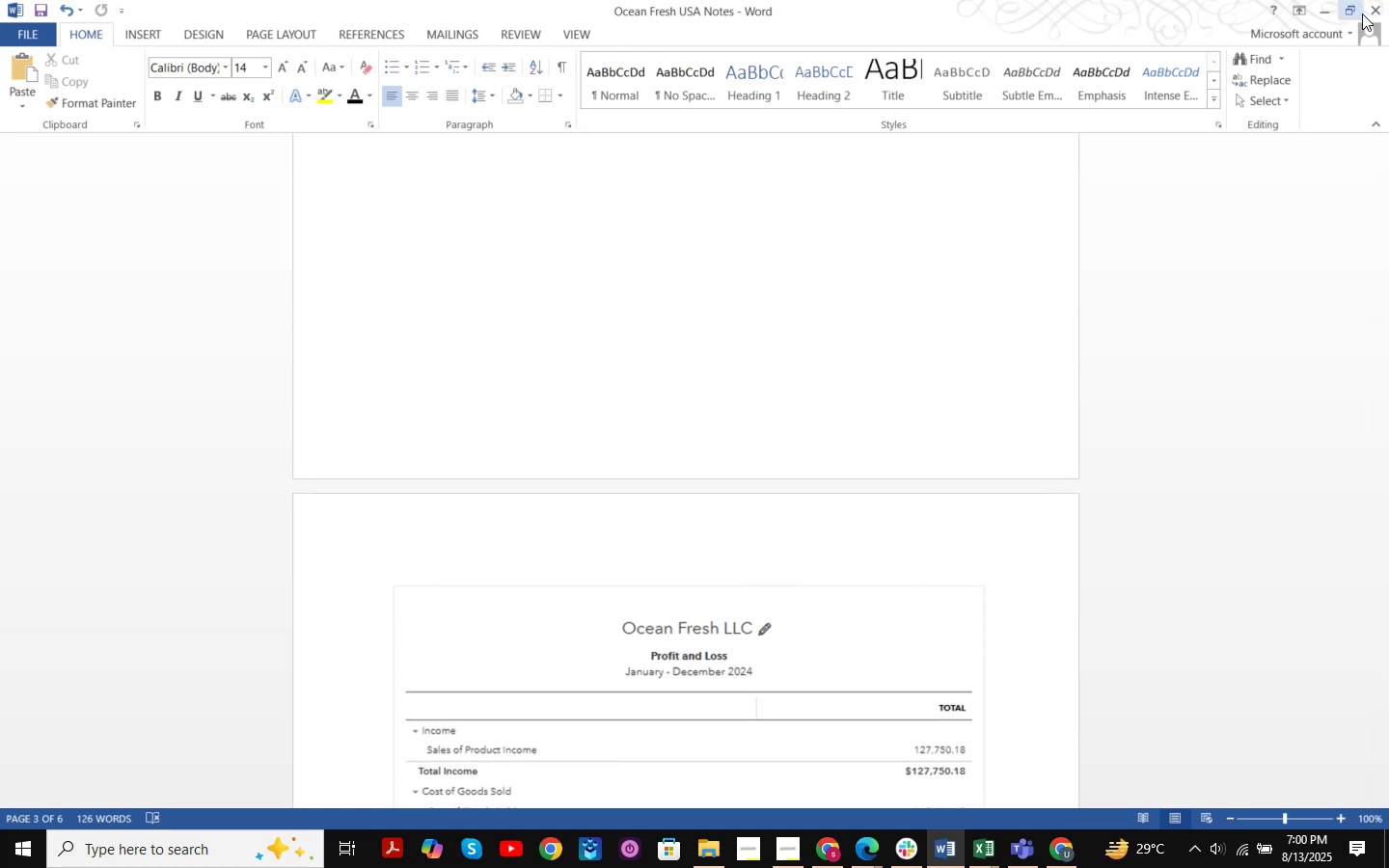 
left_click([1370, 14])
 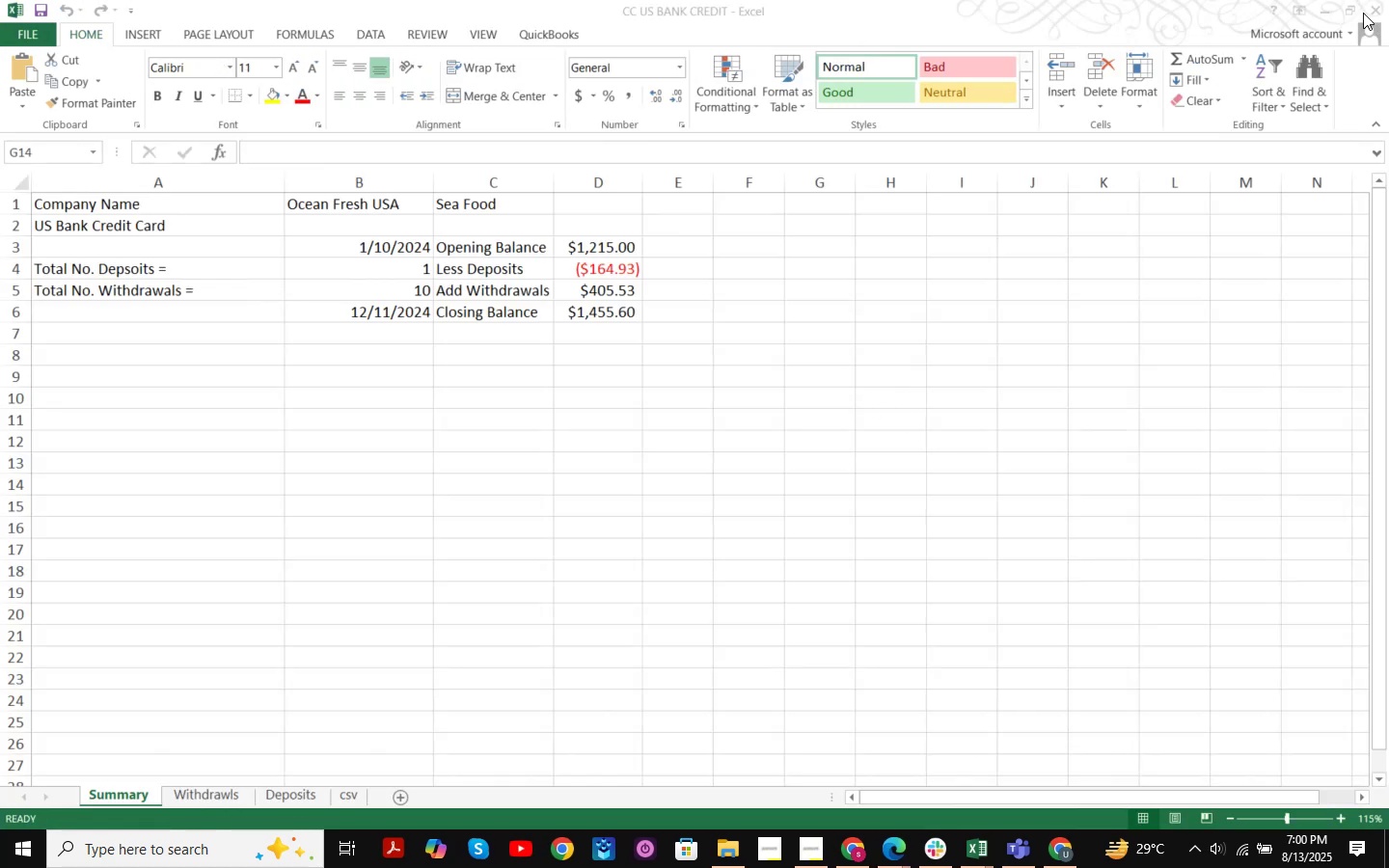 
left_click([1384, 0])
 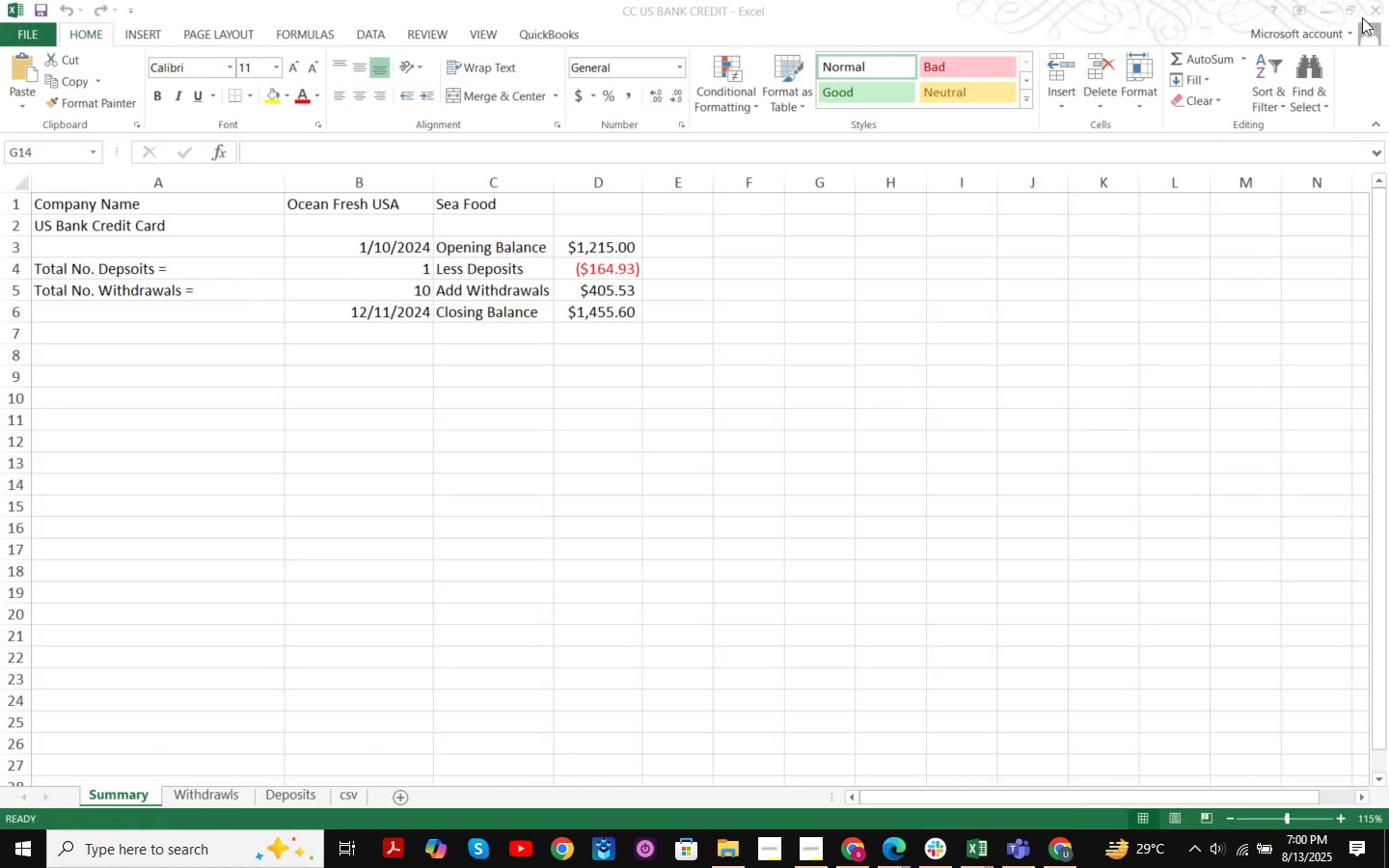 
left_click([1367, 14])
 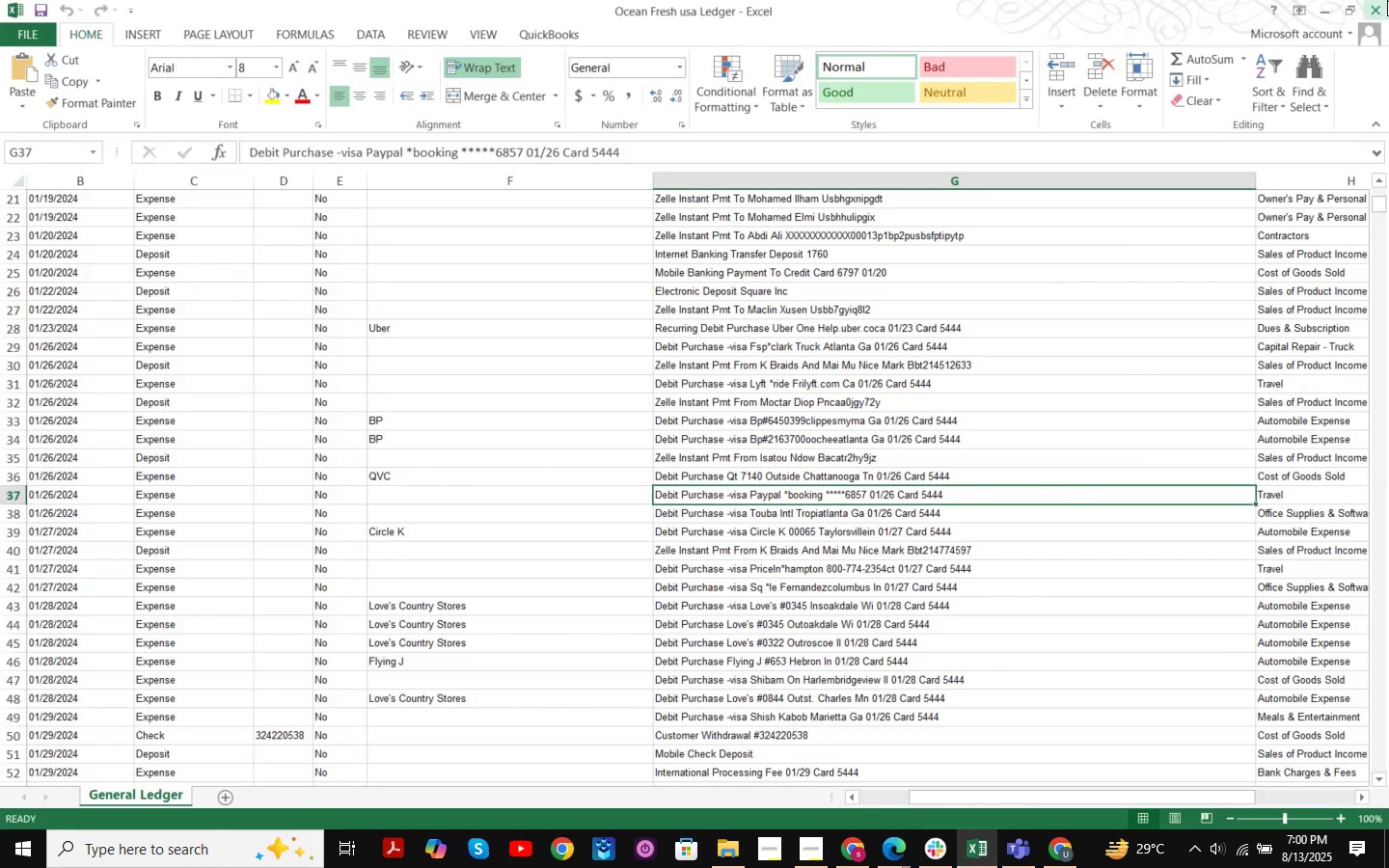 
left_click([1387, 0])
 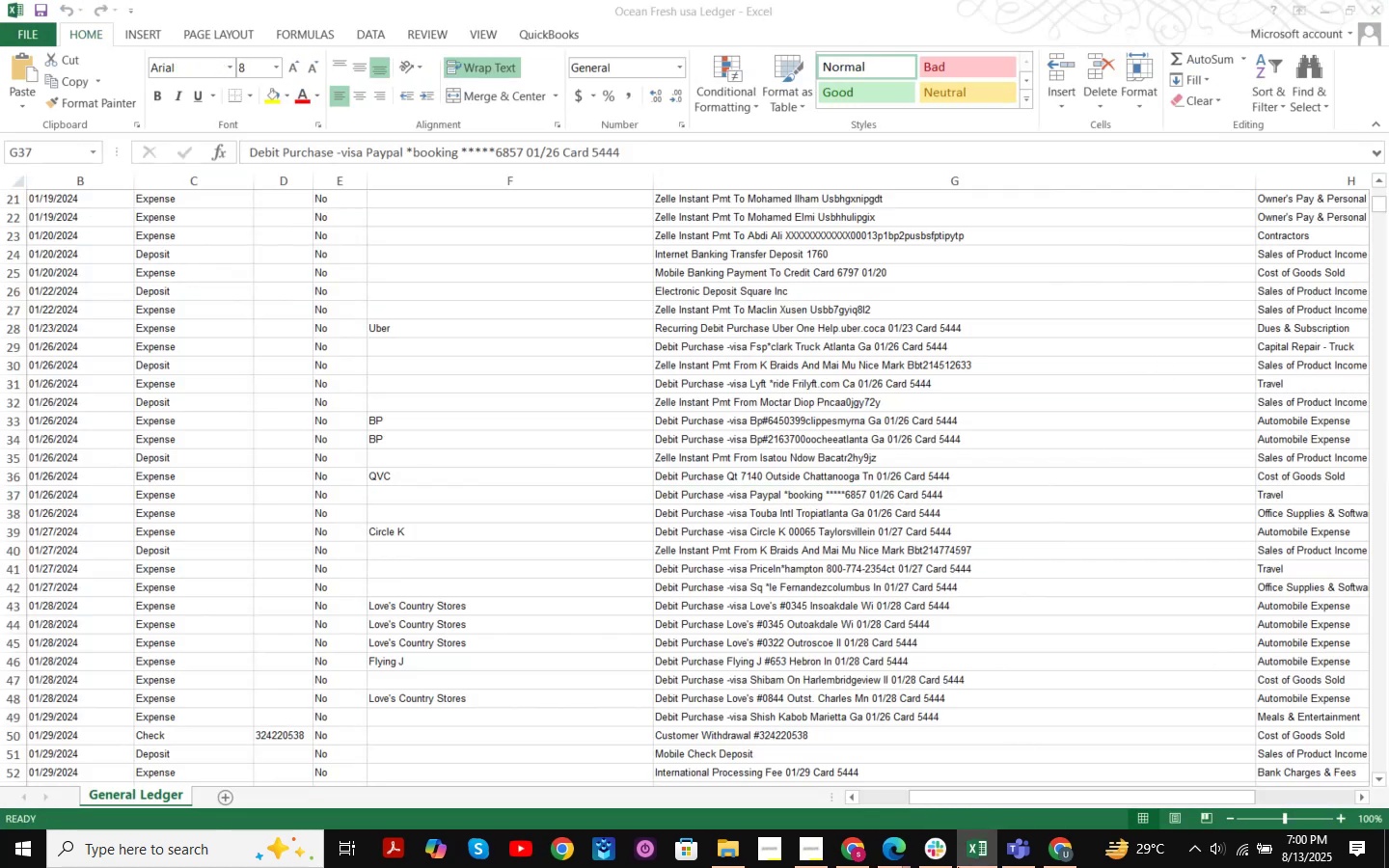 
left_click([906, 857])
 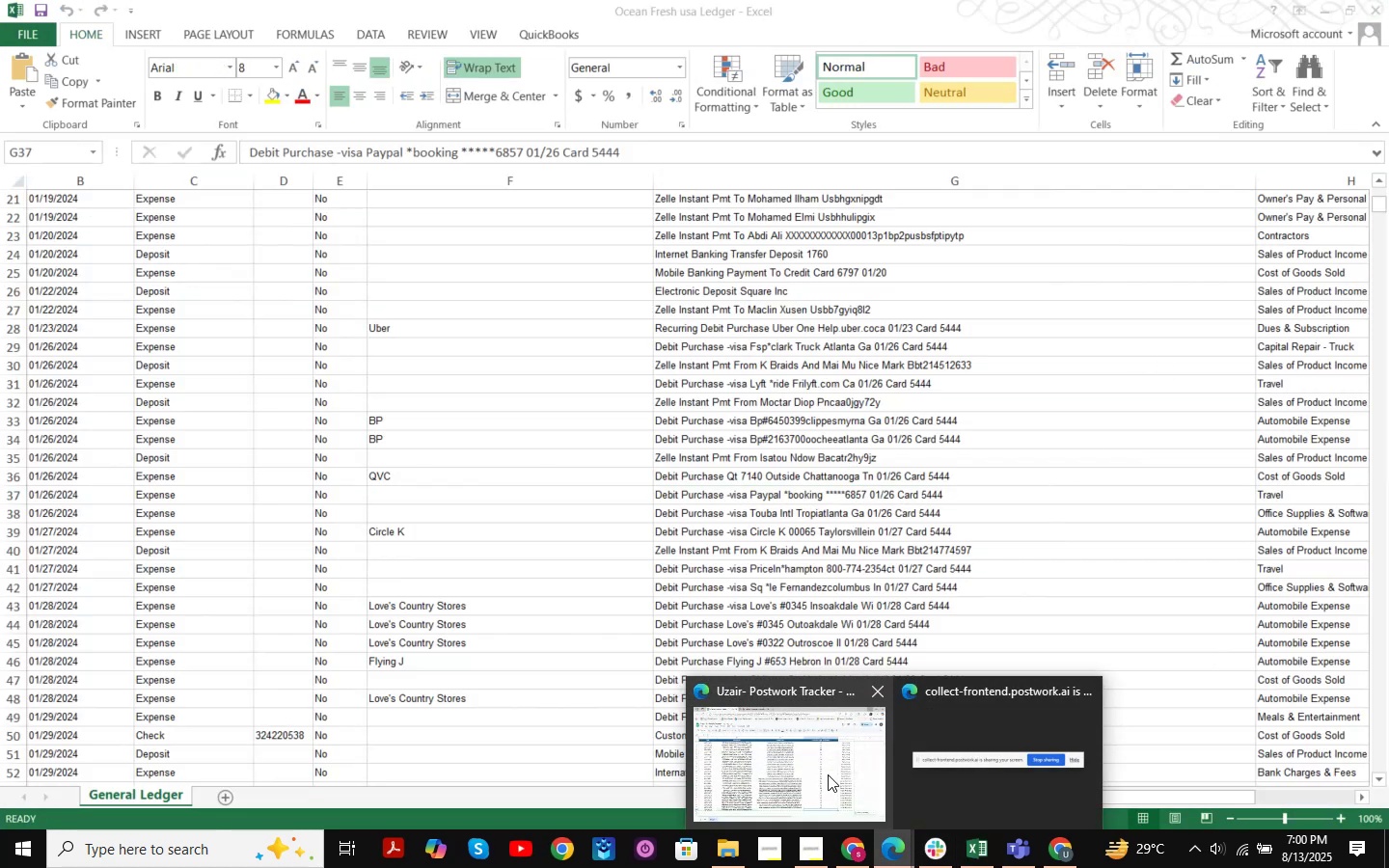 
left_click([814, 765])
 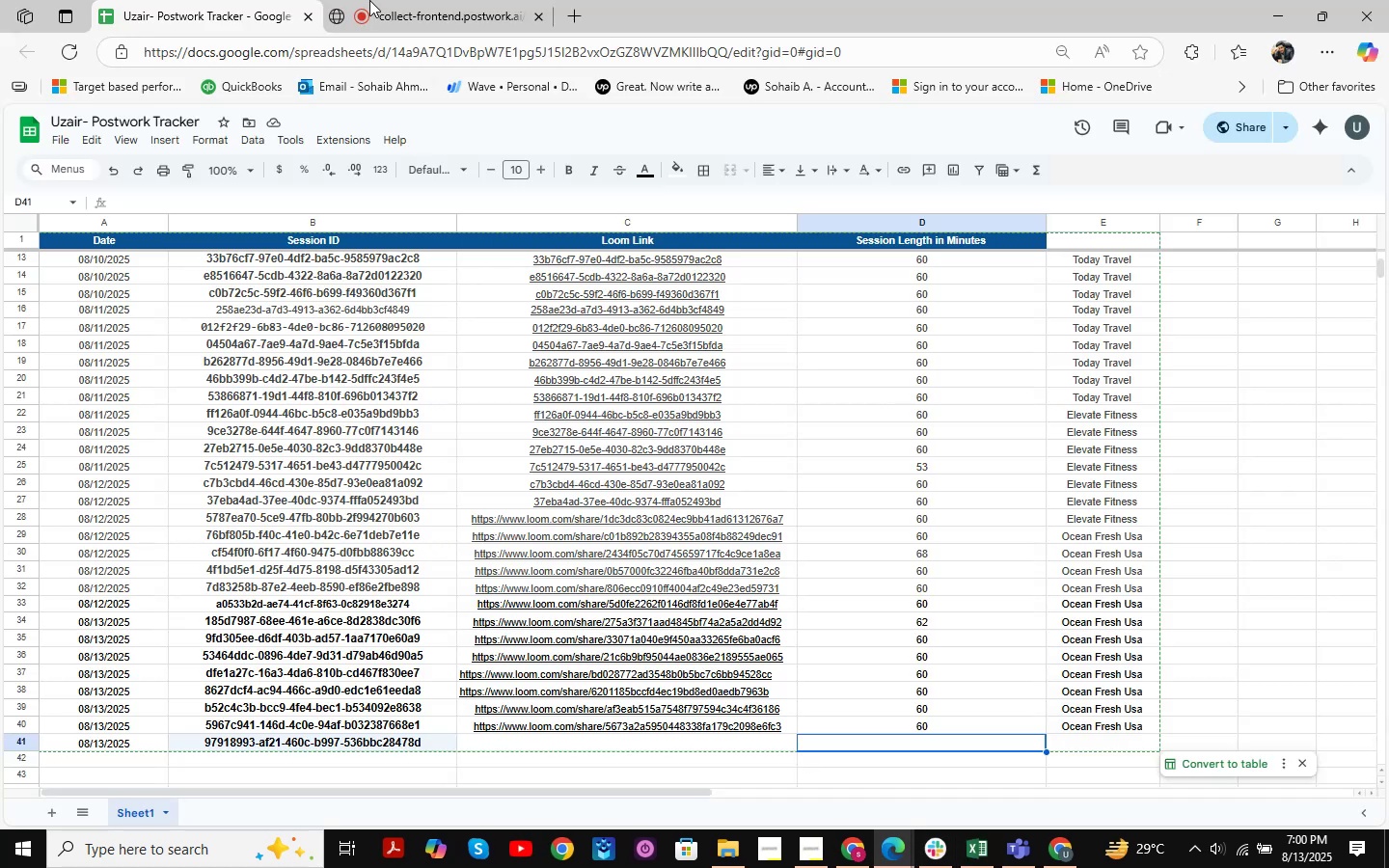 
left_click([395, 0])
 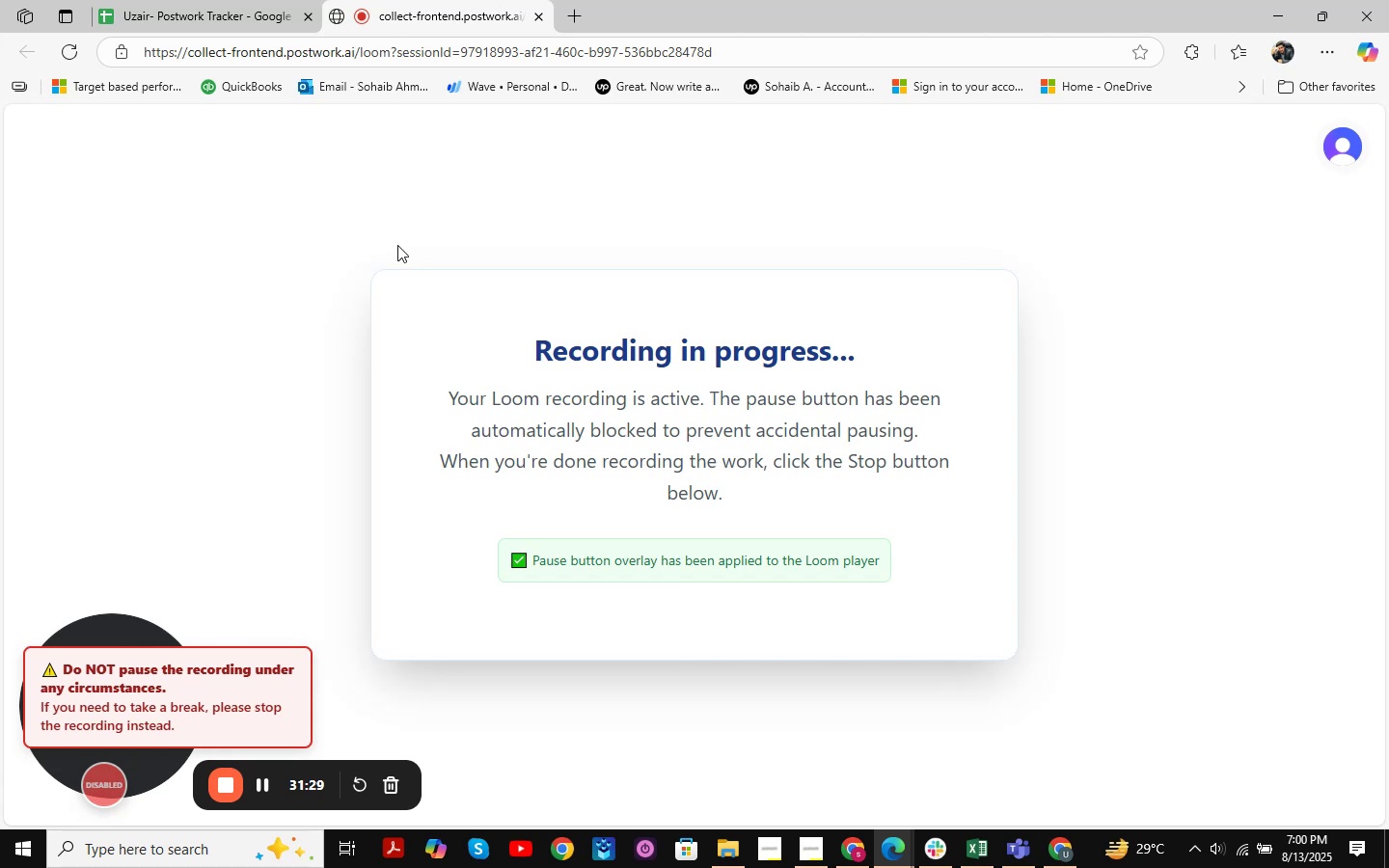 
left_click([192, 0])
 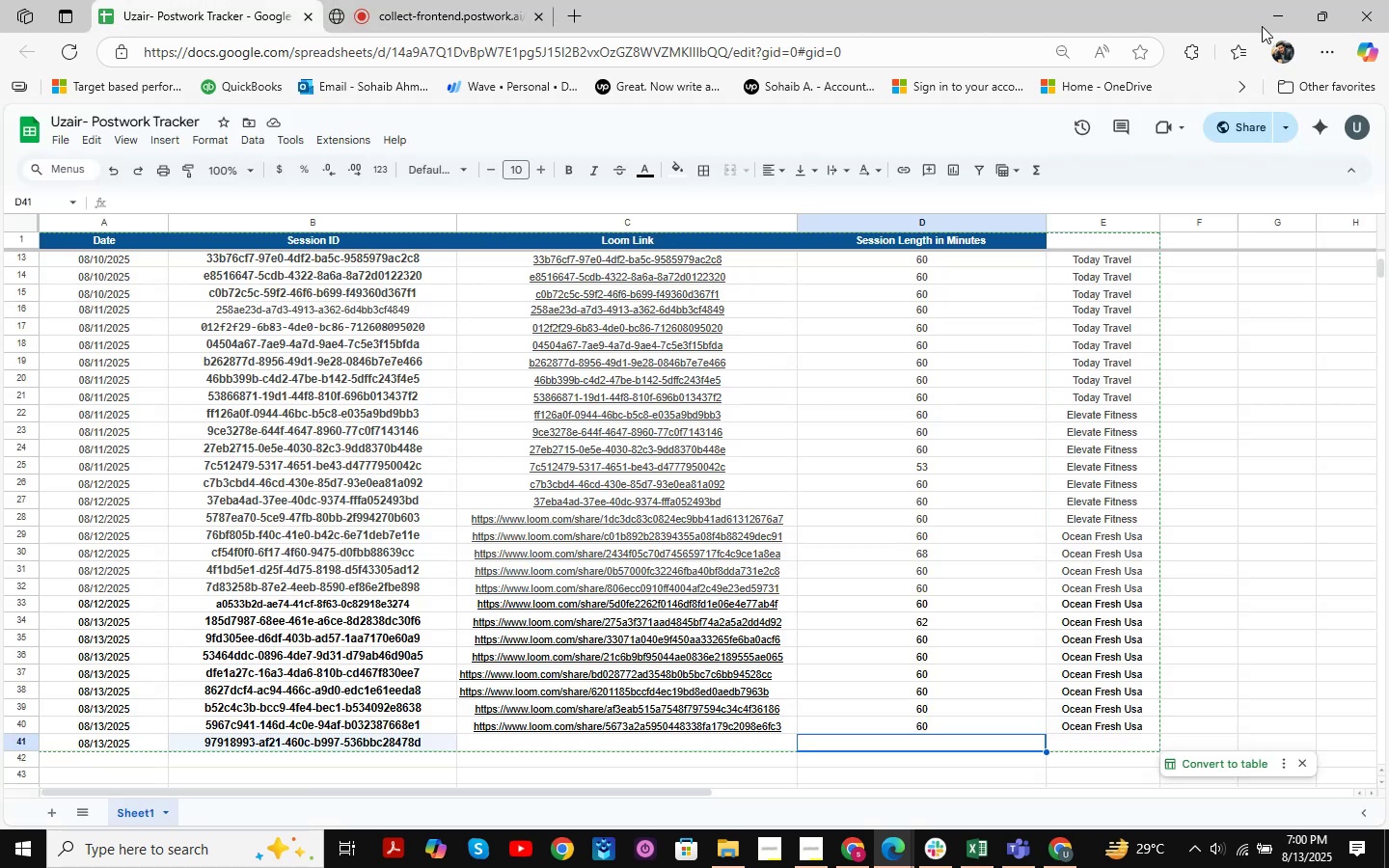 
left_click([1289, 15])
 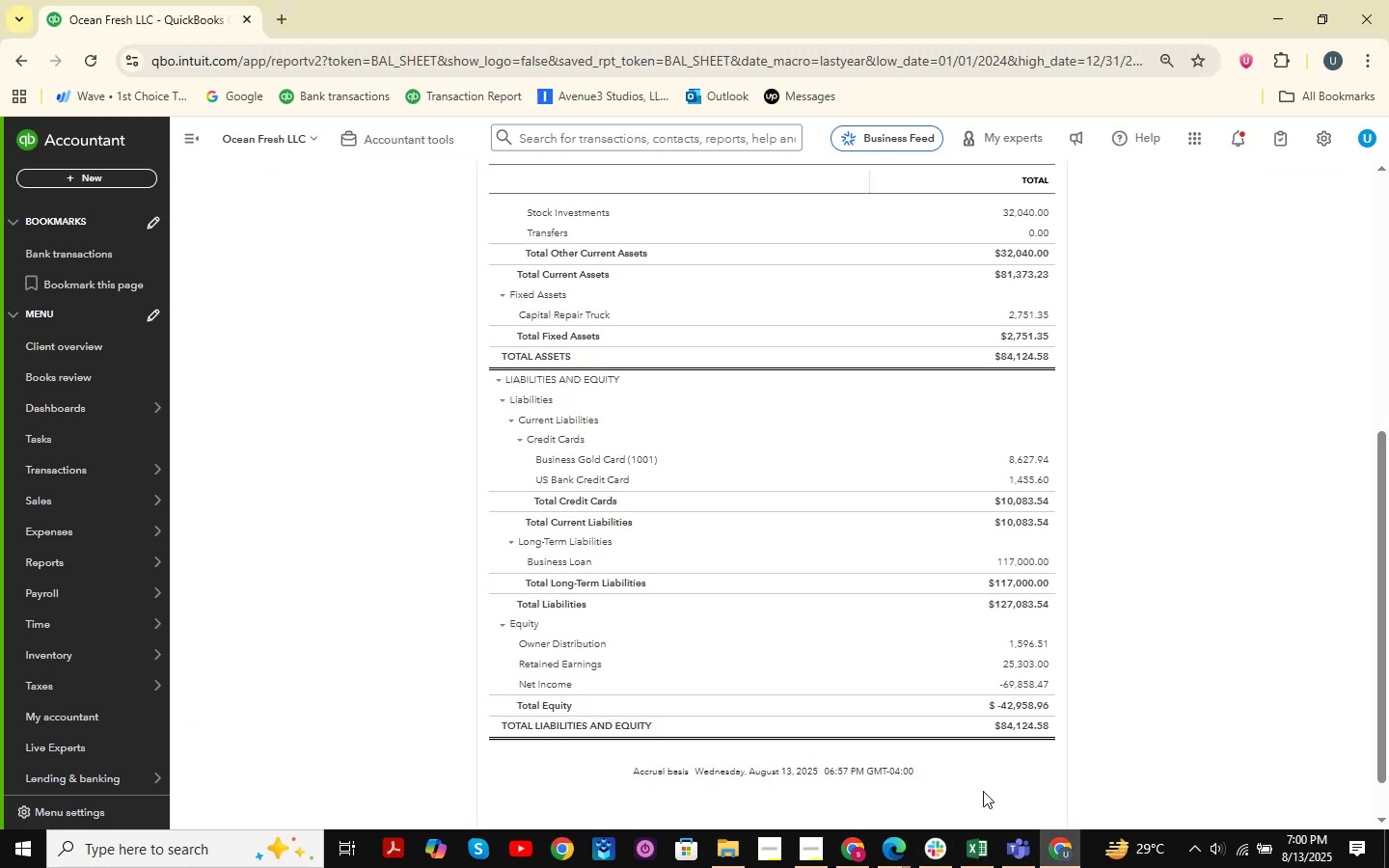 
scroll: coordinate [197, 549], scroll_direction: down, amount: 1.0
 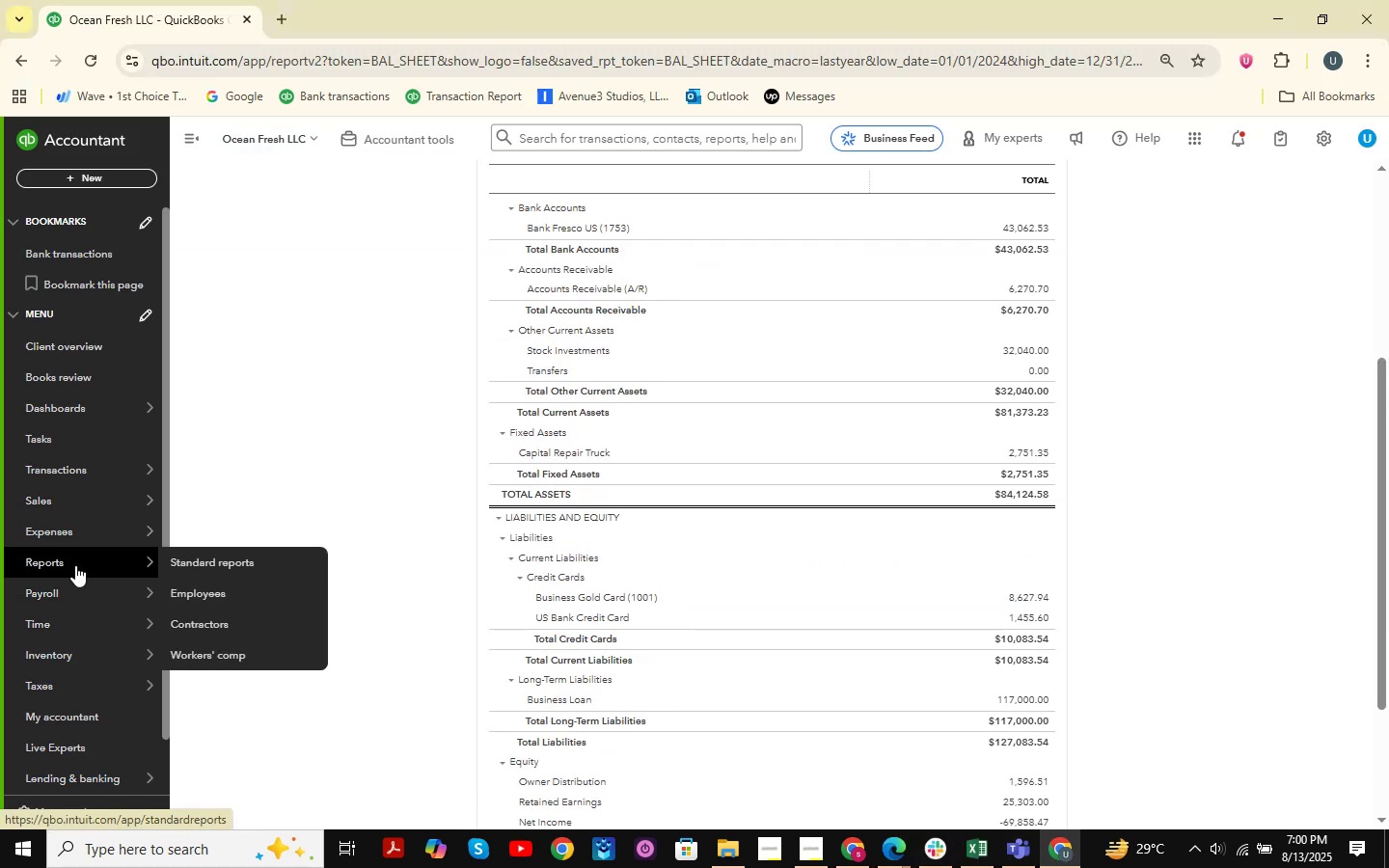 
left_click([181, 560])
 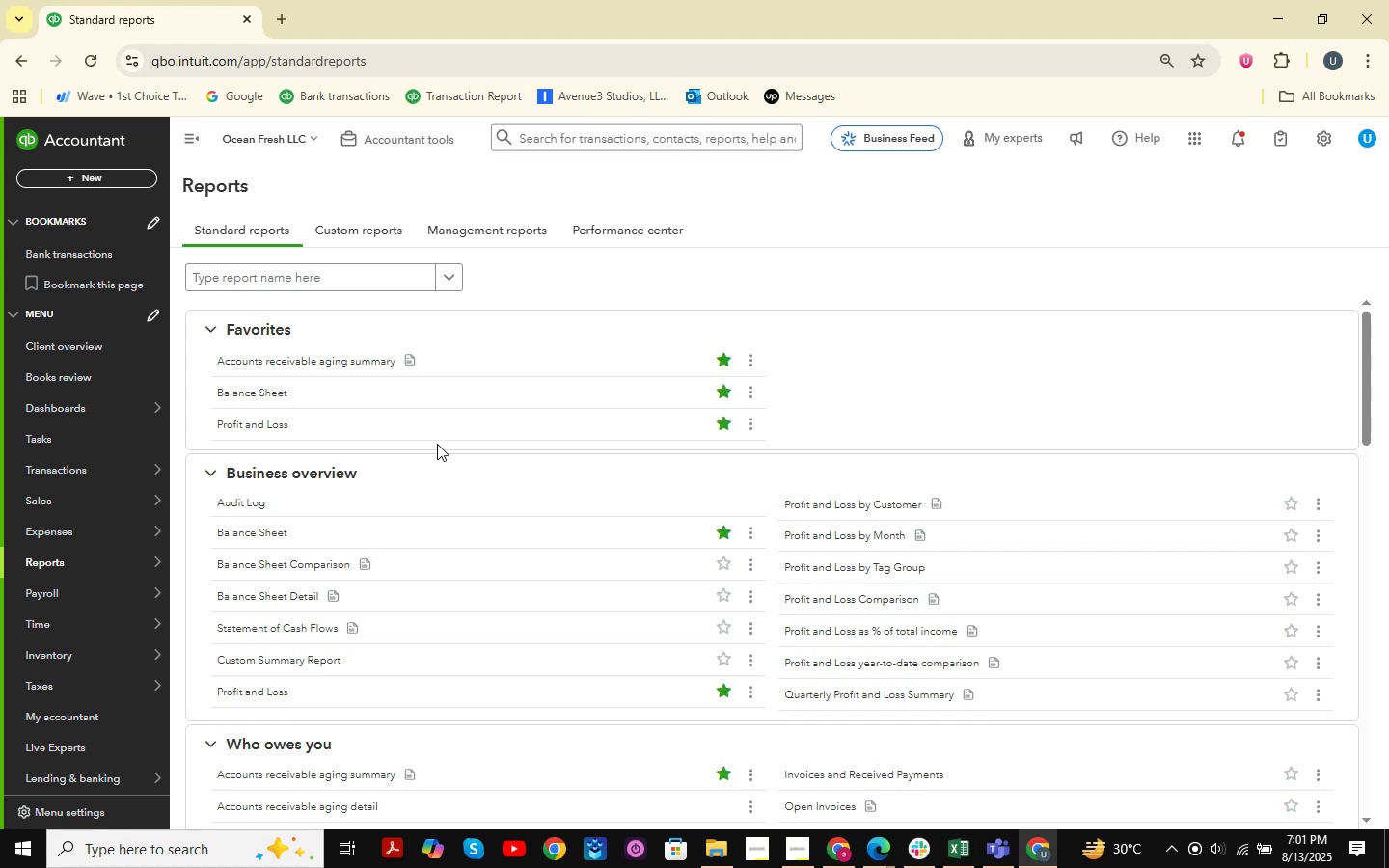 
wait(21.82)
 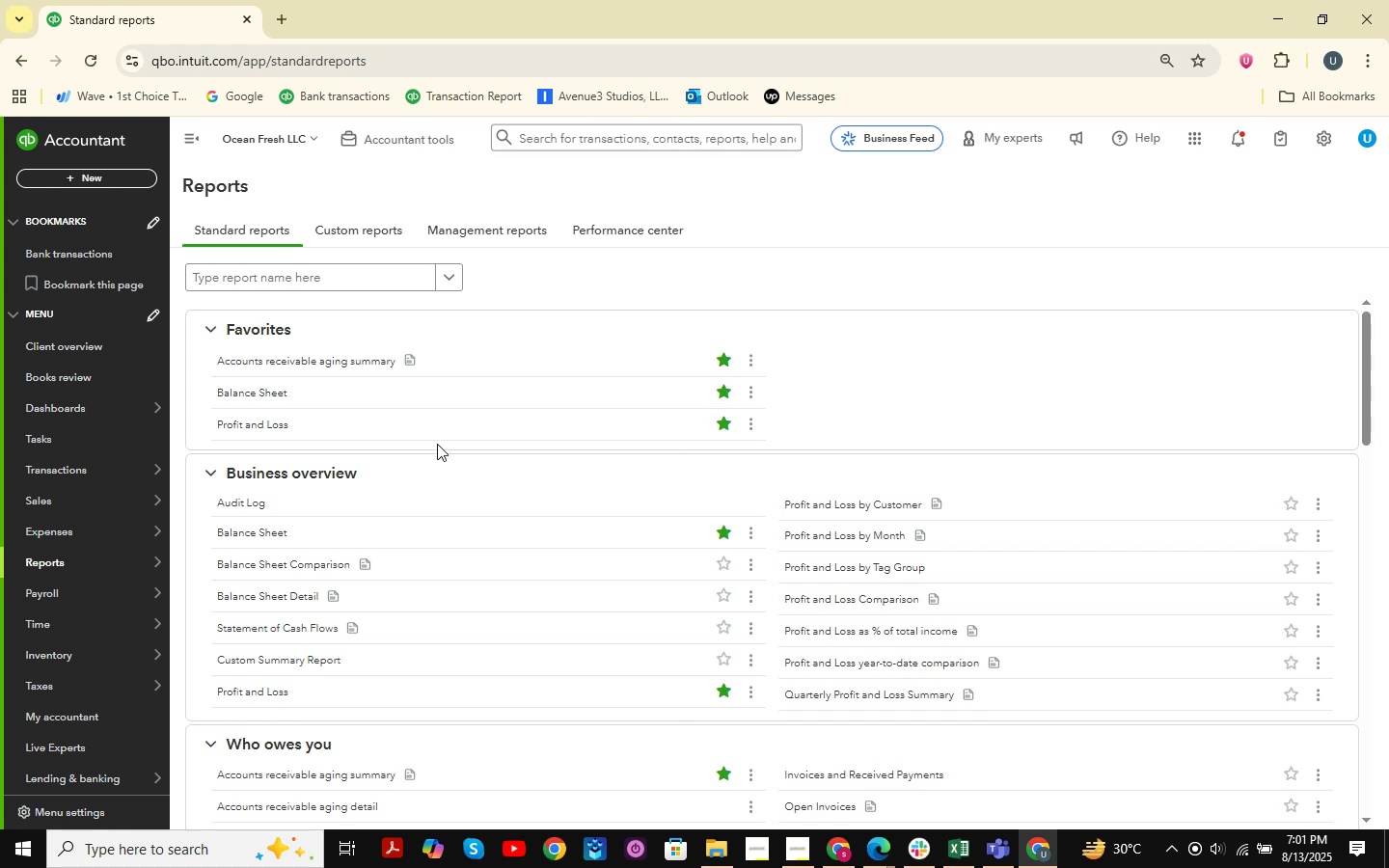 
left_click([257, 423])
 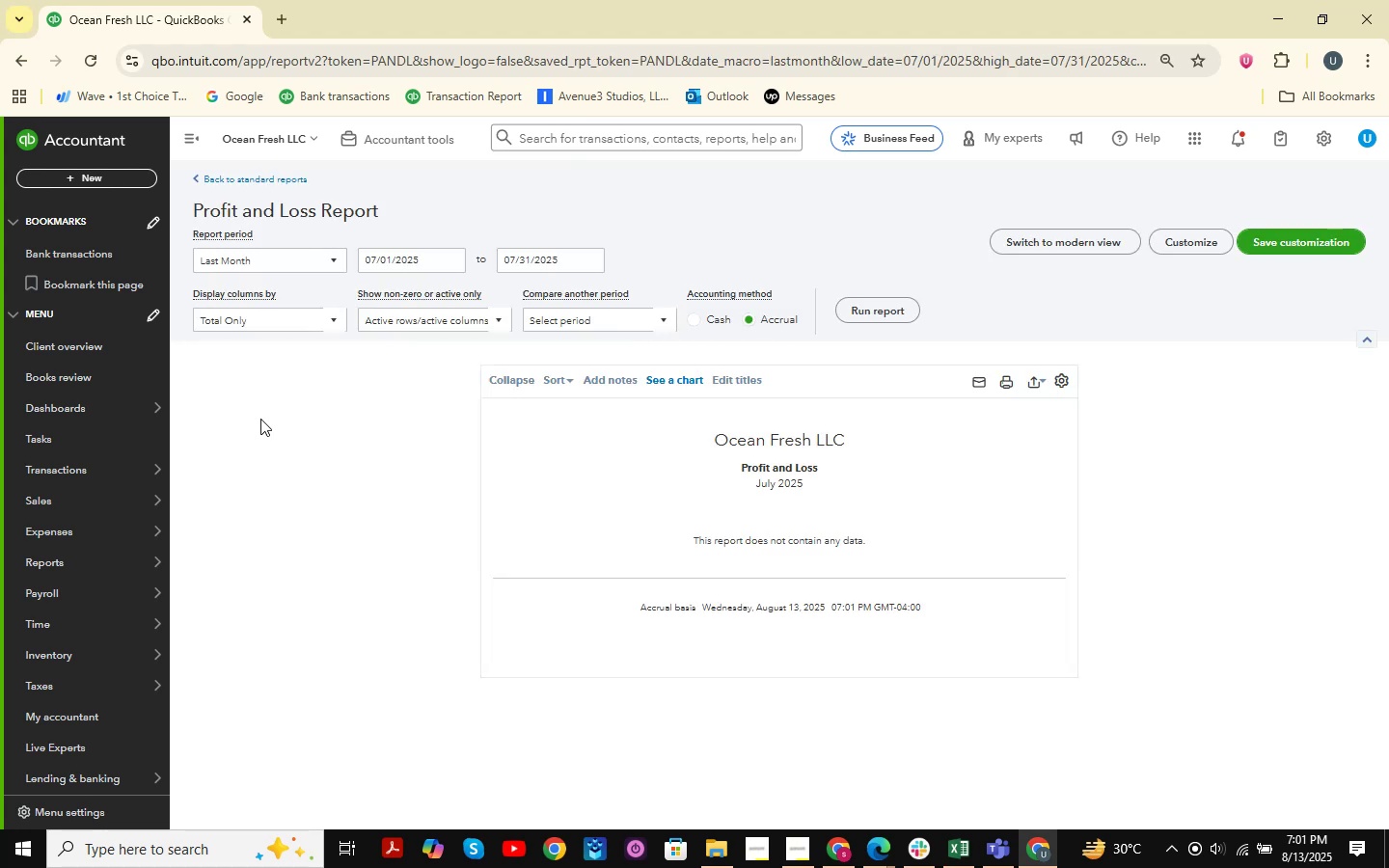 
wait(8.8)
 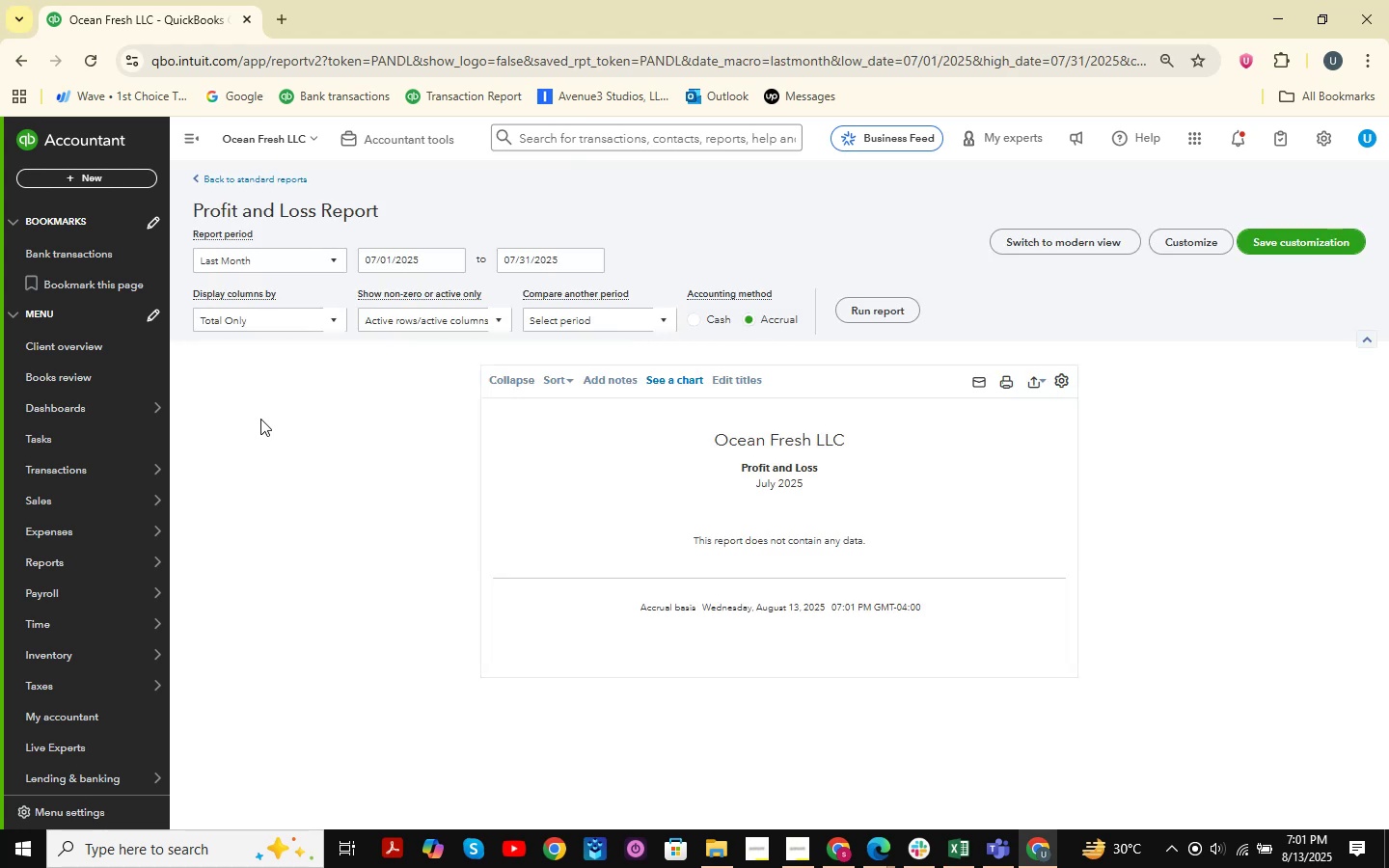 
left_click([319, 264])
 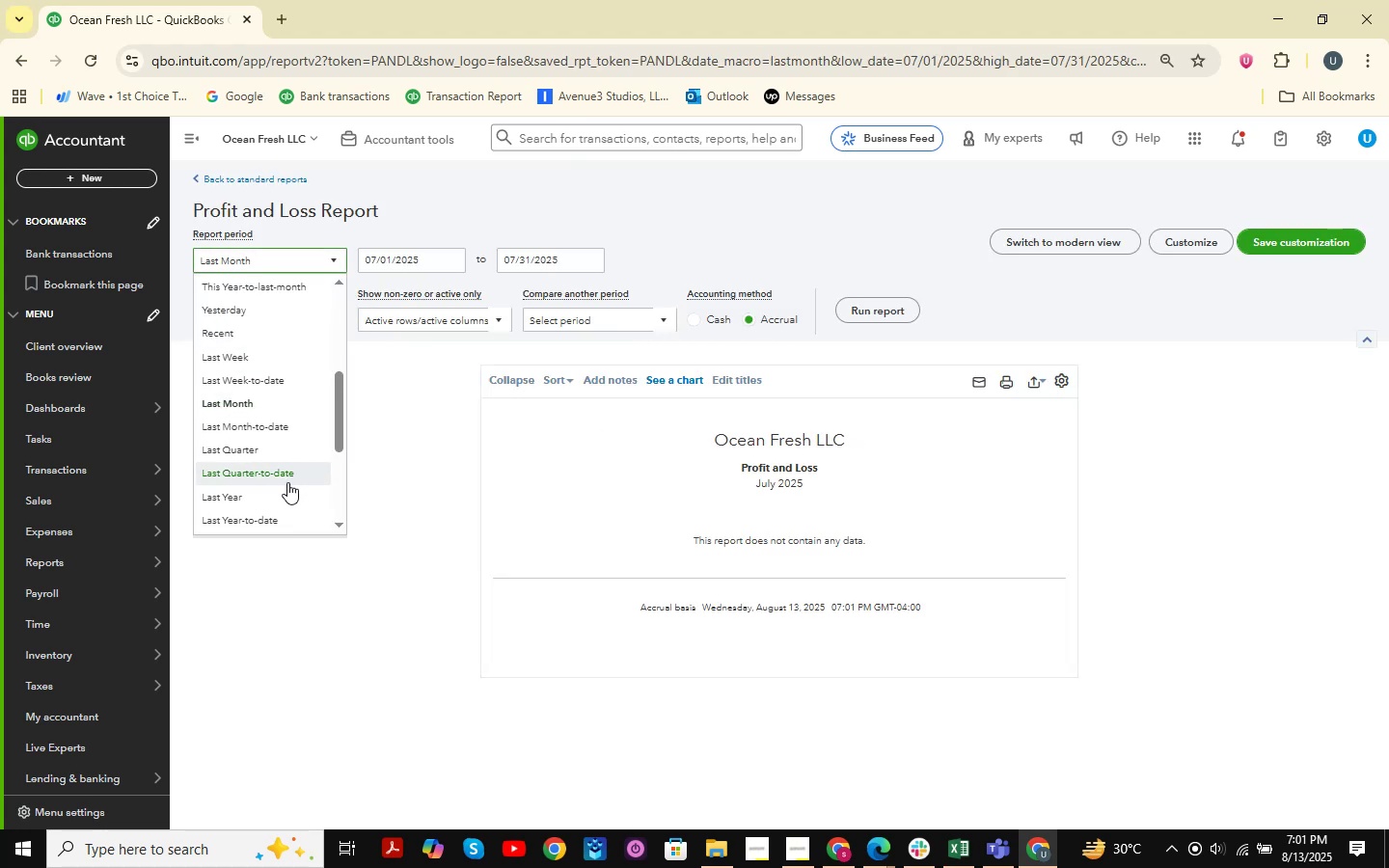 
left_click([280, 491])
 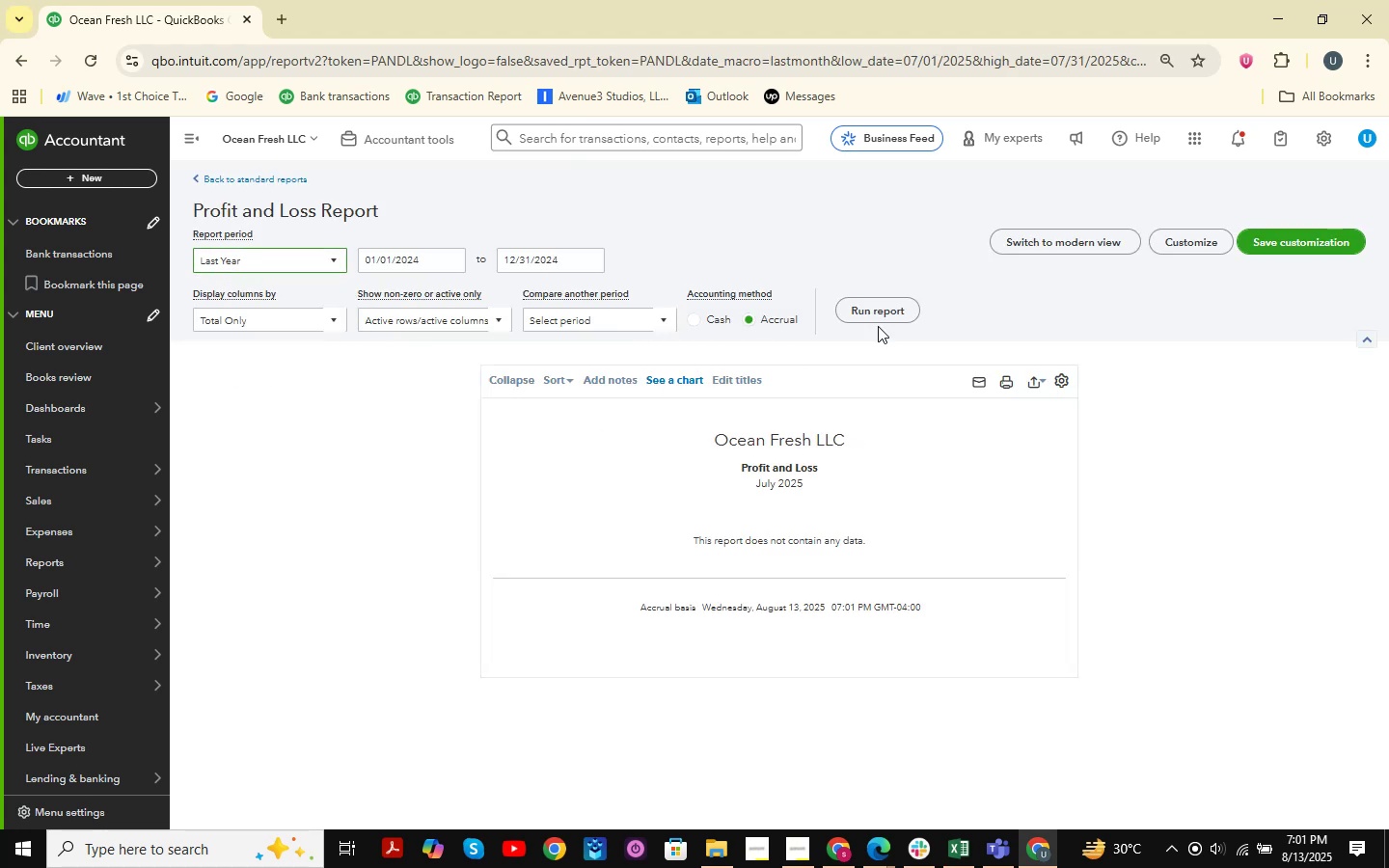 
left_click([883, 305])
 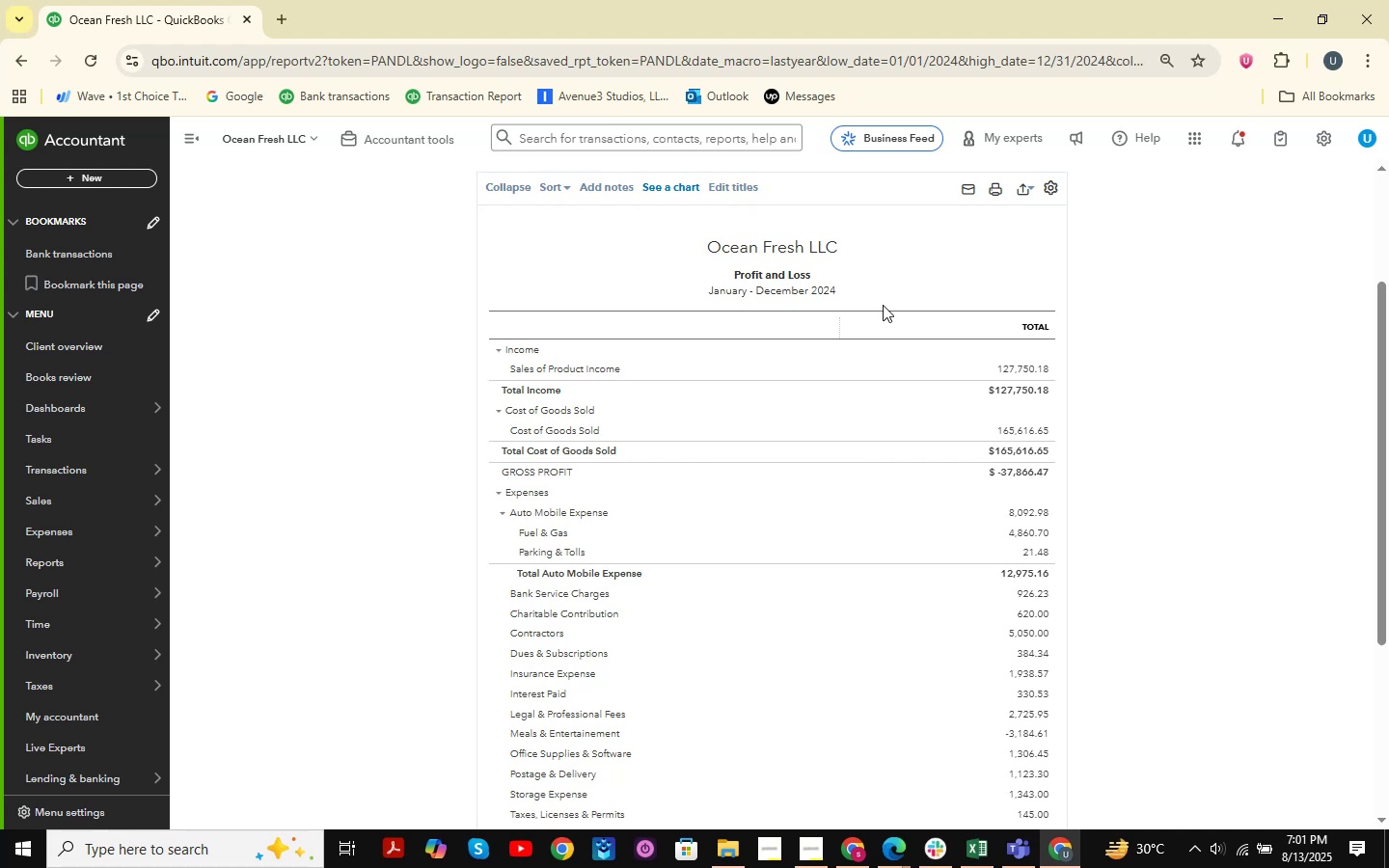 
wait(25.22)
 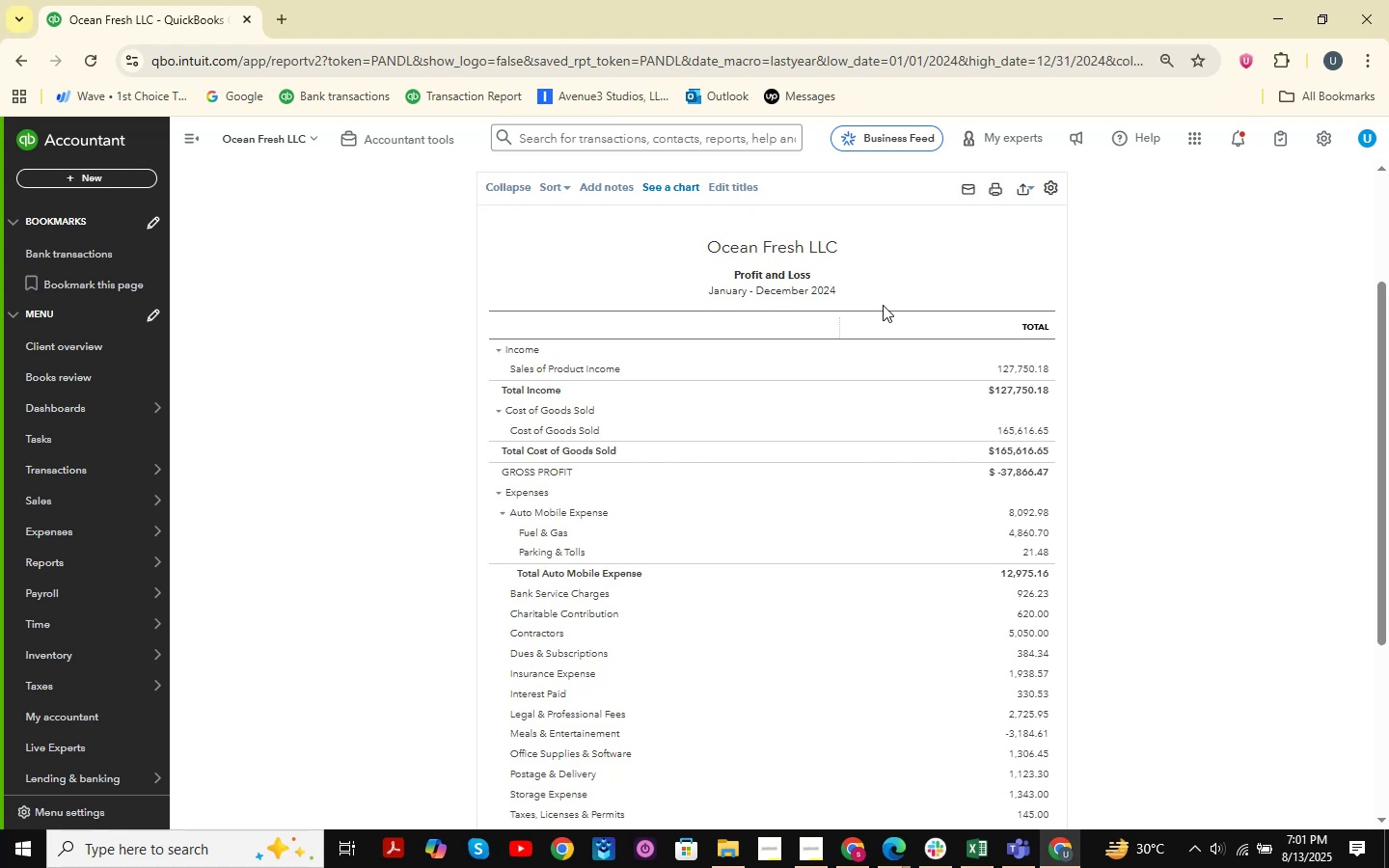 
mouse_move([85, 602])
 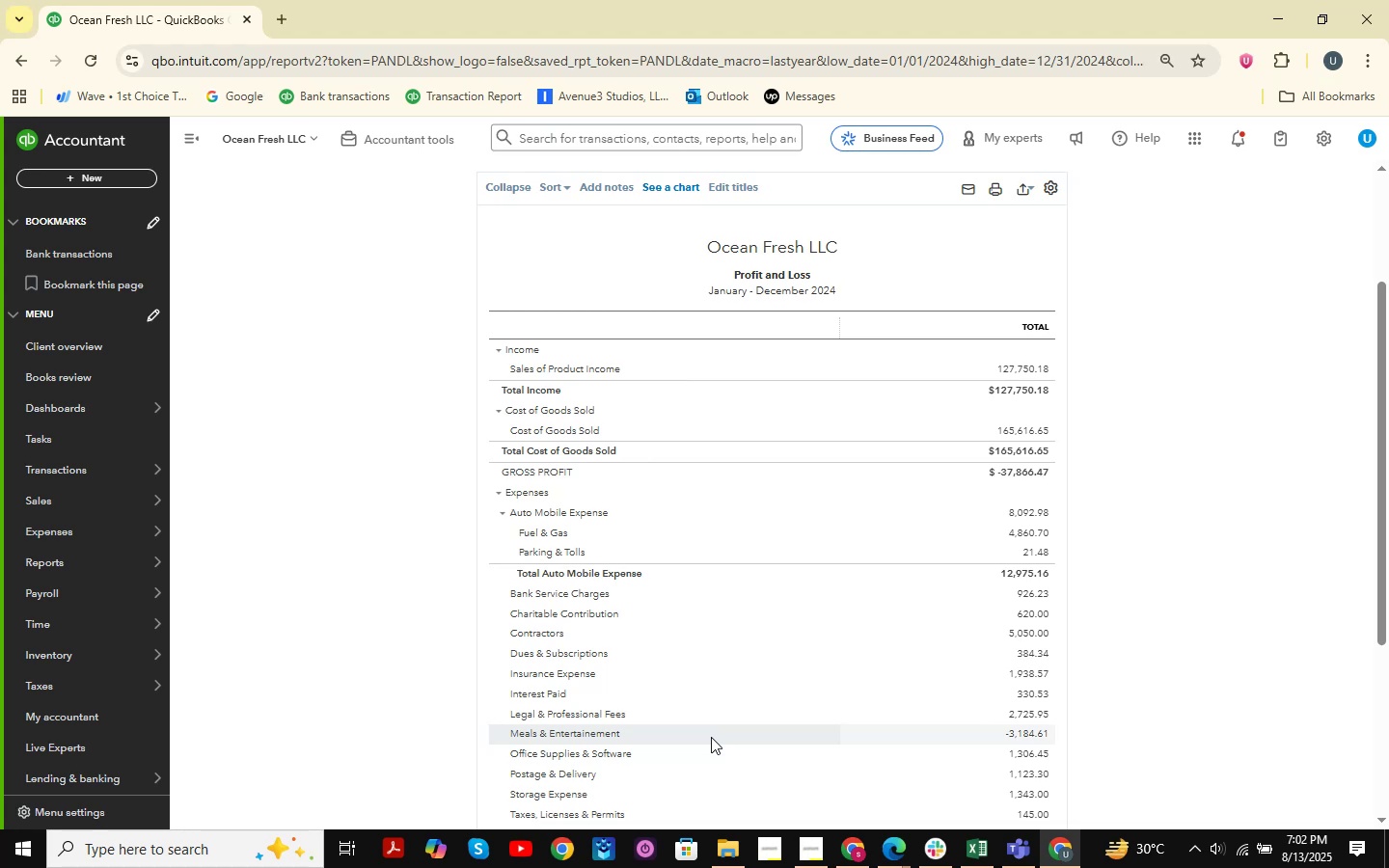 
wait(17.53)
 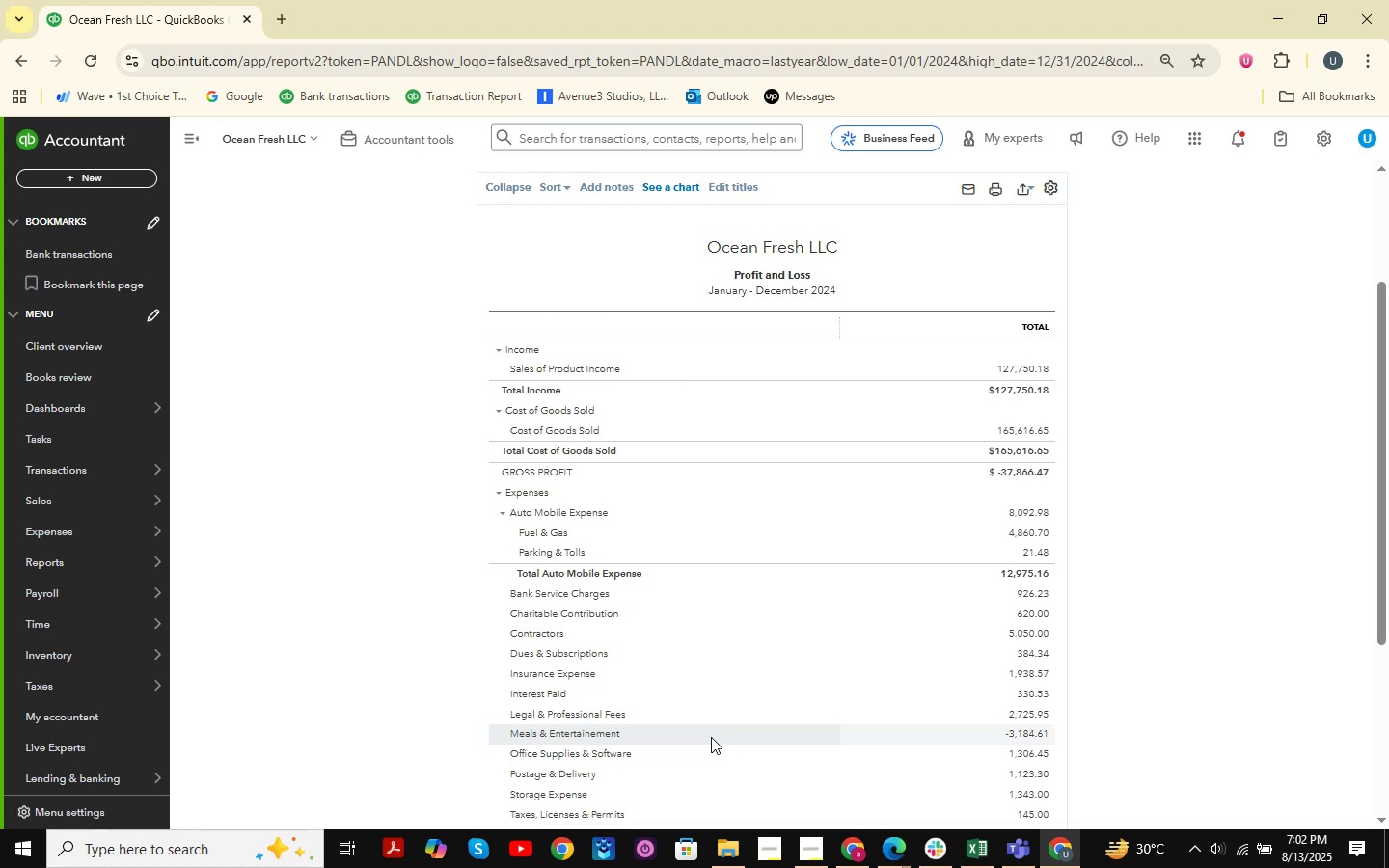 
scroll: coordinate [655, 579], scroll_direction: down, amount: 3.0
 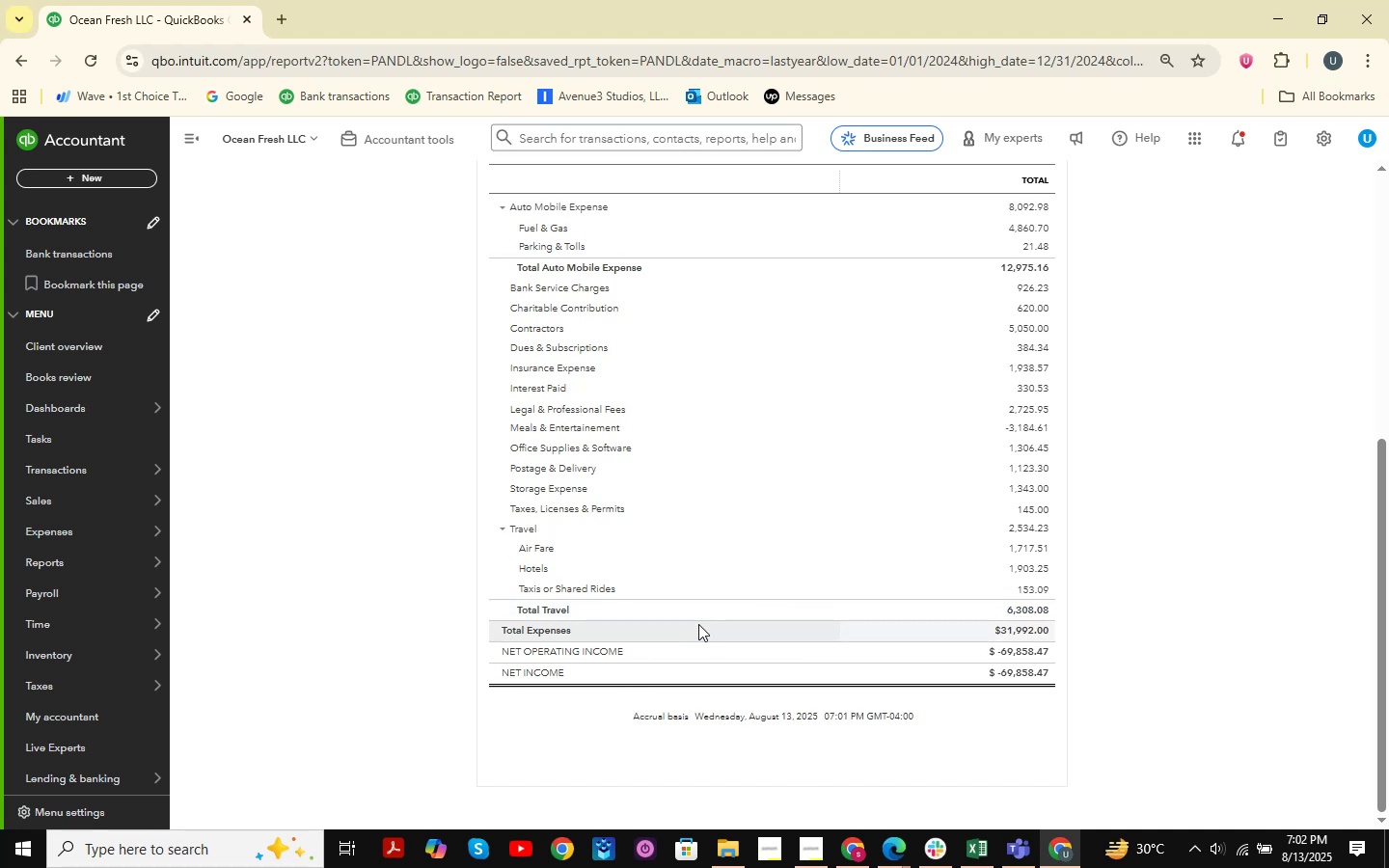 
wait(34.95)
 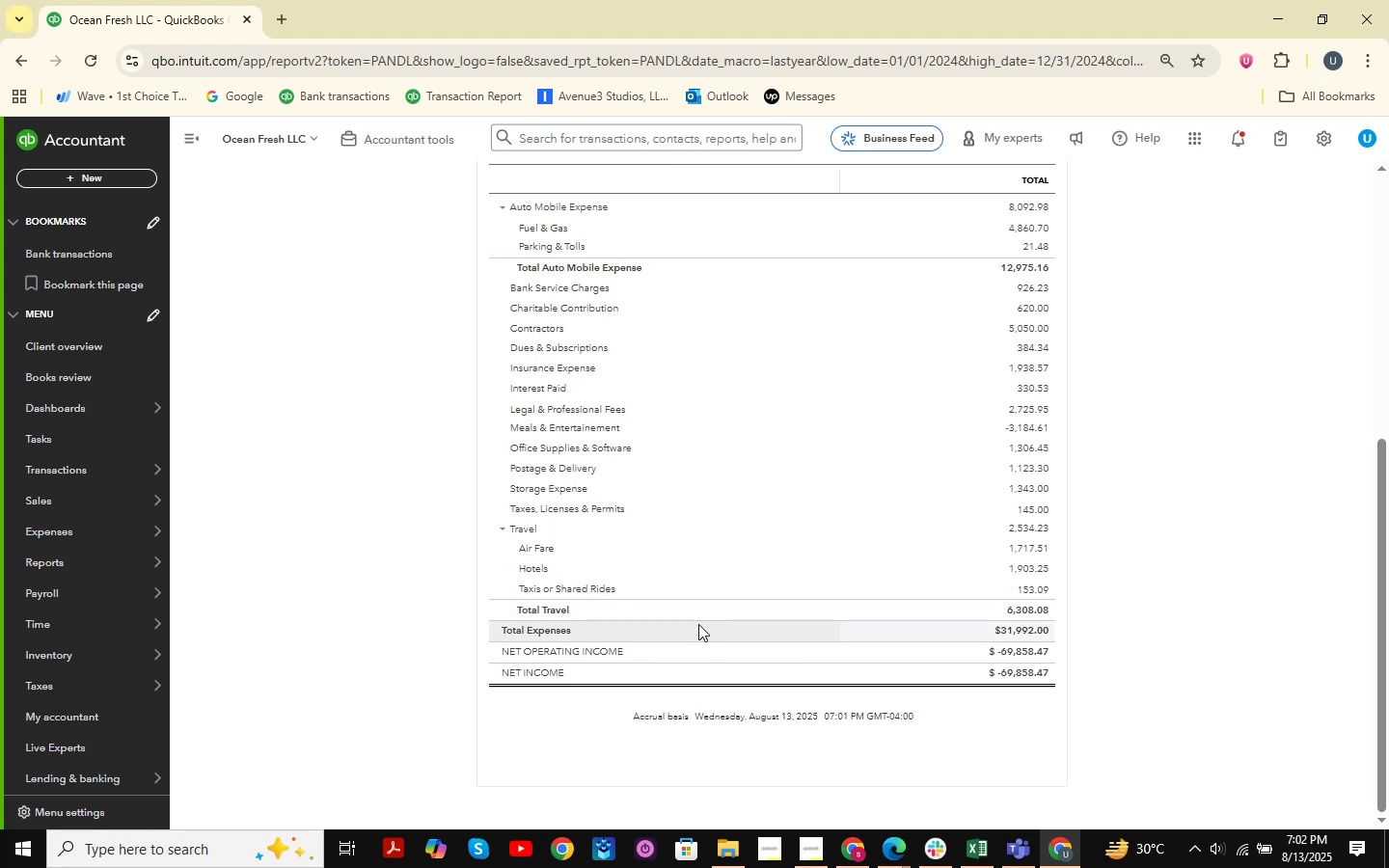 
scroll: coordinate [764, 570], scroll_direction: up, amount: 3.0
 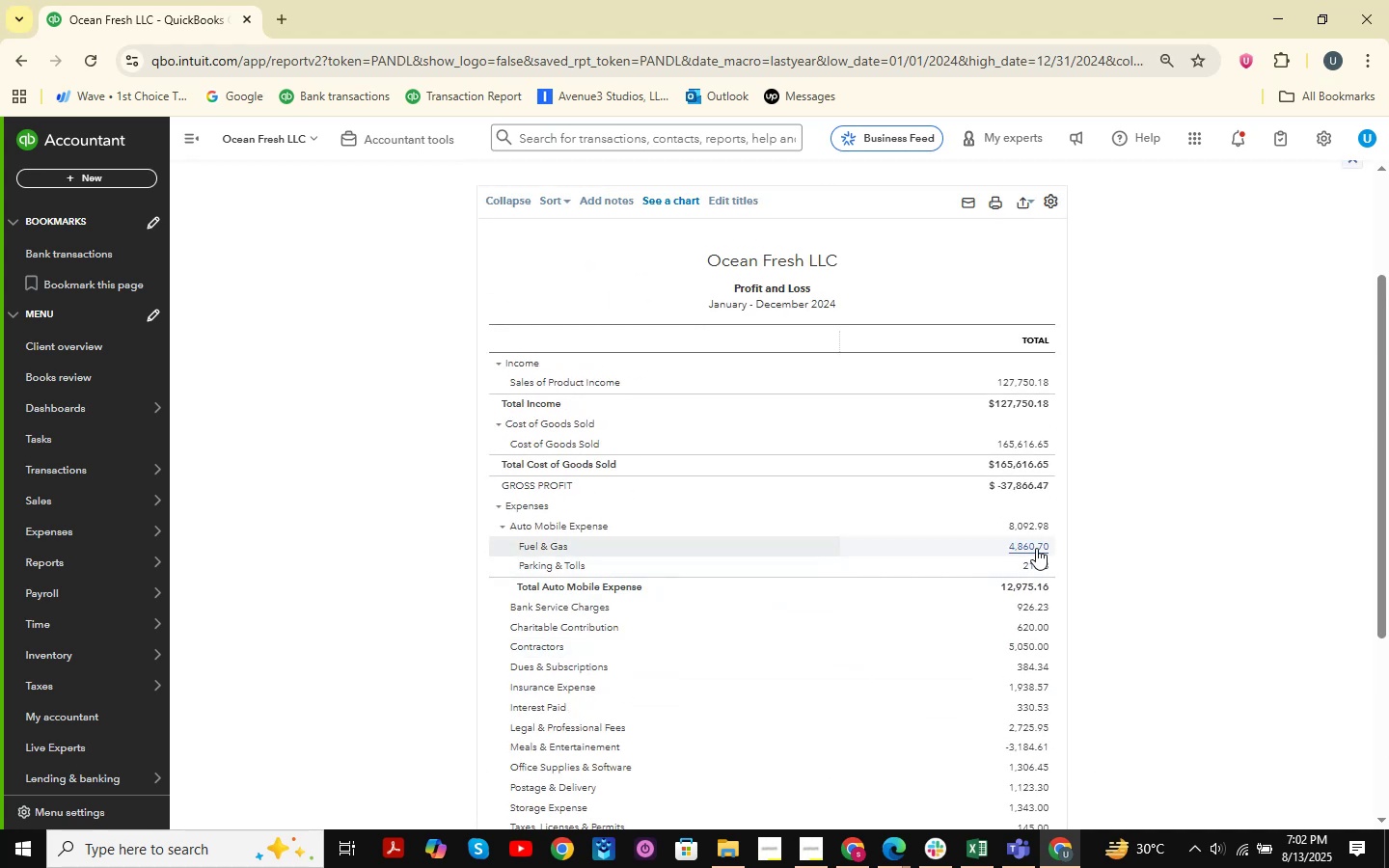 
wait(5.42)
 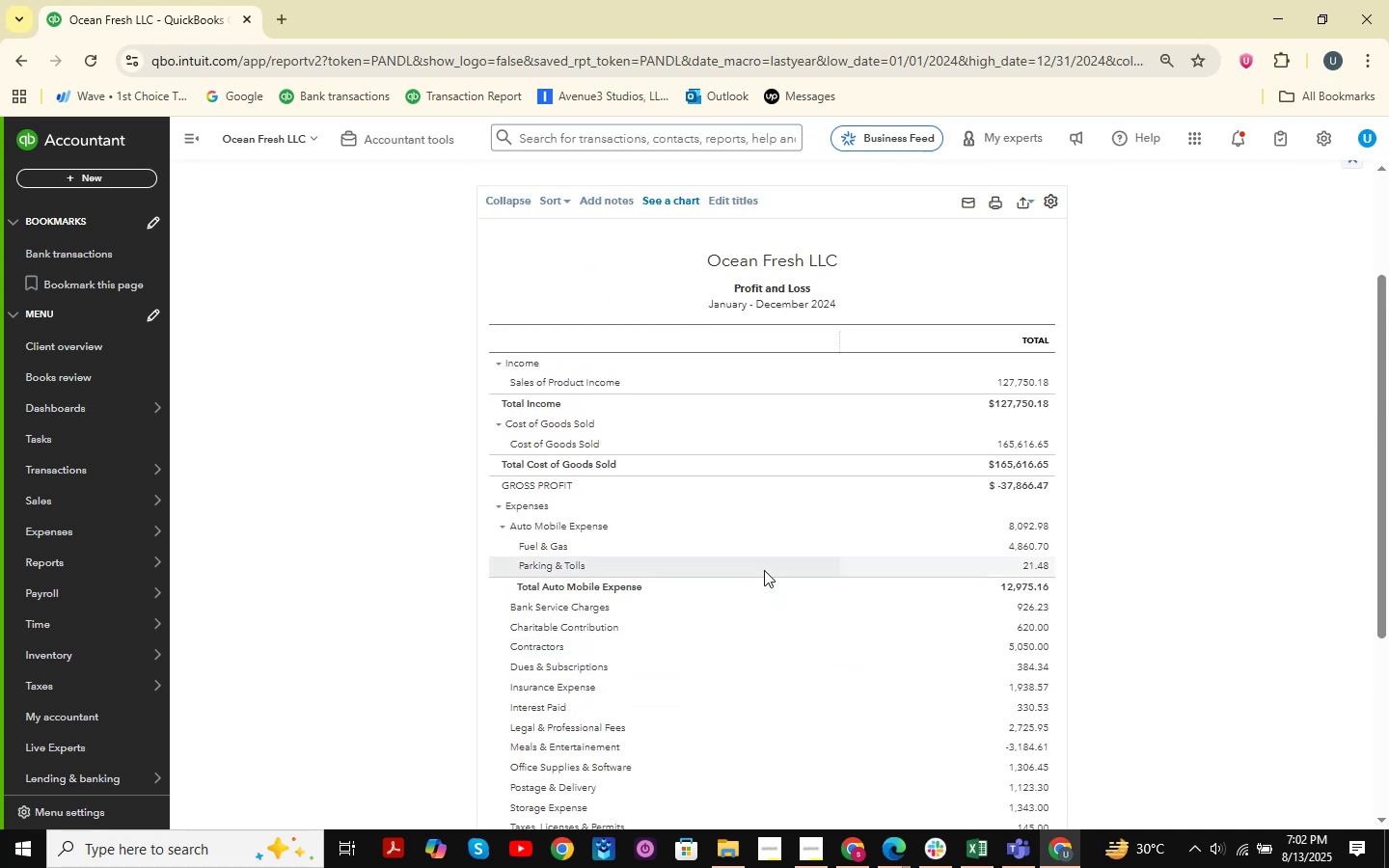 
left_click([1036, 570])
 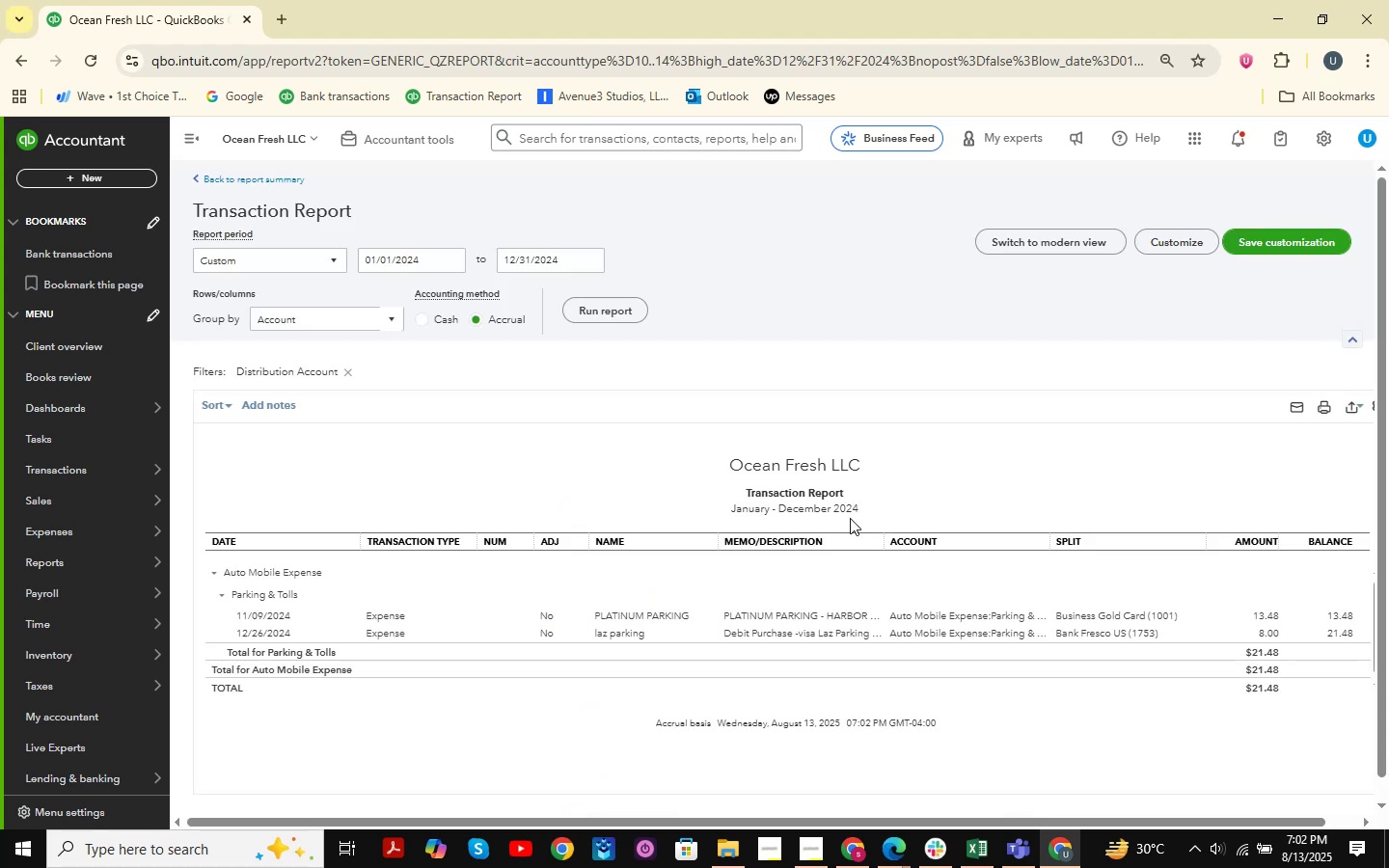 
double_click([234, 176])
 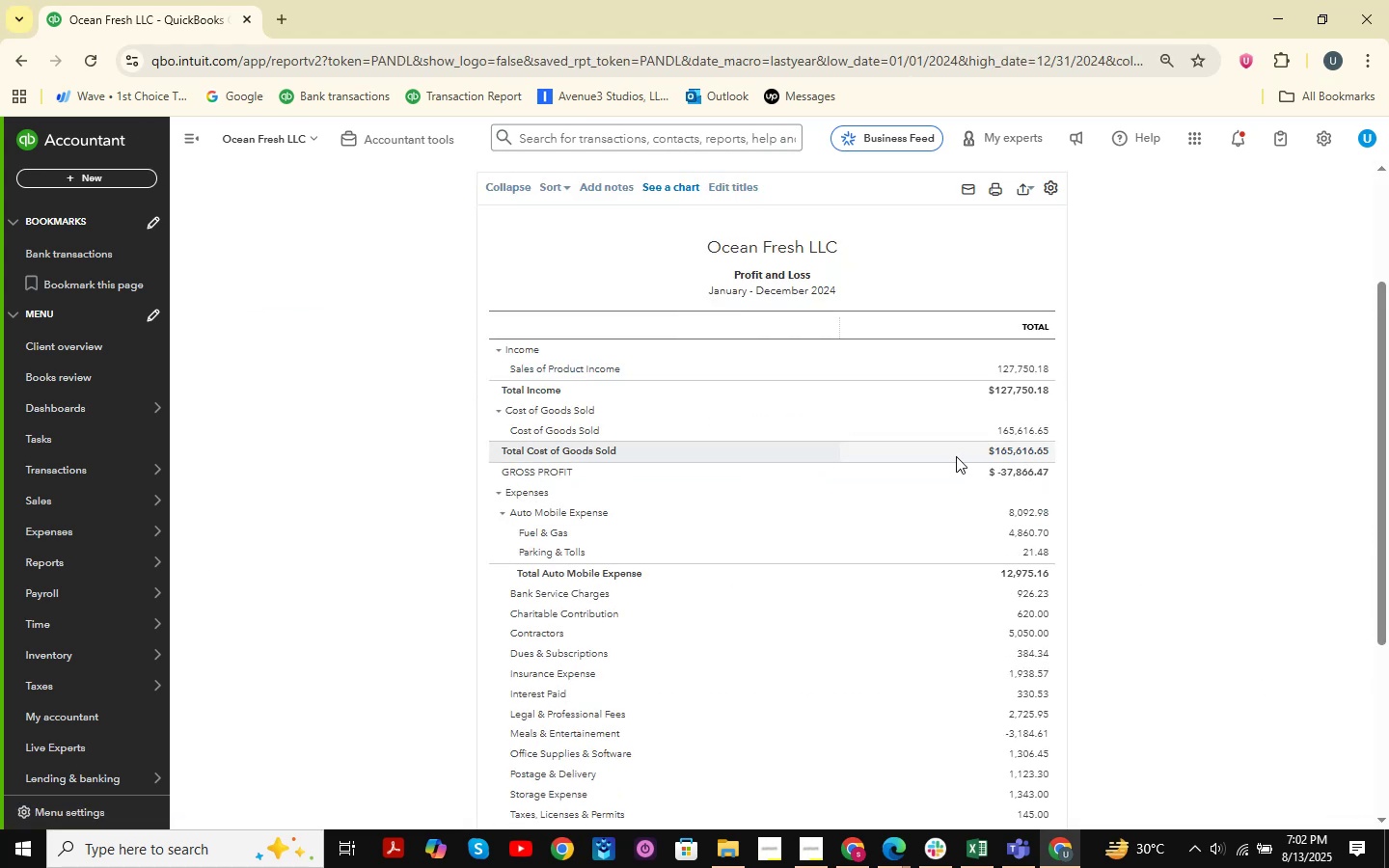 
left_click([1037, 368])
 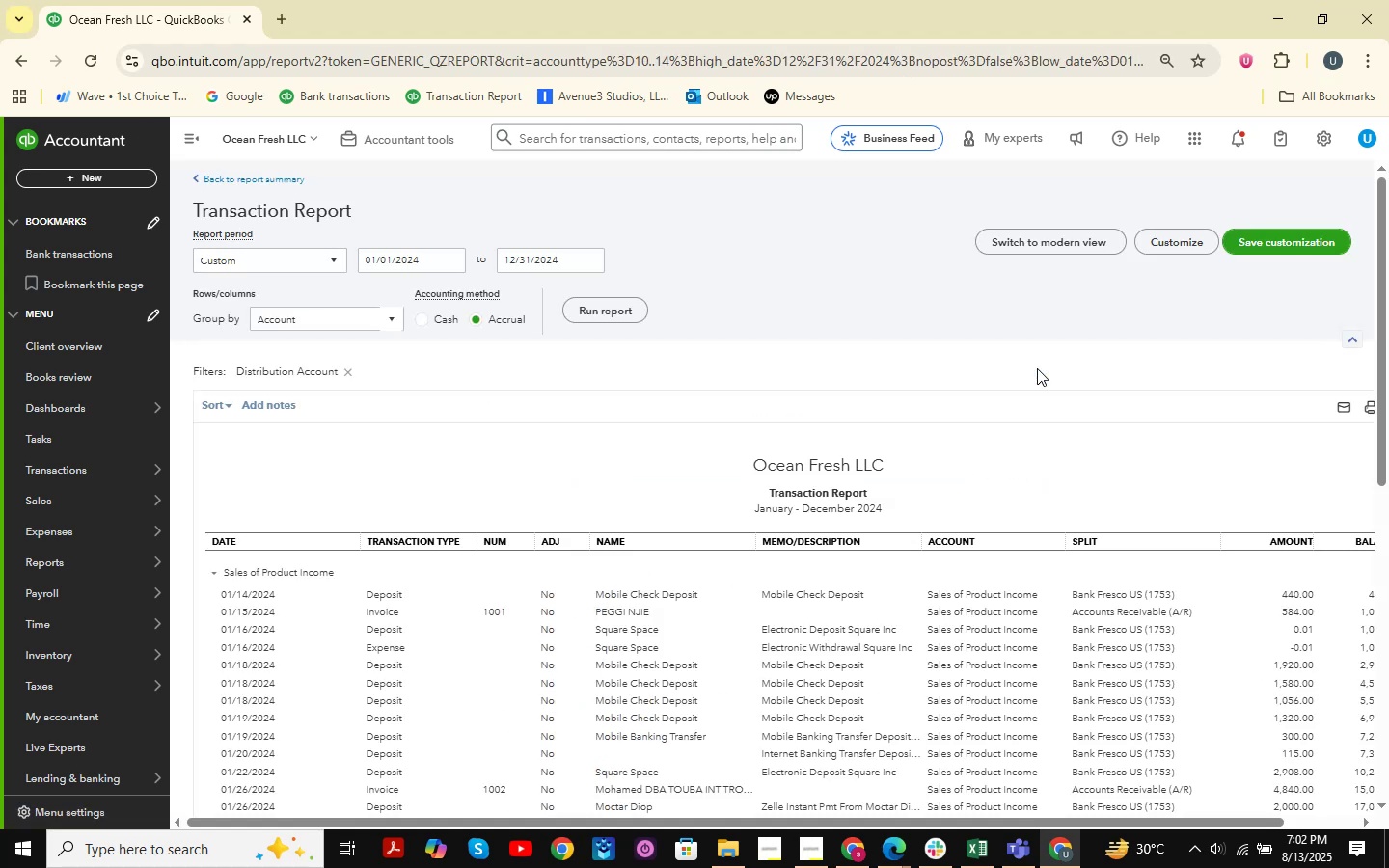 
scroll: coordinate [954, 382], scroll_direction: down, amount: 4.0
 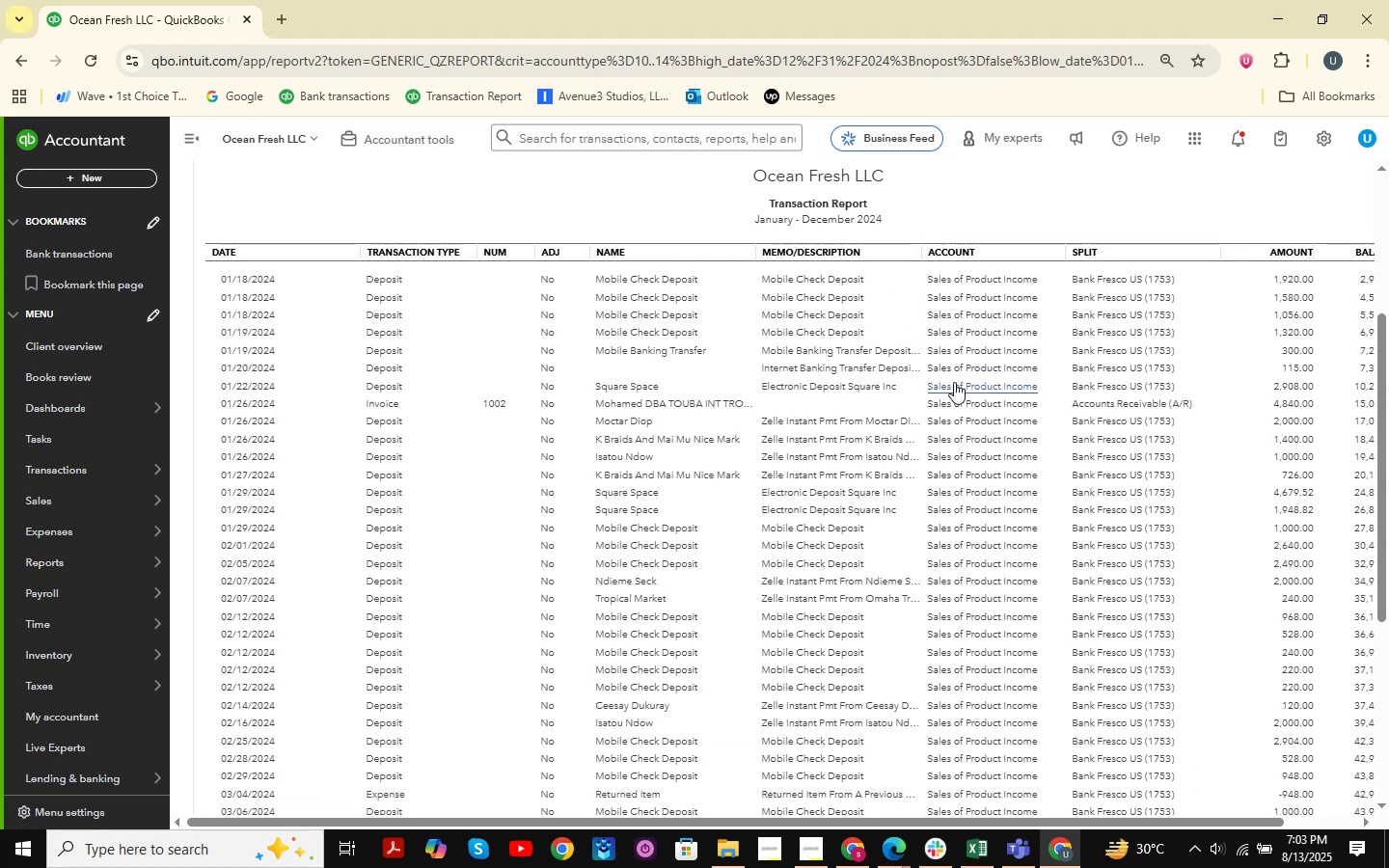 
wait(9.51)
 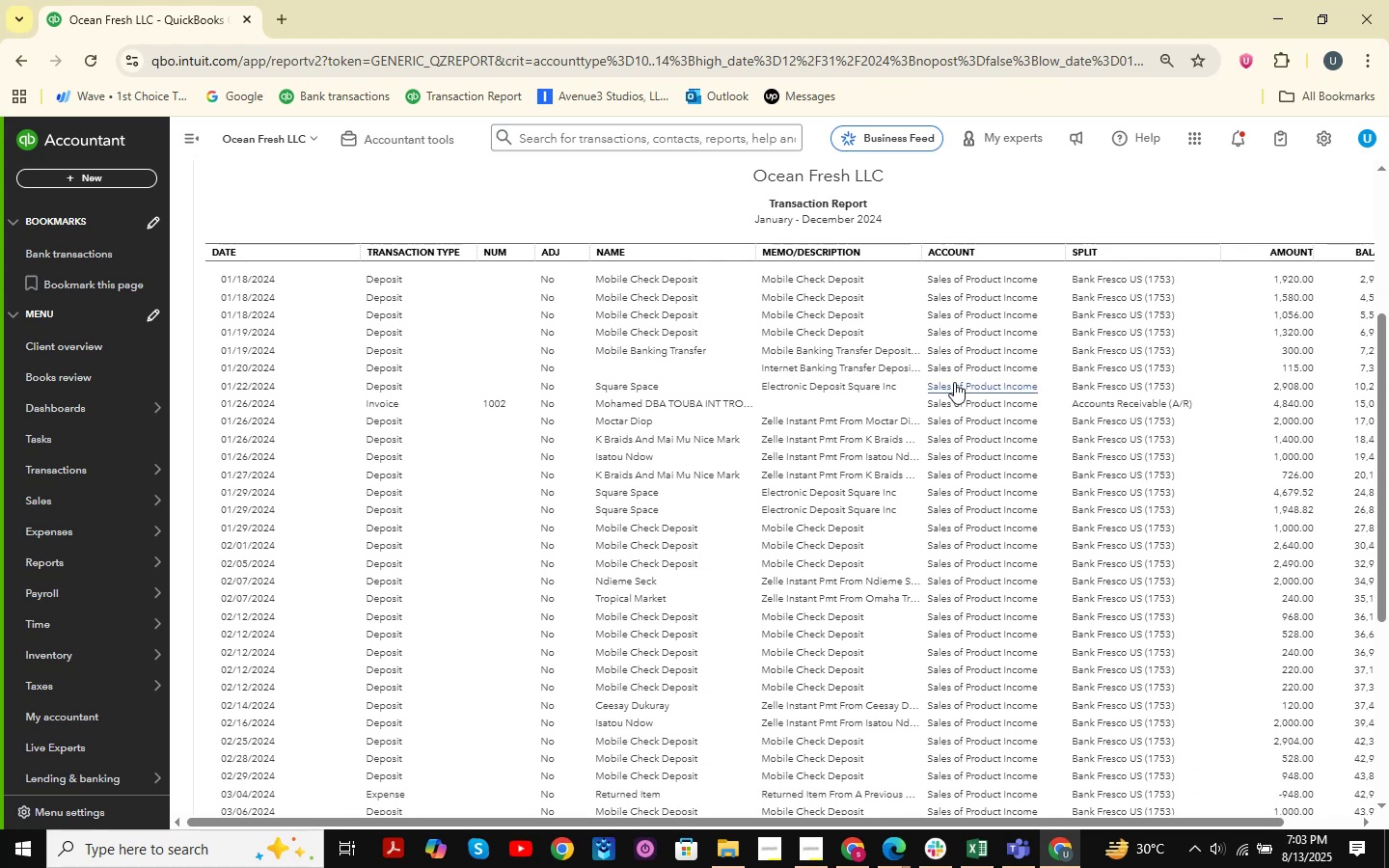 
scroll: coordinate [954, 382], scroll_direction: down, amount: 3.0
 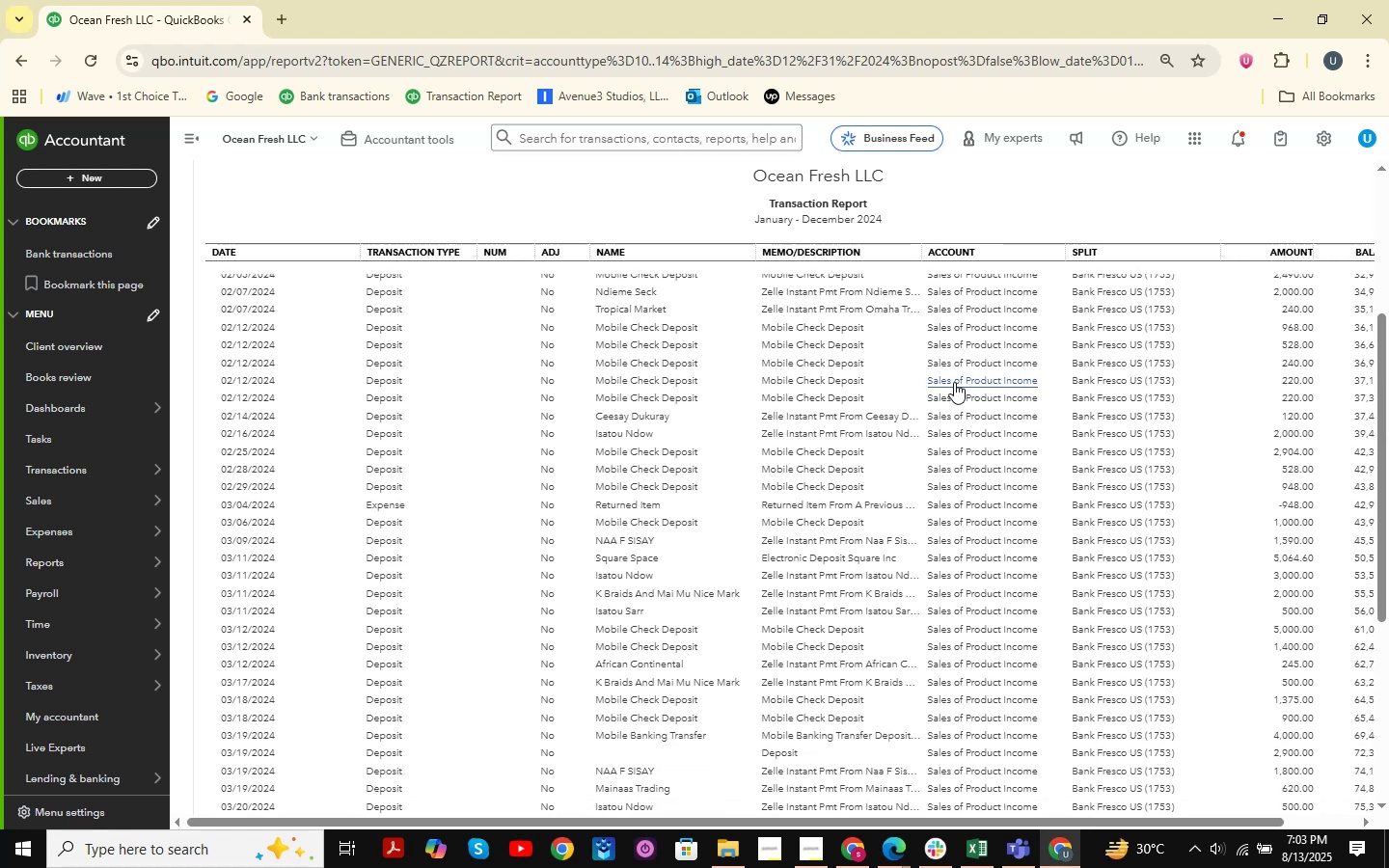 
wait(7.01)
 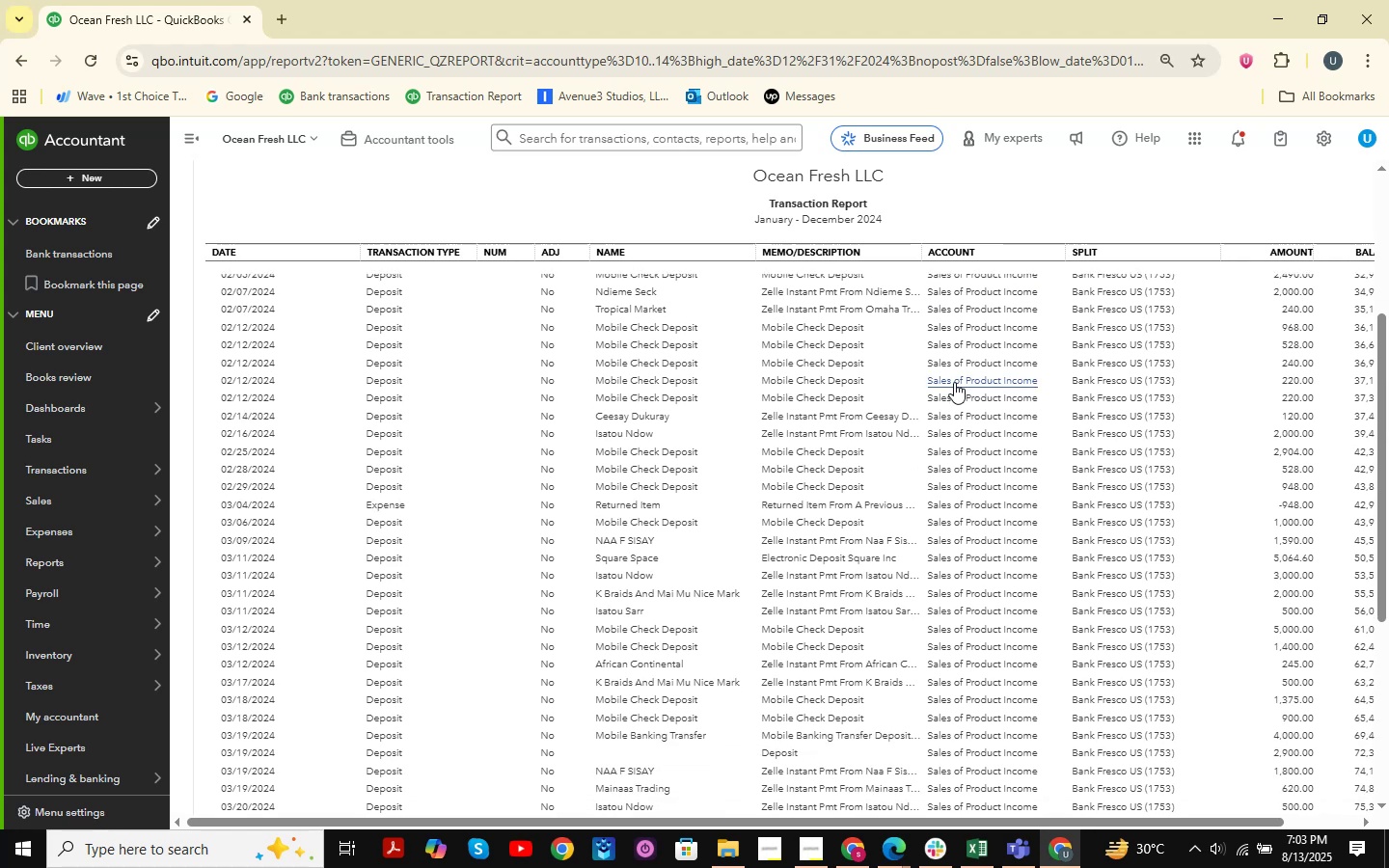 
scroll: coordinate [954, 382], scroll_direction: down, amount: 6.0
 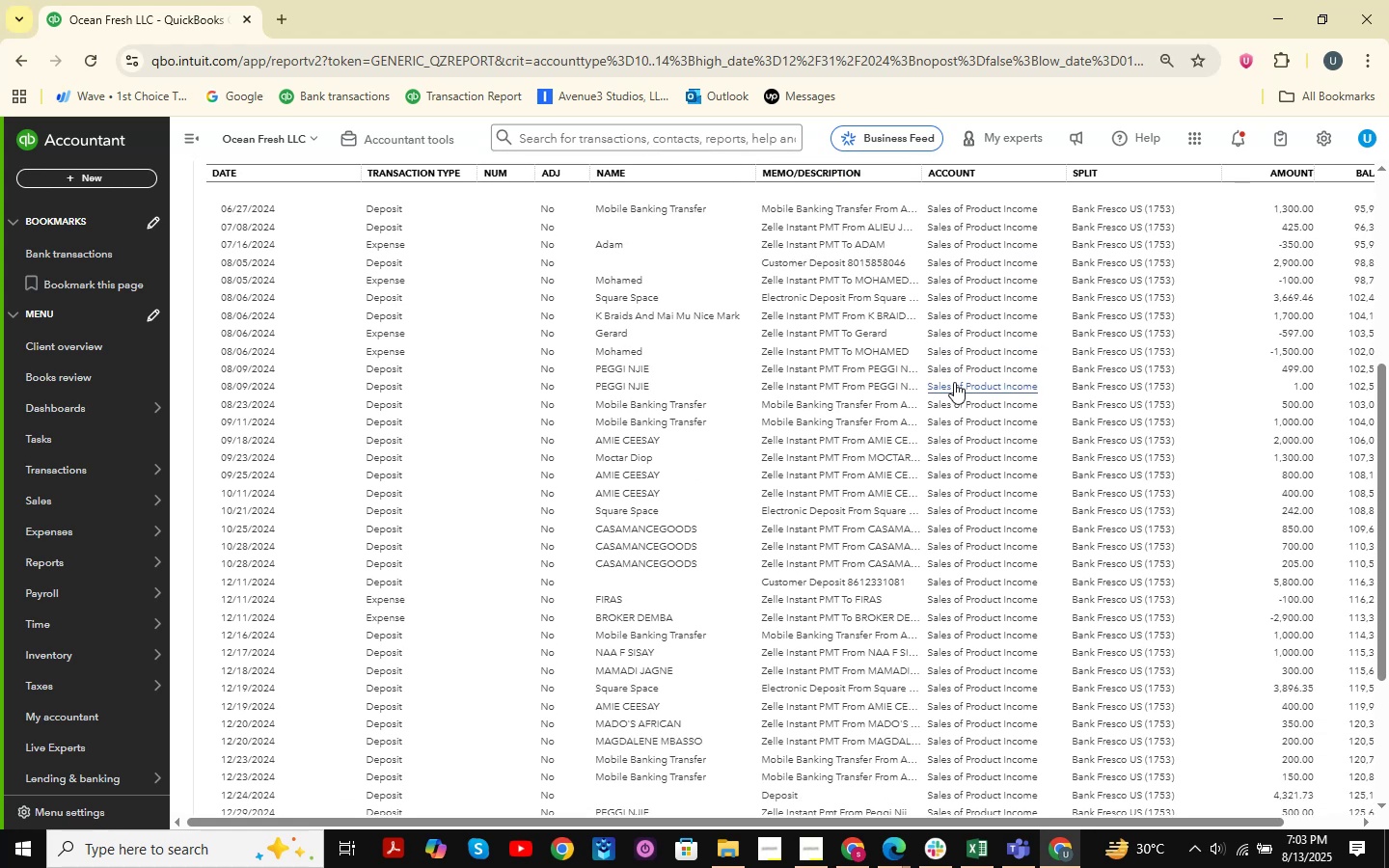 
scroll: coordinate [954, 382], scroll_direction: down, amount: 2.0
 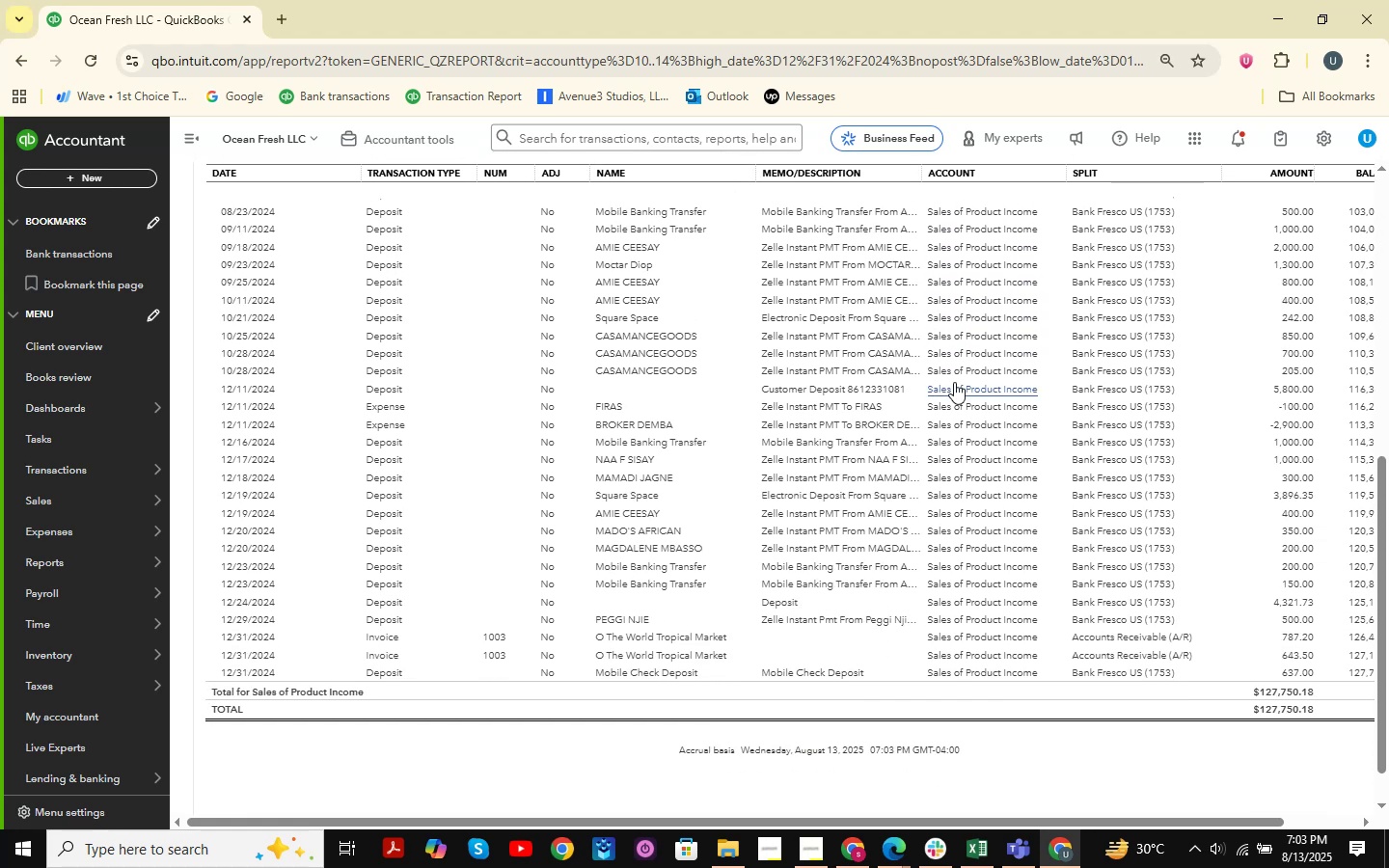 
scroll: coordinate [479, 270], scroll_direction: up, amount: 22.0
 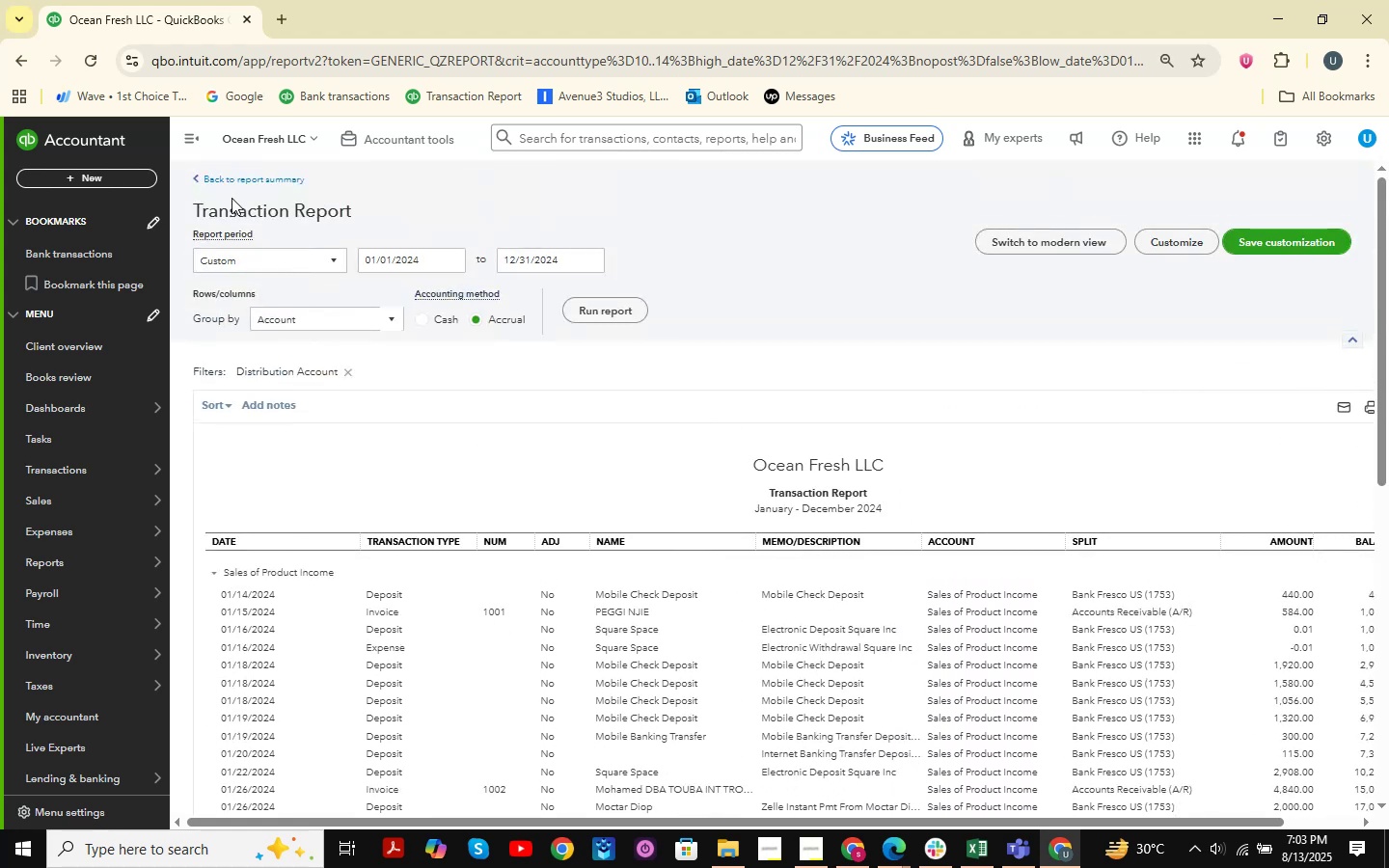 
left_click([241, 178])
 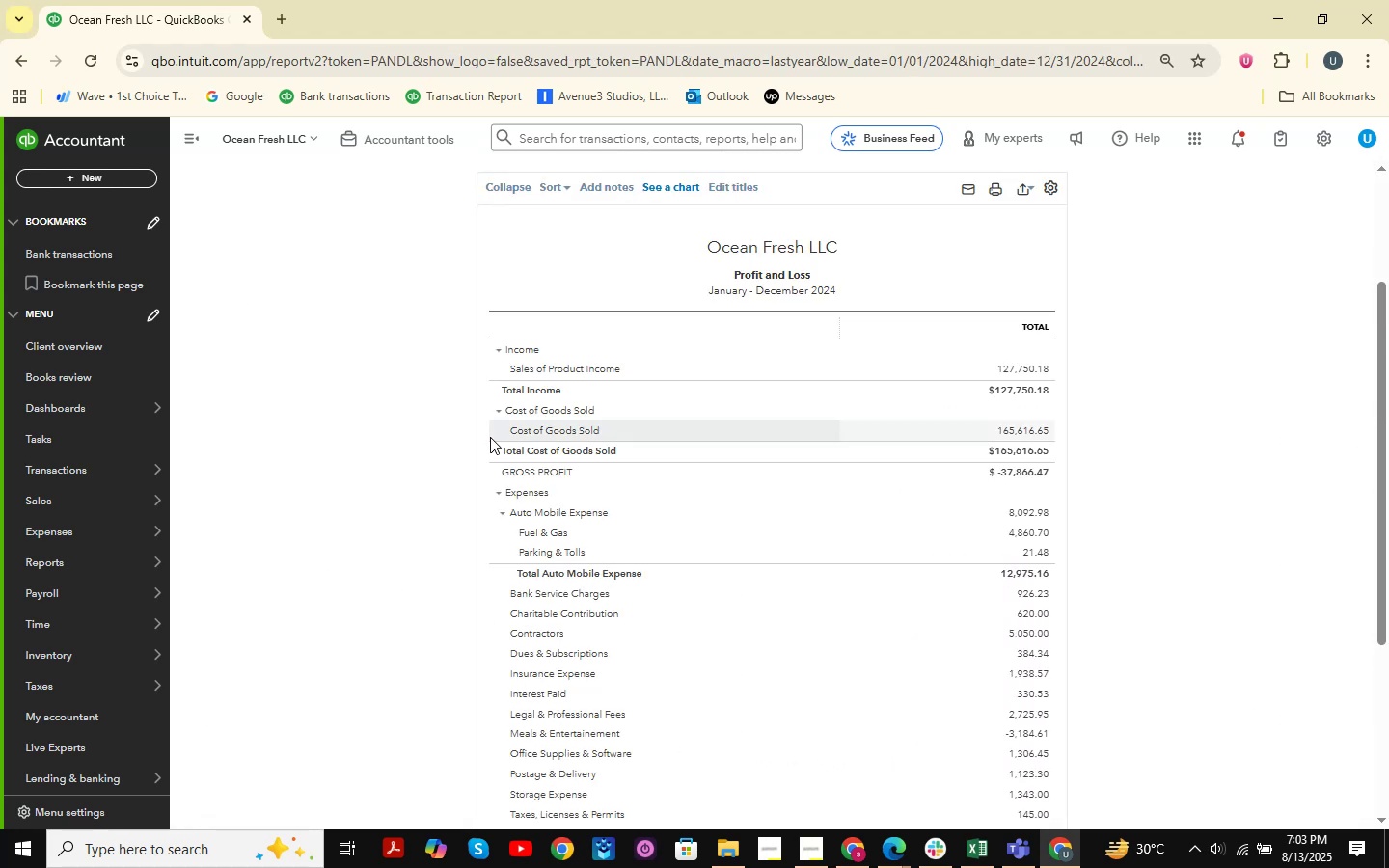 
scroll: coordinate [490, 486], scroll_direction: down, amount: 1.0
 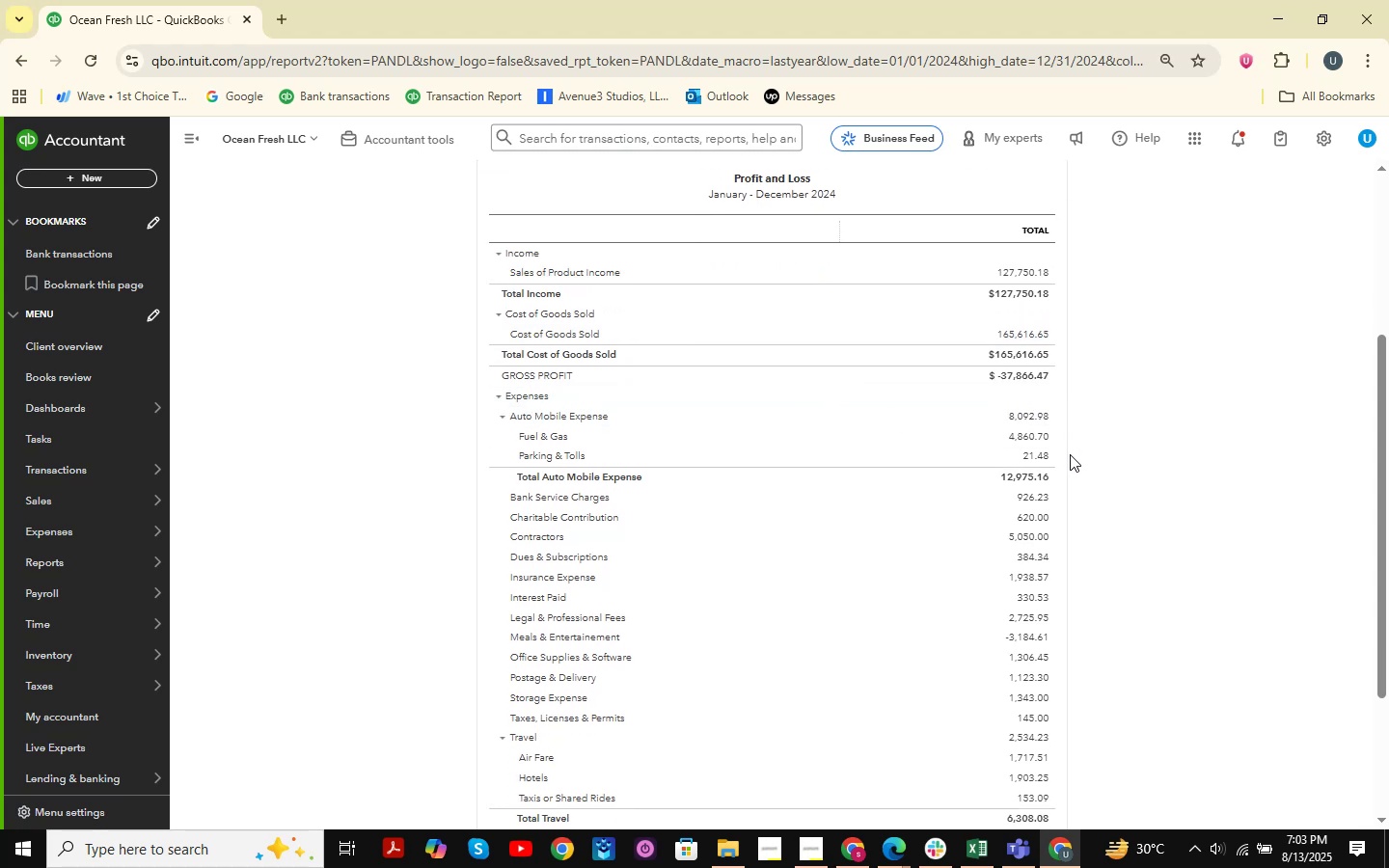 
left_click([1023, 475])
 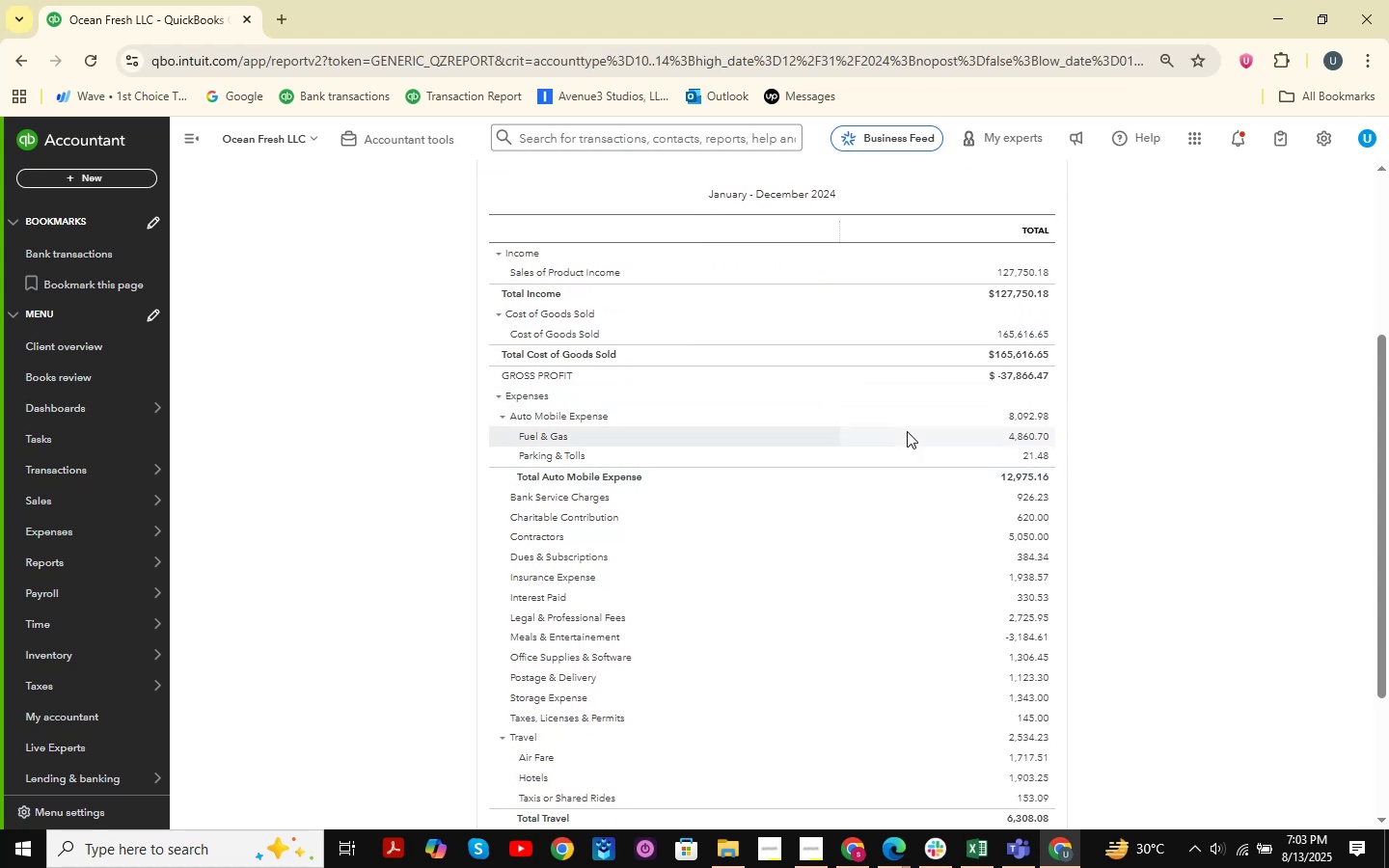 
scroll: coordinate [941, 445], scroll_direction: down, amount: 7.0
 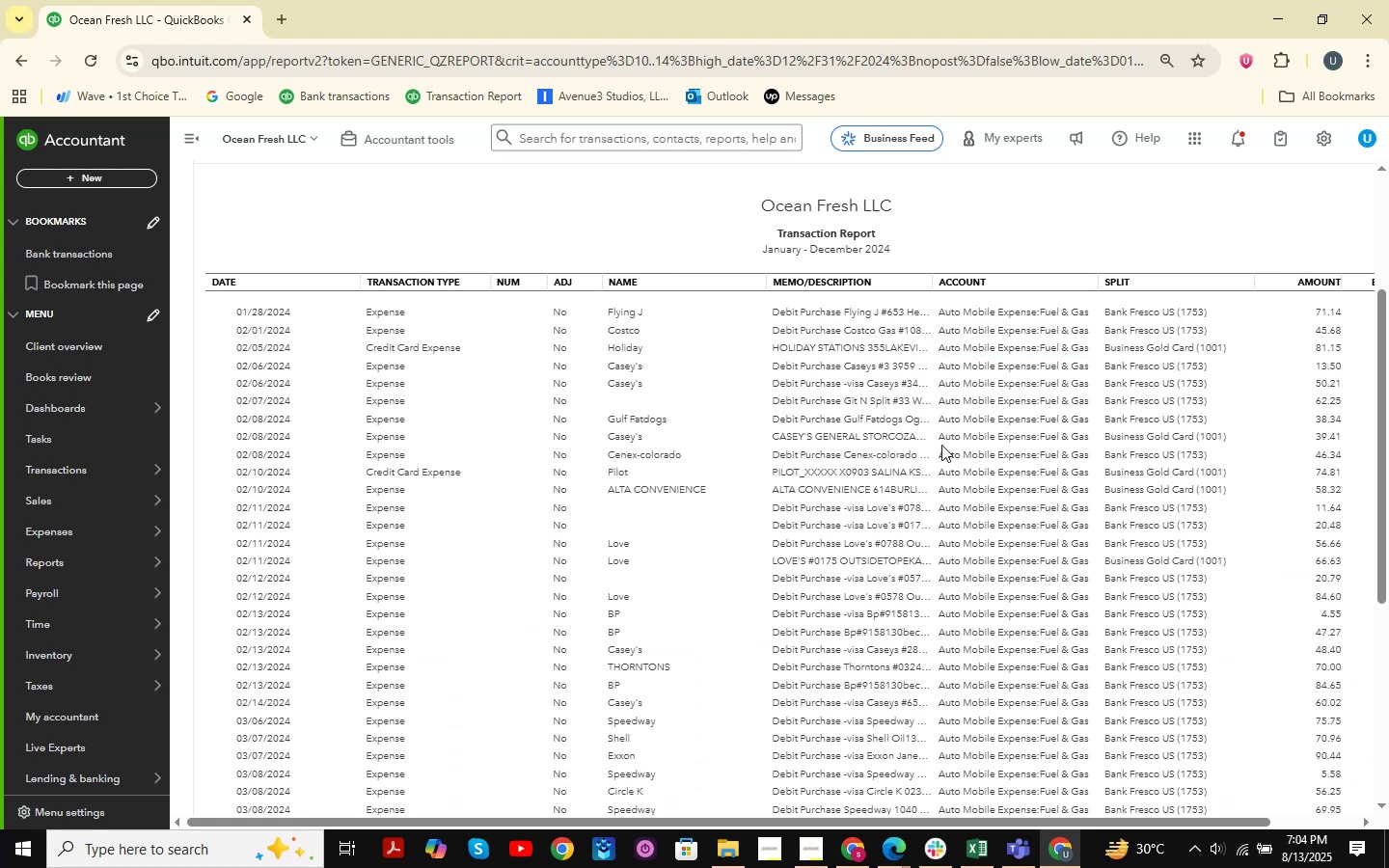 
scroll: coordinate [941, 445], scroll_direction: down, amount: 7.0
 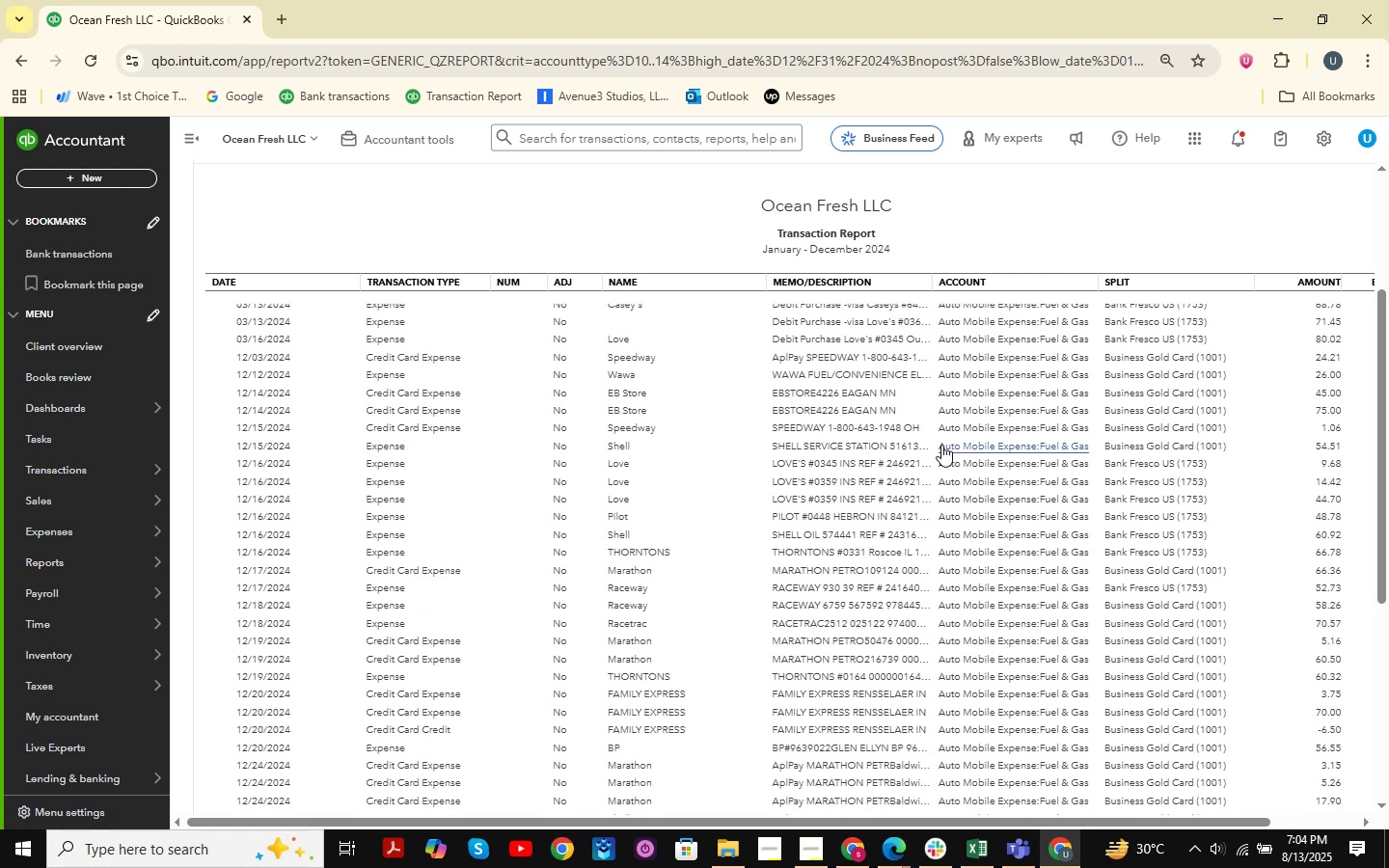 
scroll: coordinate [941, 445], scroll_direction: down, amount: 4.0
 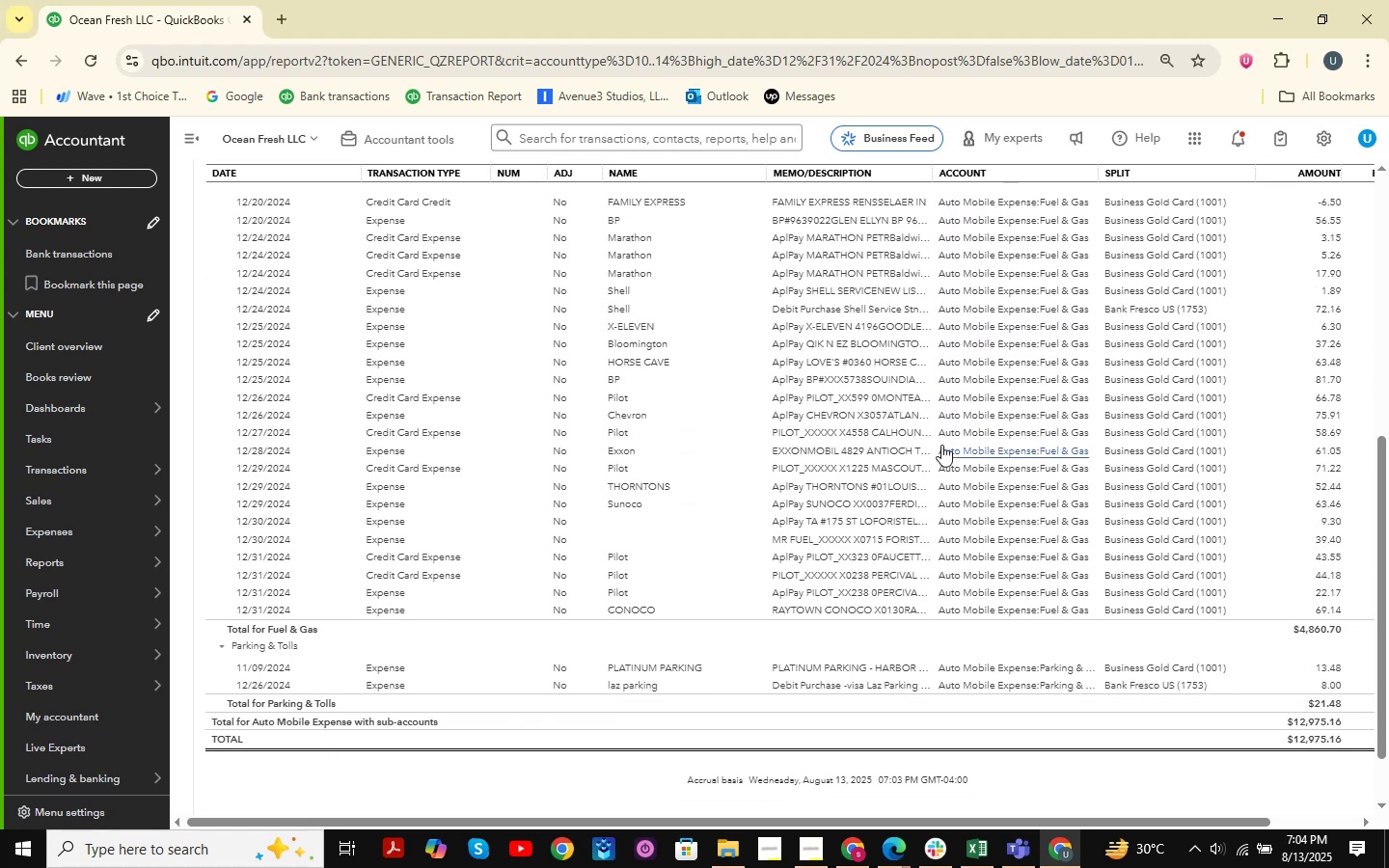 
wait(5.52)
 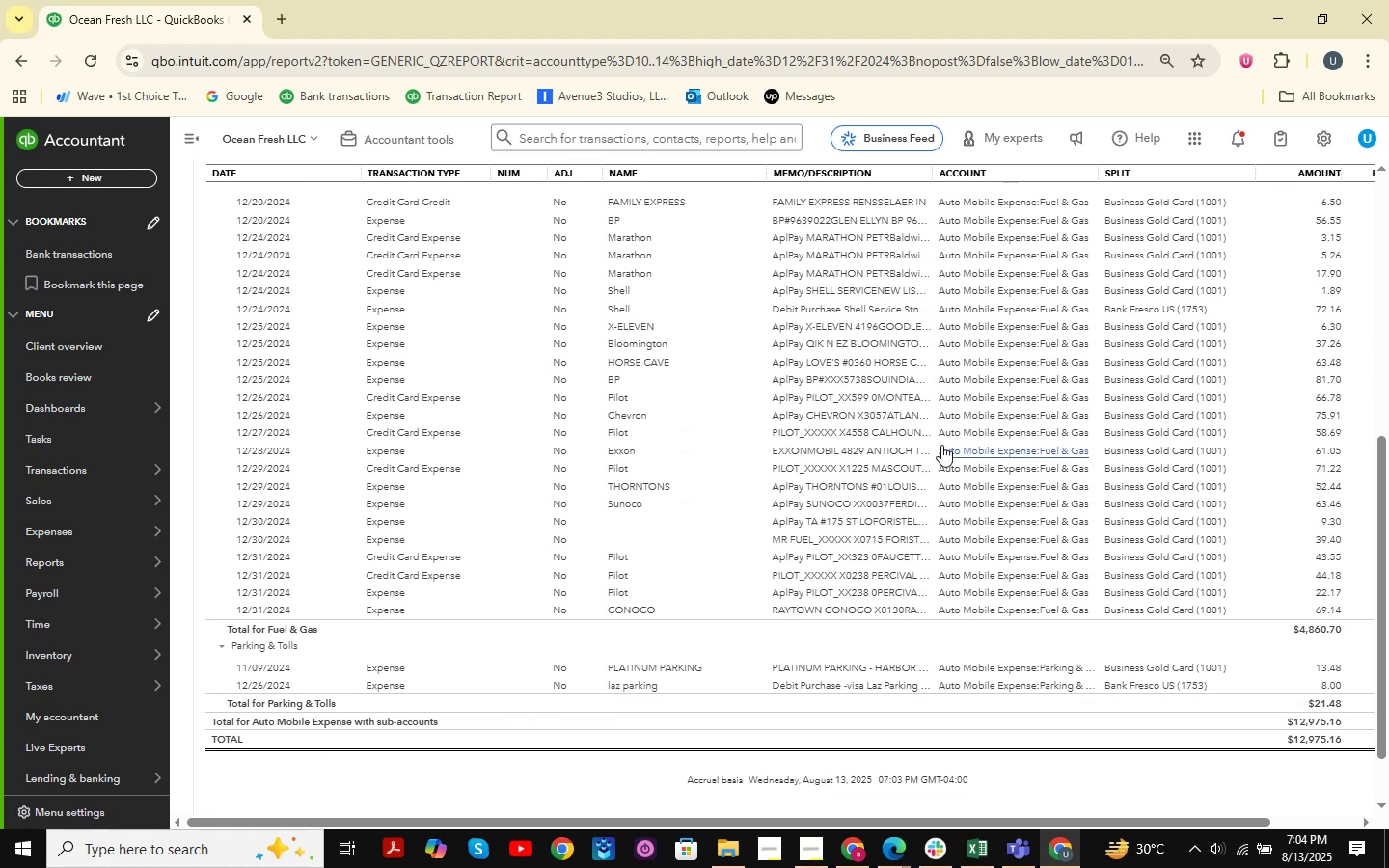 
scroll: coordinate [941, 445], scroll_direction: down, amount: 3.0
 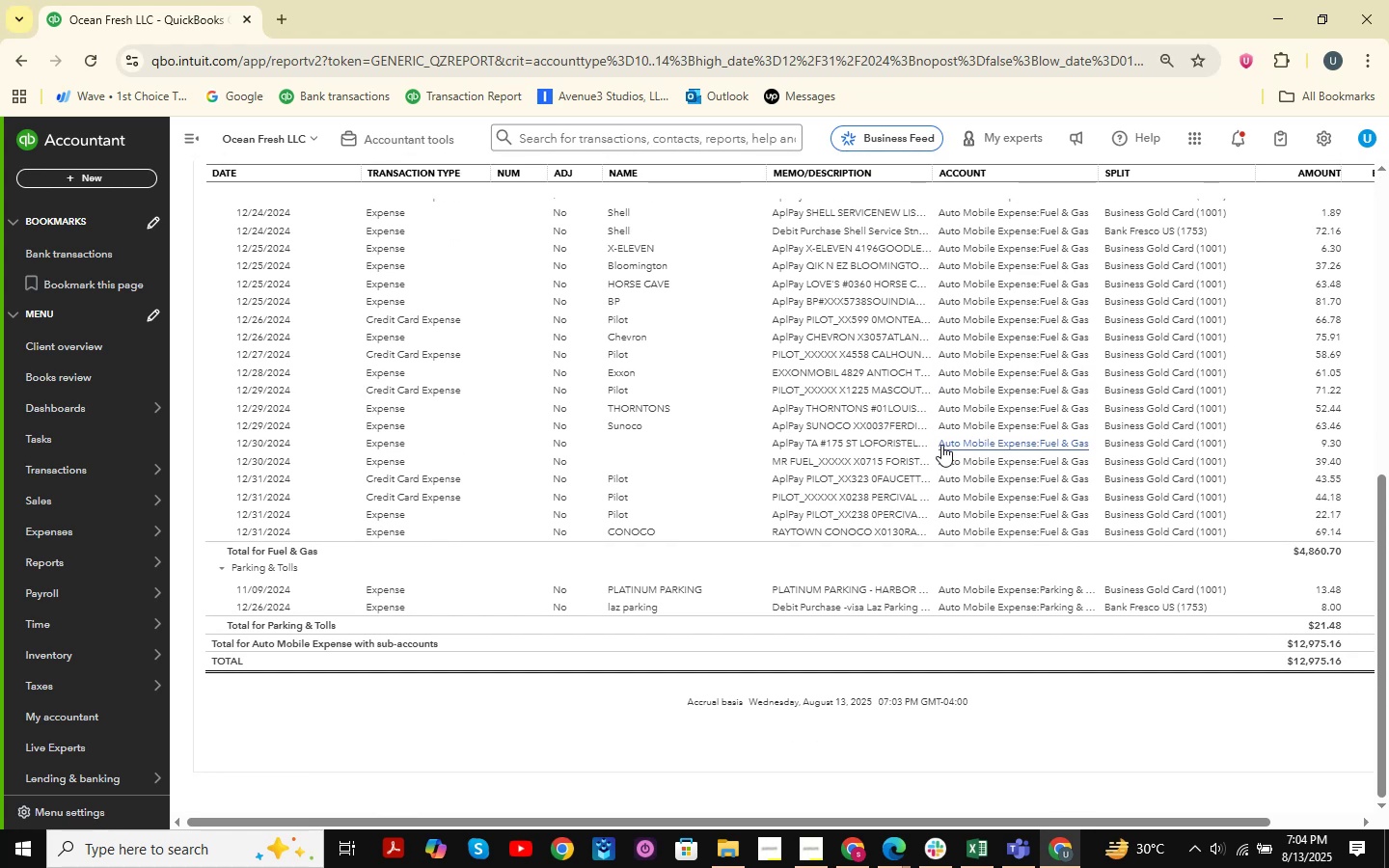 
scroll: coordinate [632, 355], scroll_direction: up, amount: 19.0
 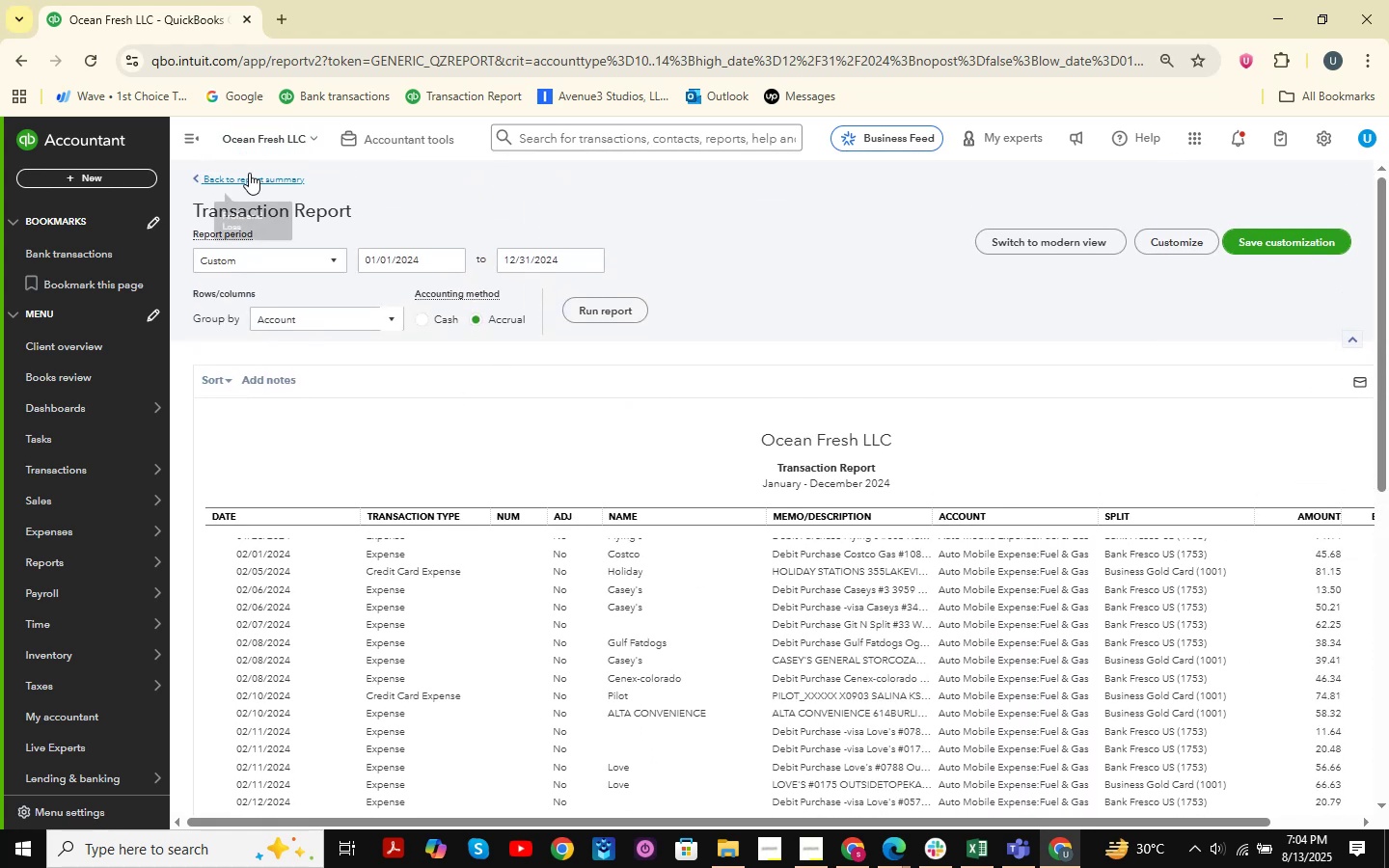 
left_click([249, 173])
 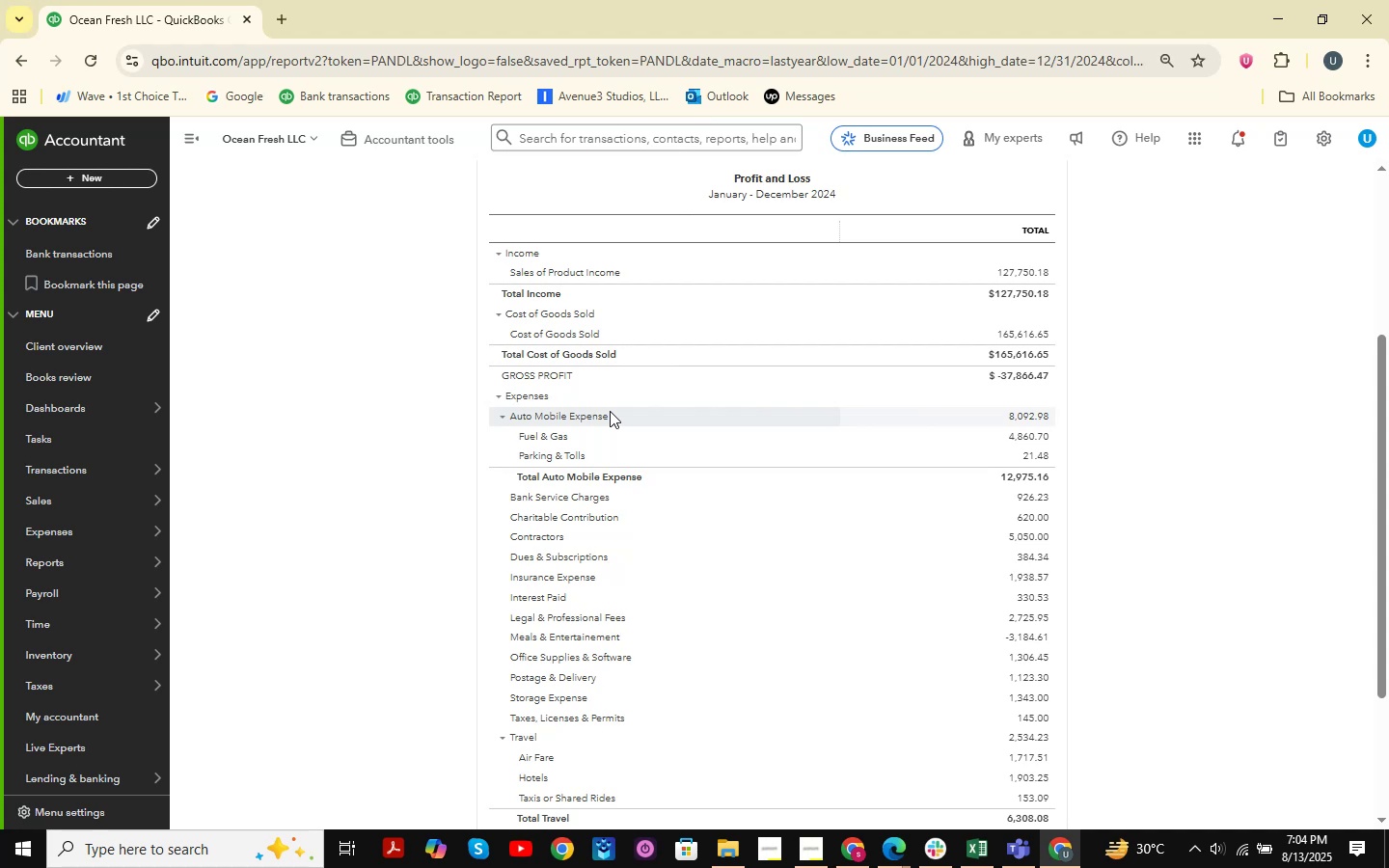 
wait(5.01)
 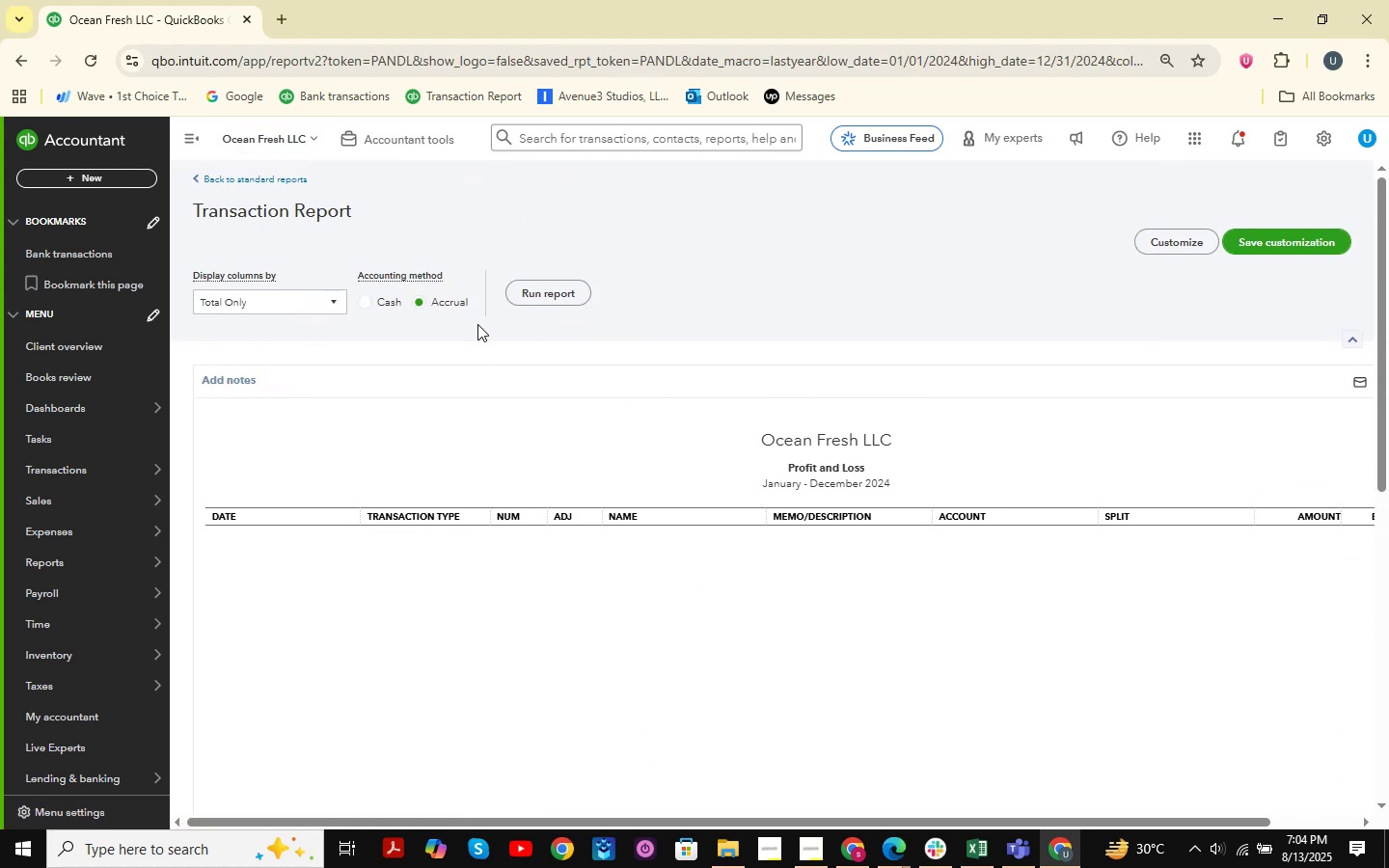 
scroll: coordinate [610, 411], scroll_direction: down, amount: 4.0
 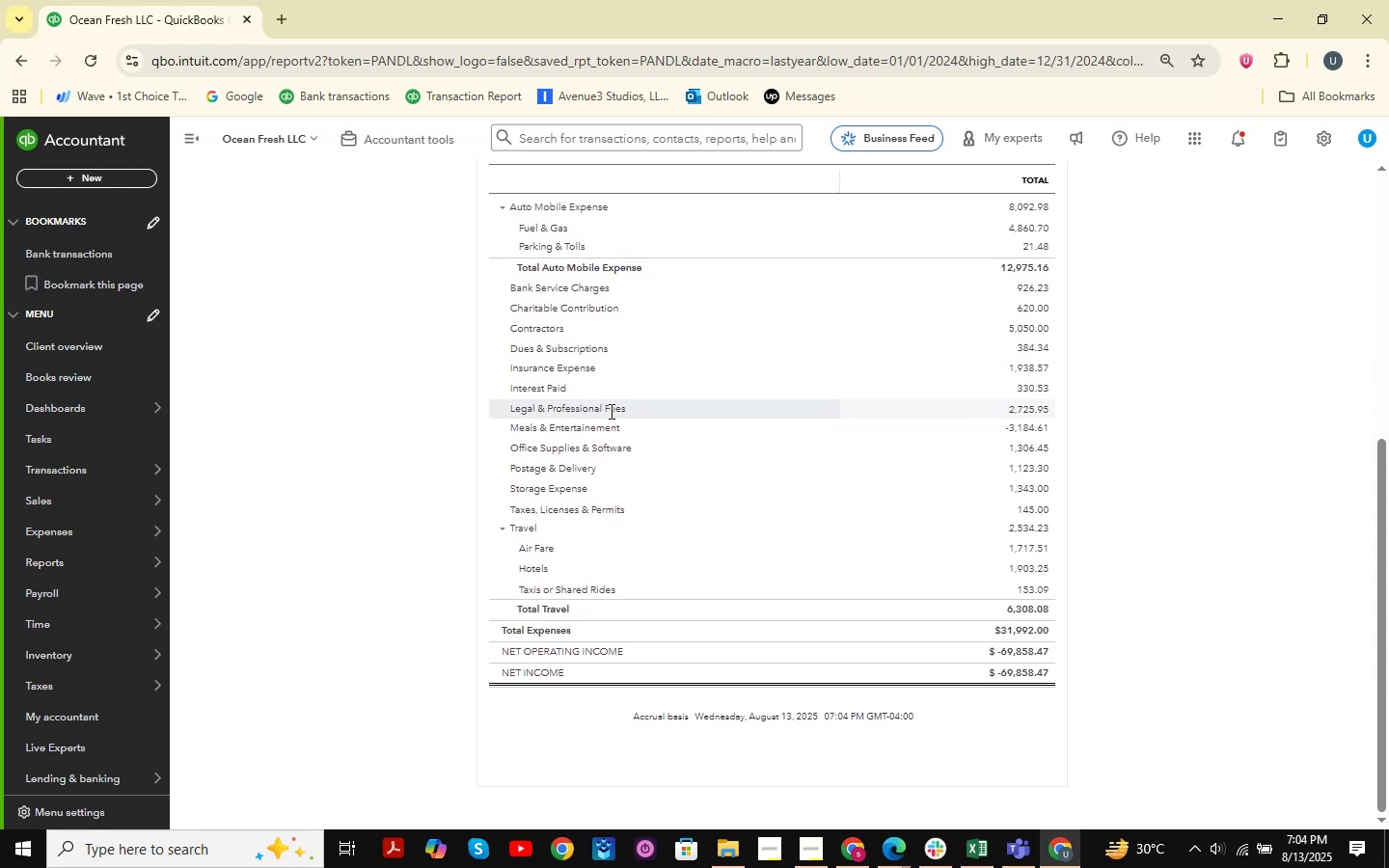 
scroll: coordinate [706, 437], scroll_direction: up, amount: 3.0
 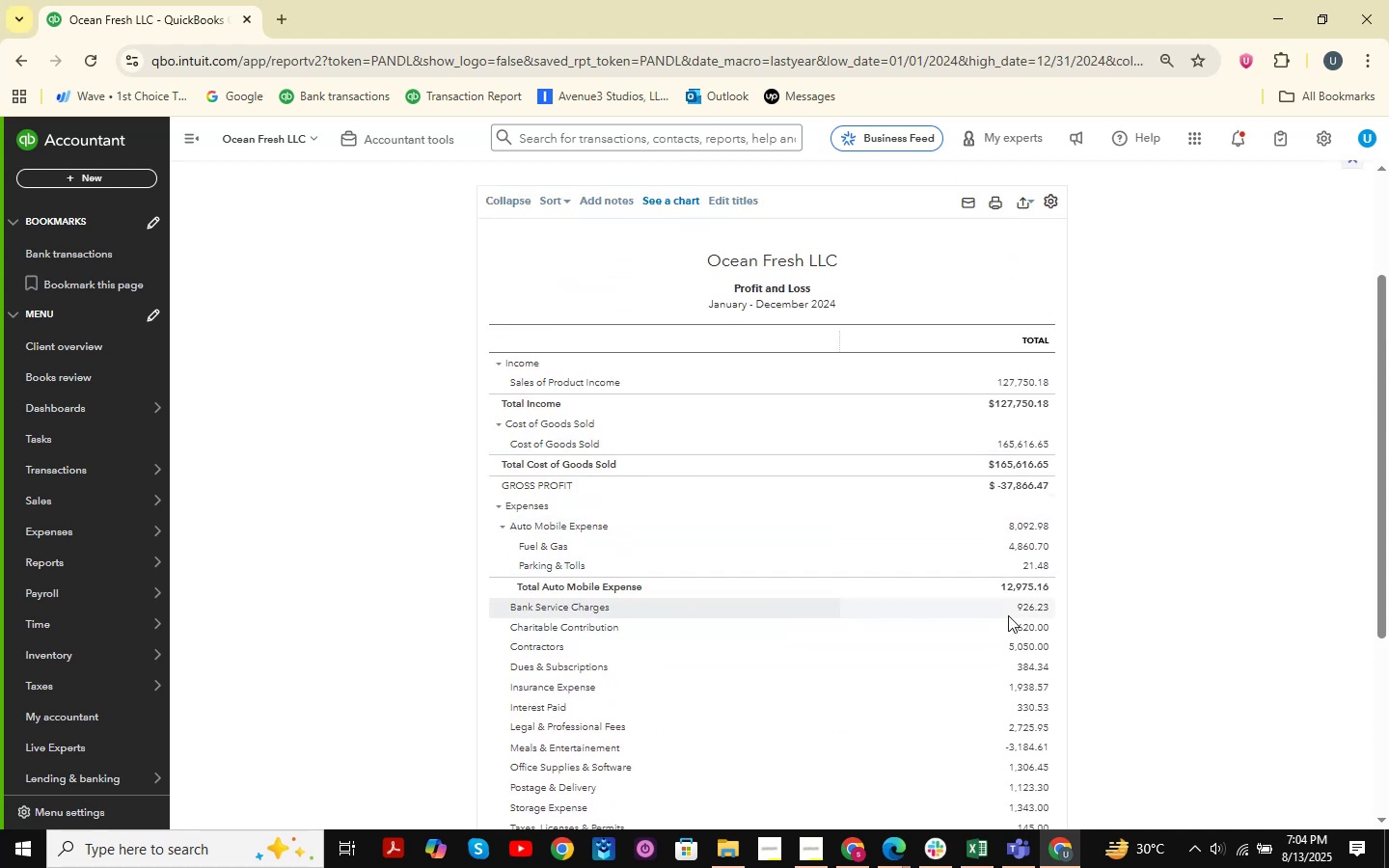 
left_click([1036, 609])
 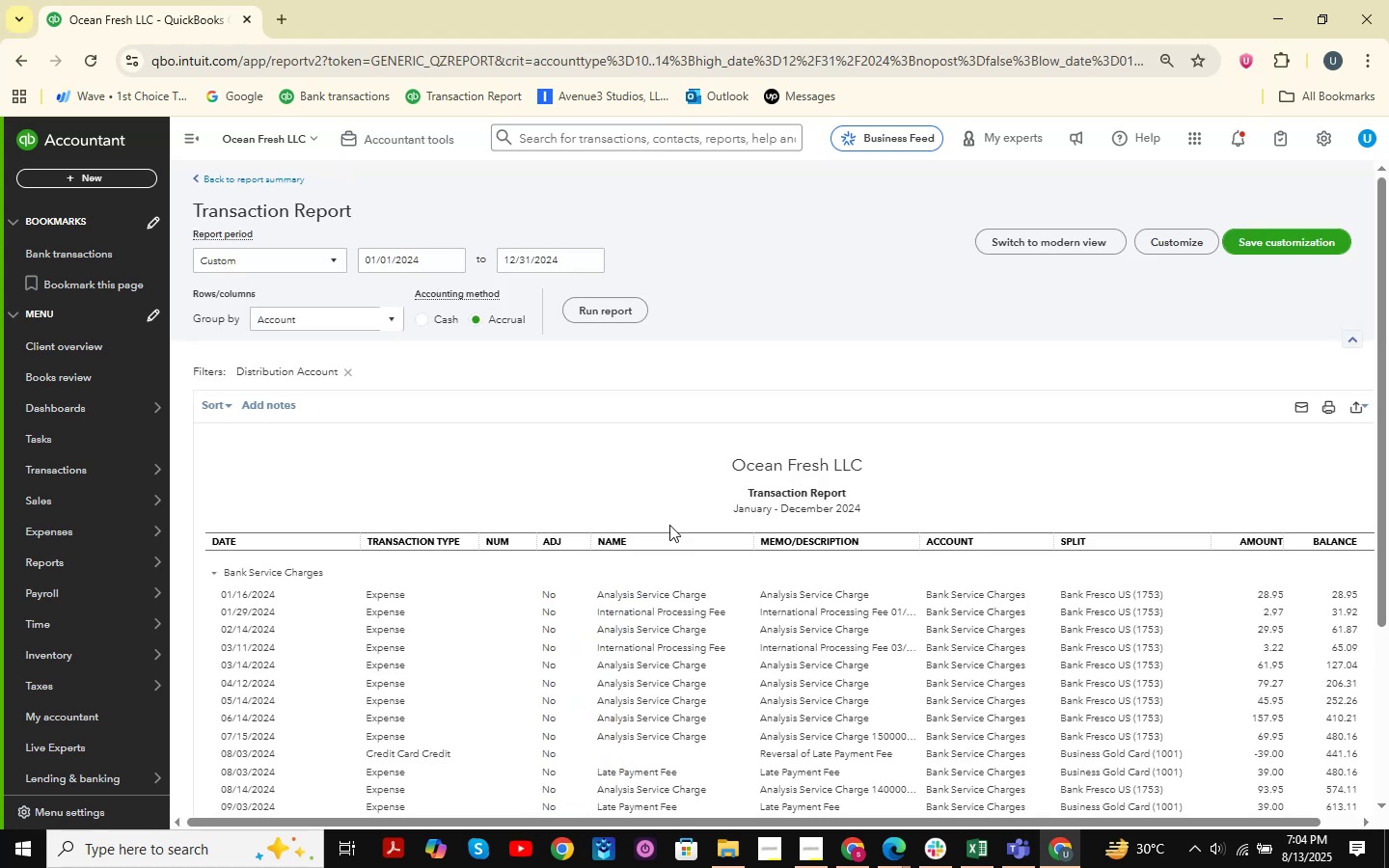 
scroll: coordinate [331, 339], scroll_direction: down, amount: 1.0
 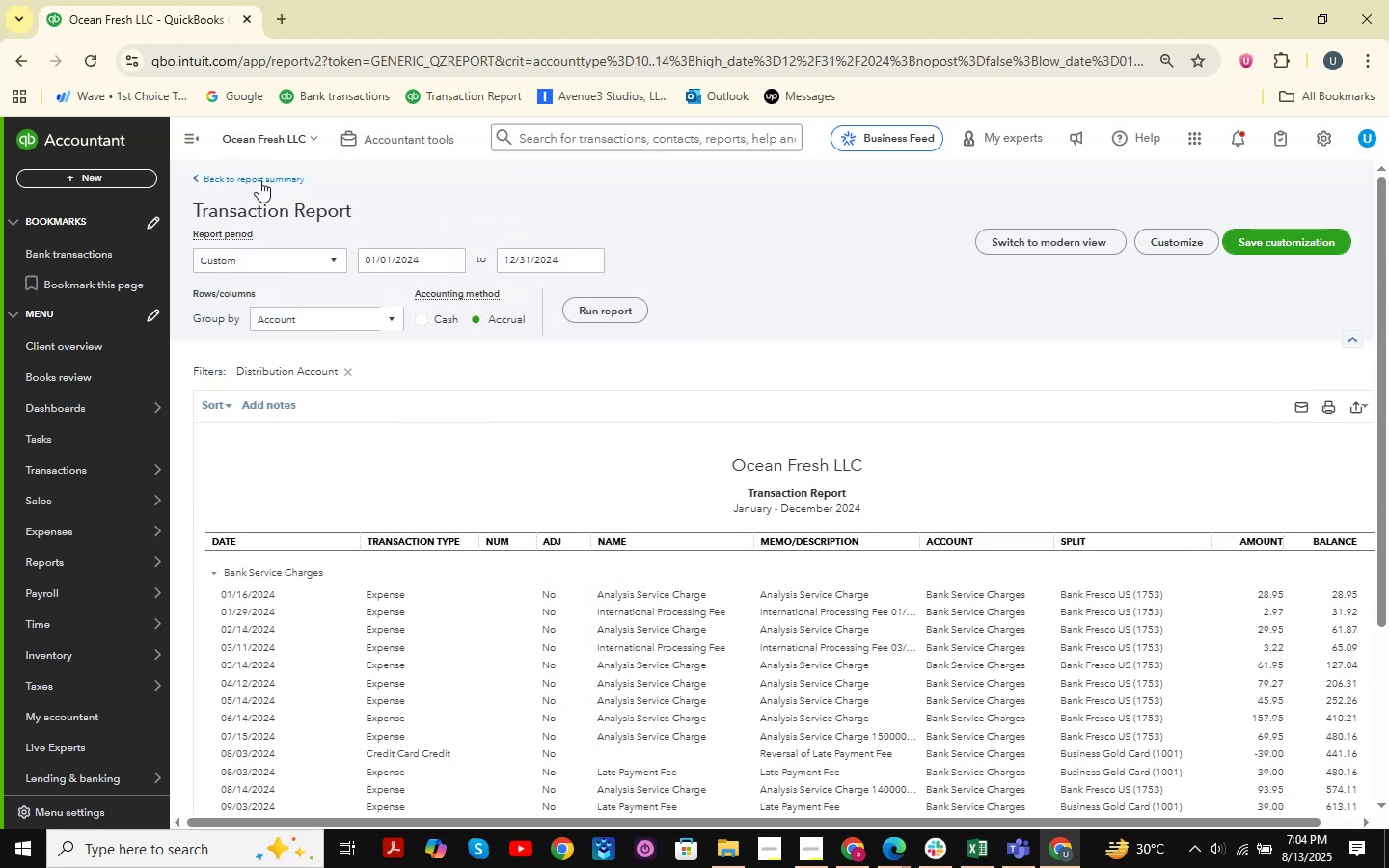 
left_click([259, 180])
 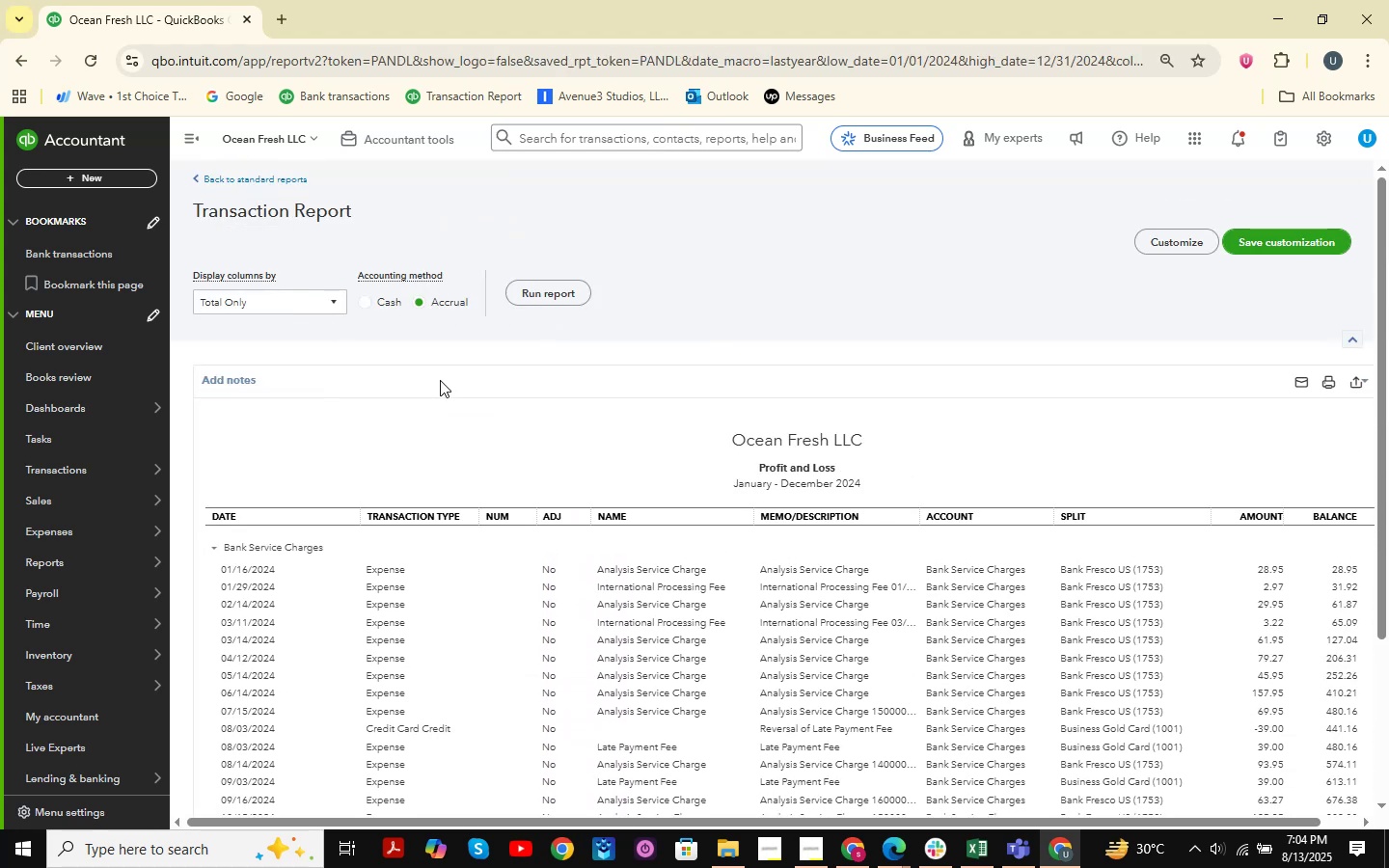 
scroll: coordinate [477, 458], scroll_direction: down, amount: 1.0
 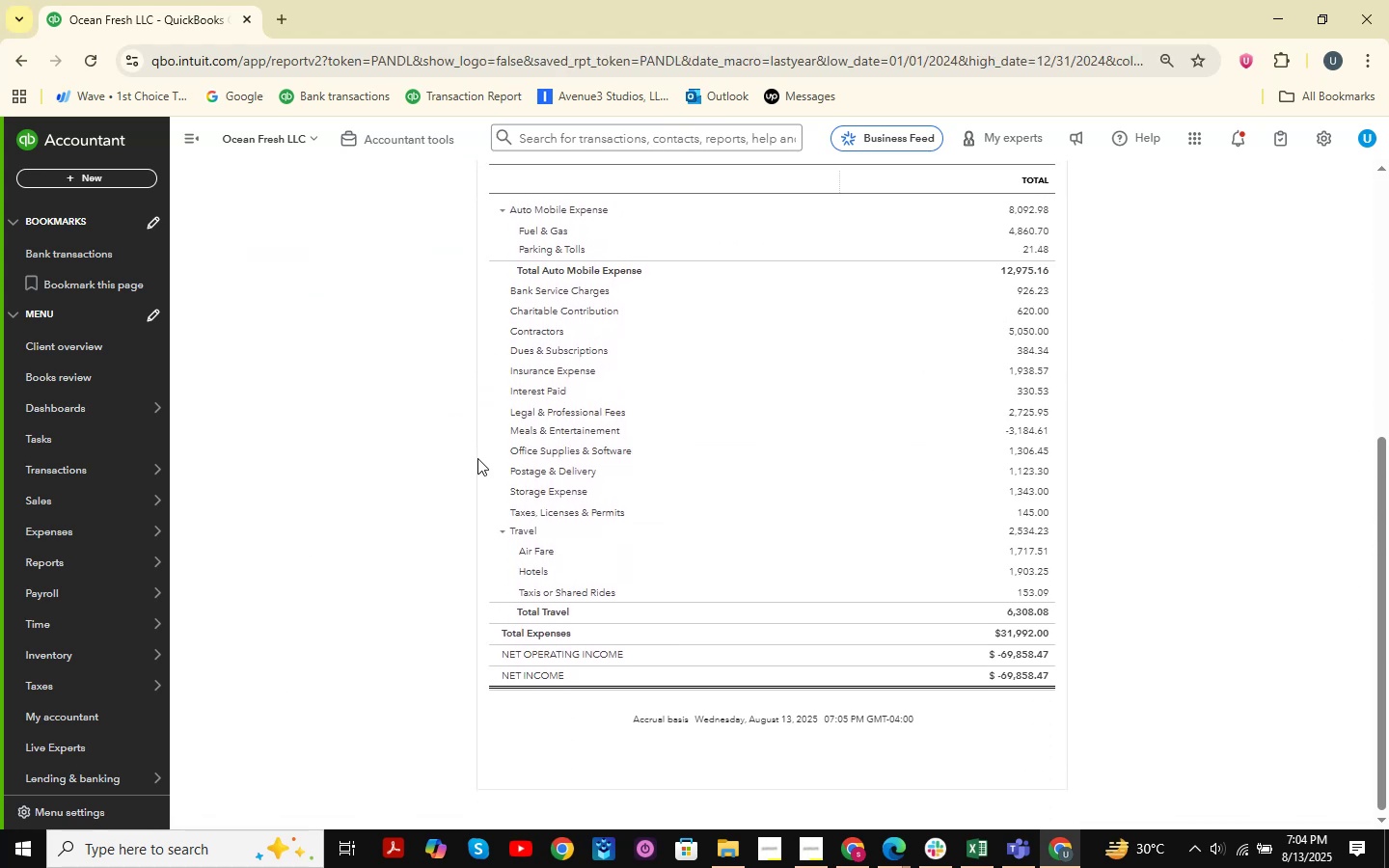 
scroll: coordinate [596, 460], scroll_direction: up, amount: 3.0
 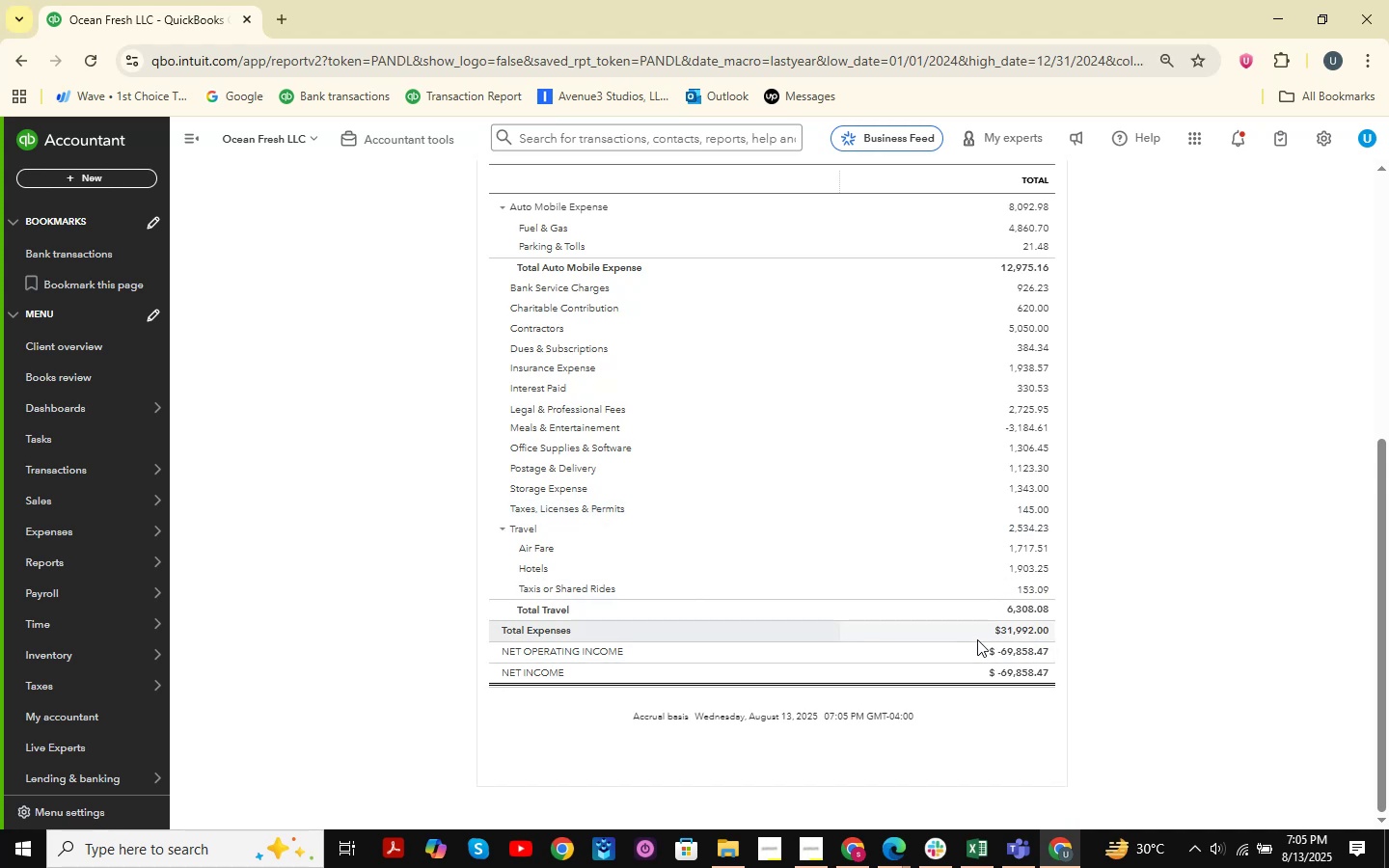 
left_click([1021, 608])
 